 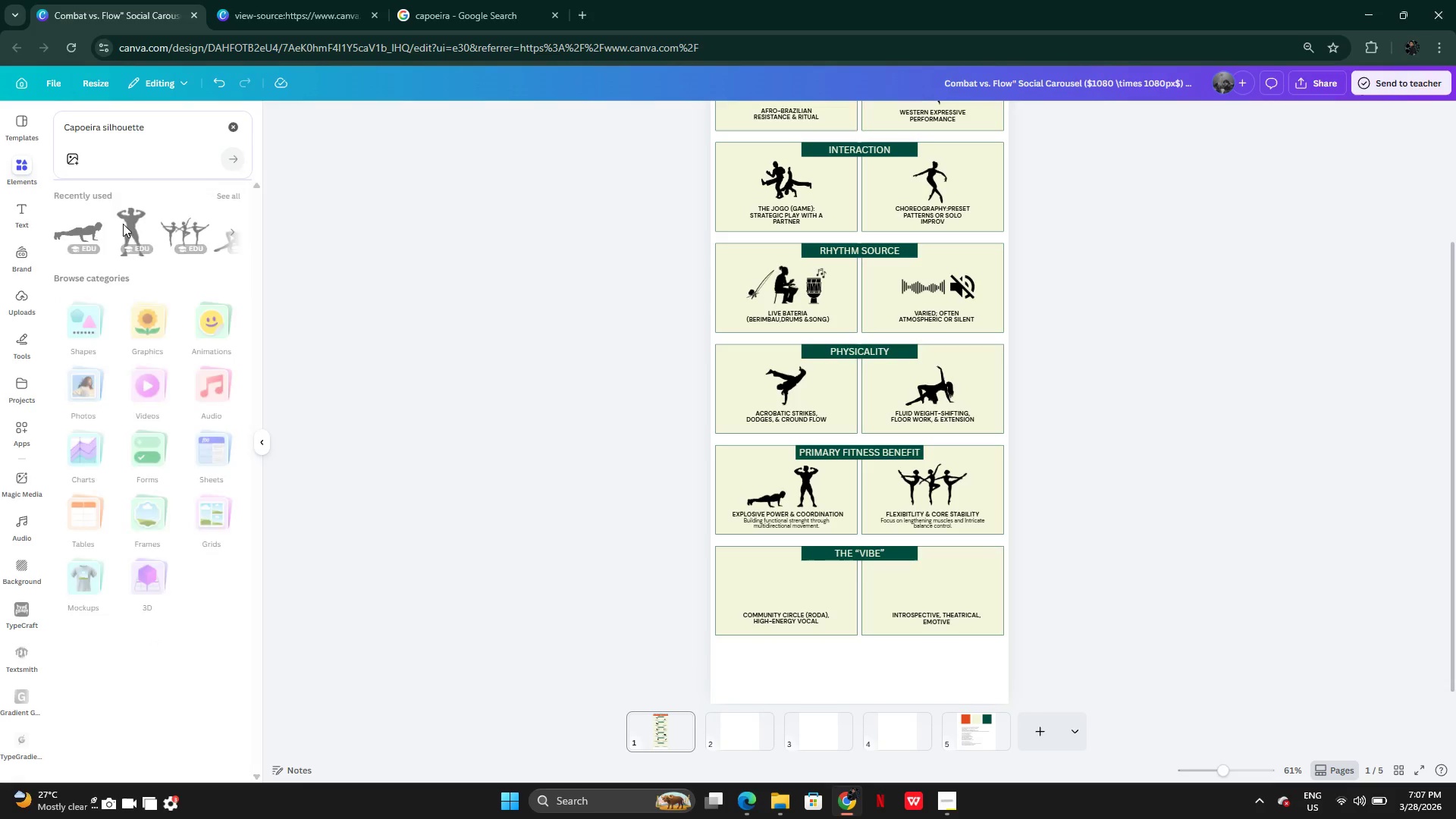 
left_click_drag(start_coordinate=[168, 130], to_coordinate=[105, 132])
 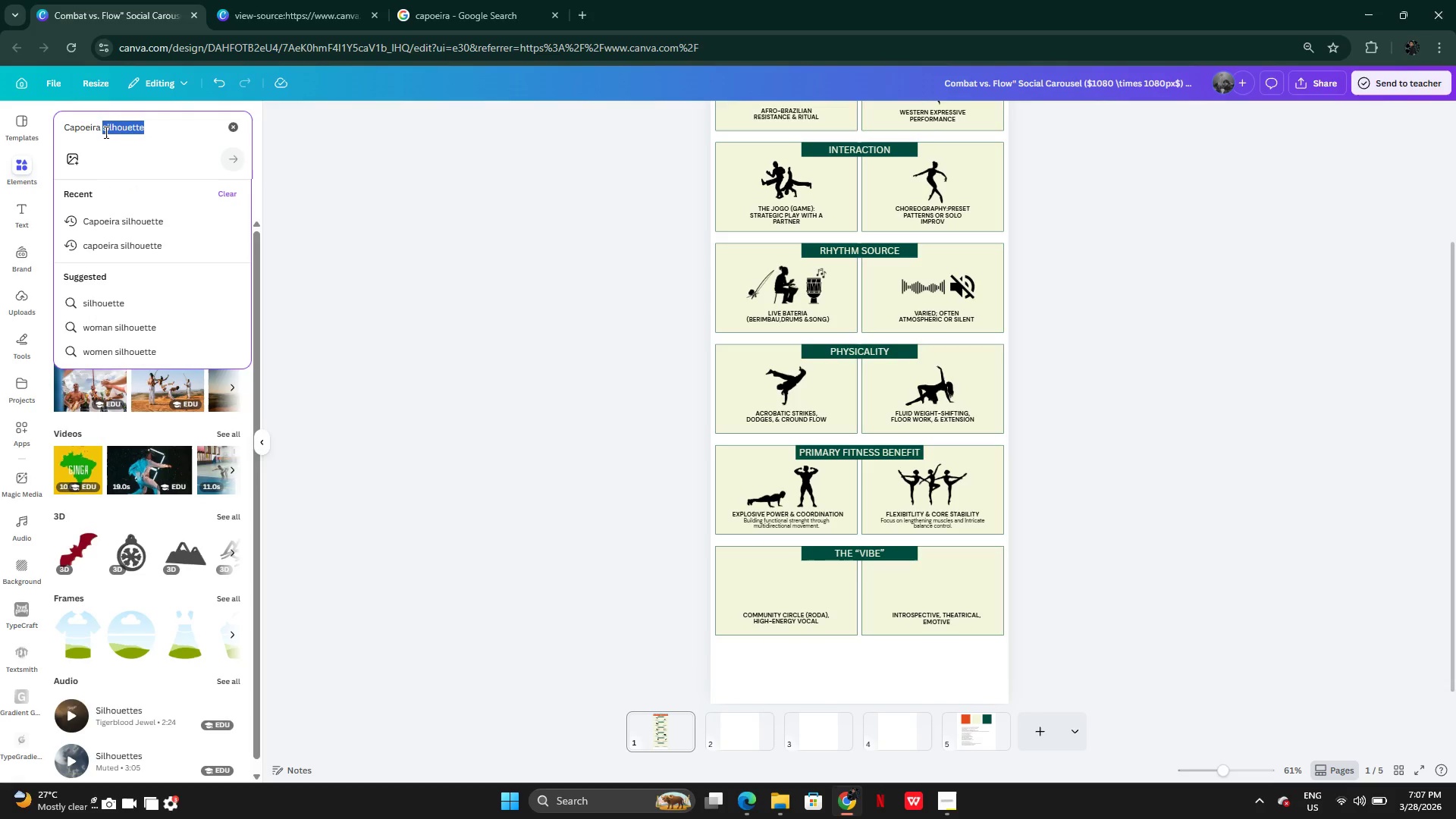 
type(communo)
key(Backspace)
type(ity)
 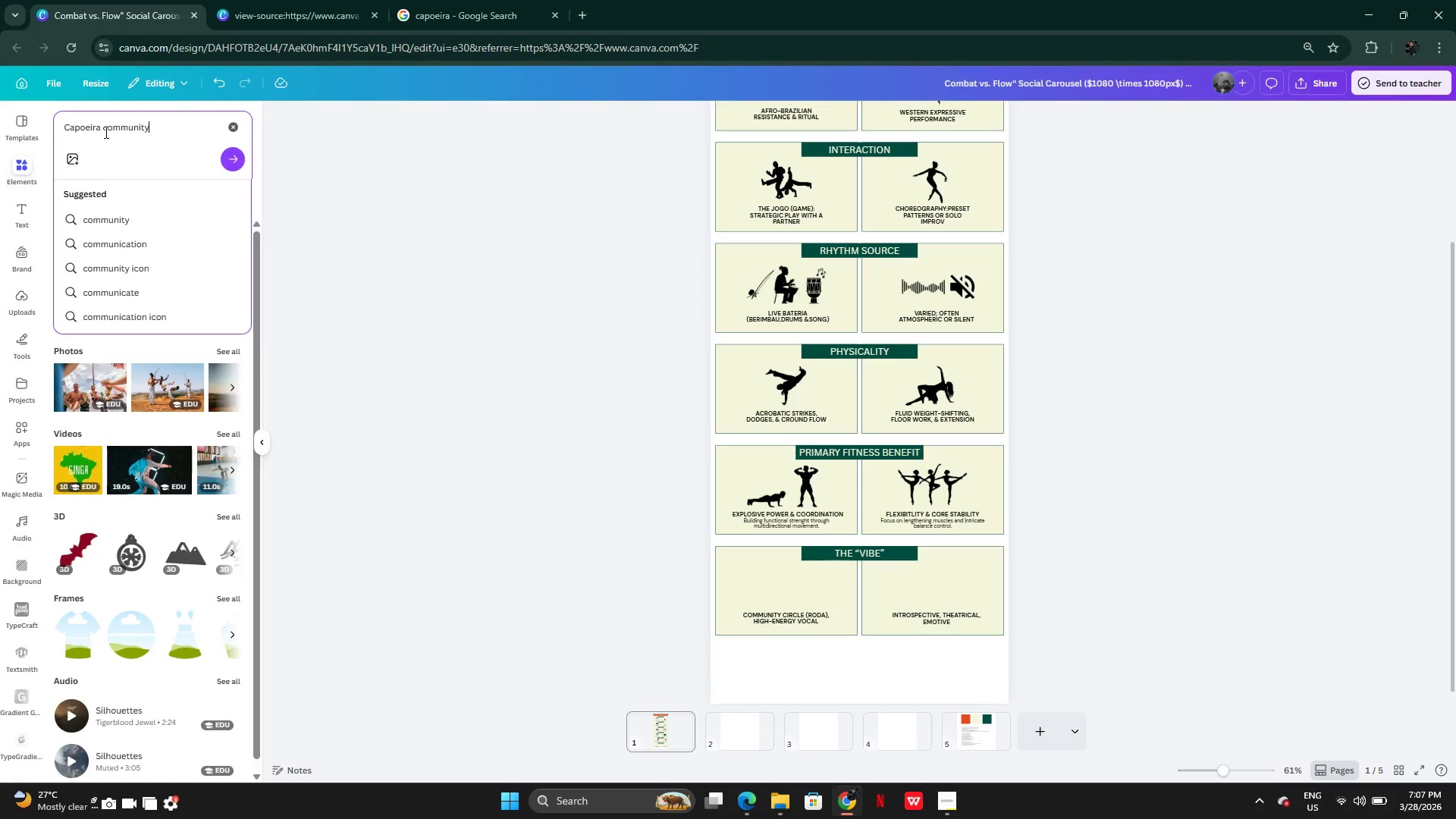 
key(Enter)
 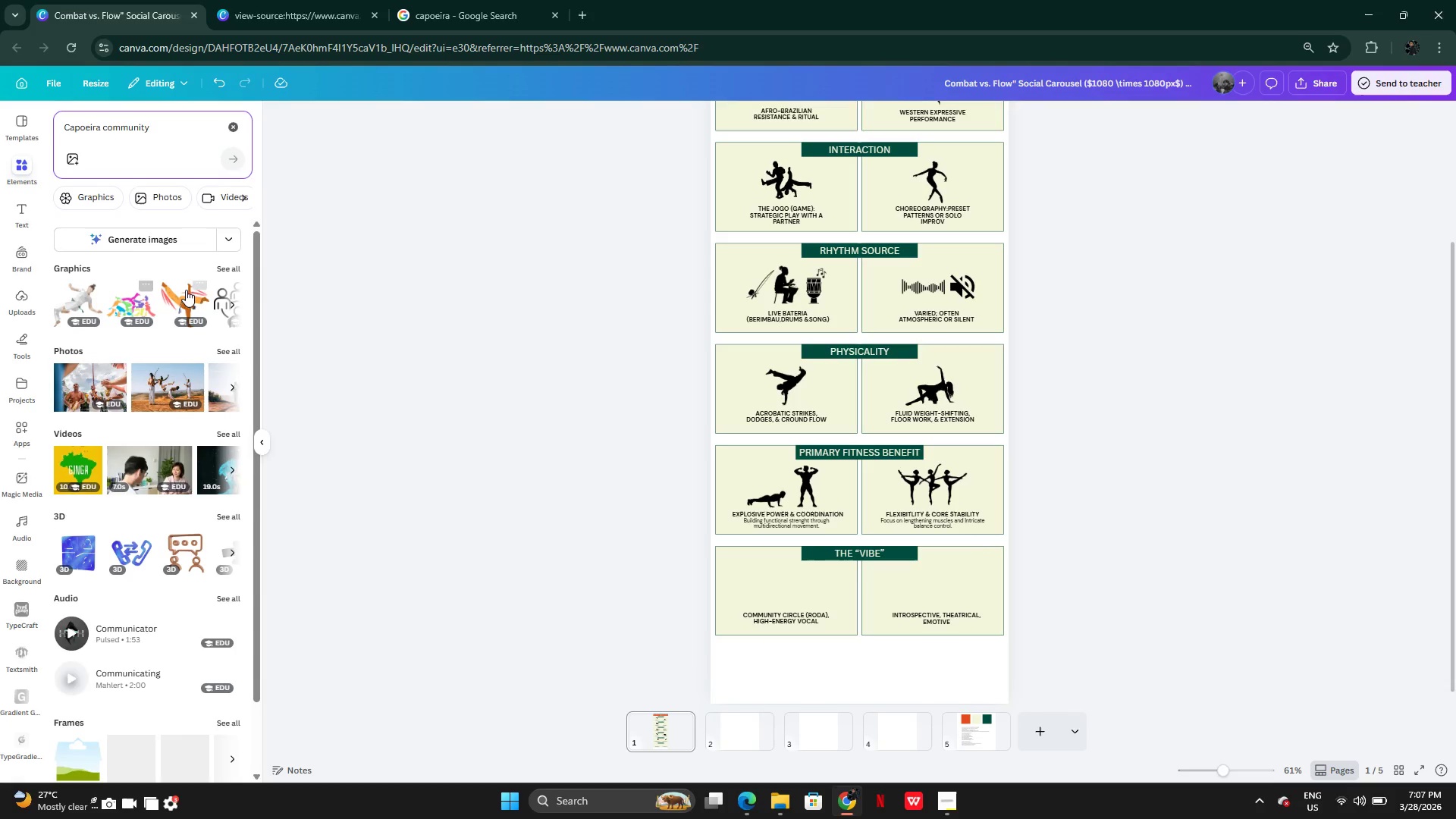 
left_click([222, 268])
 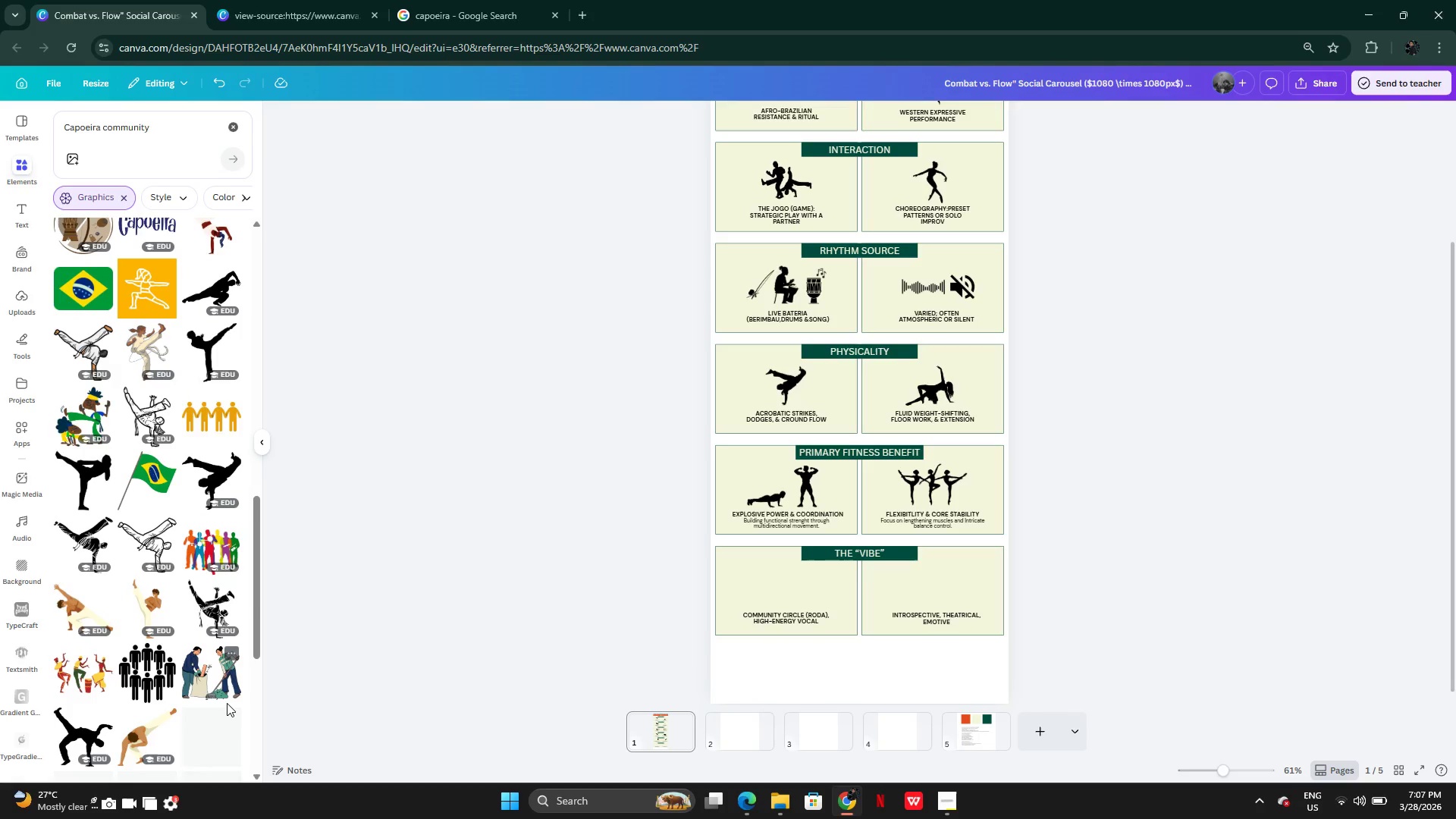 
wait(15.63)
 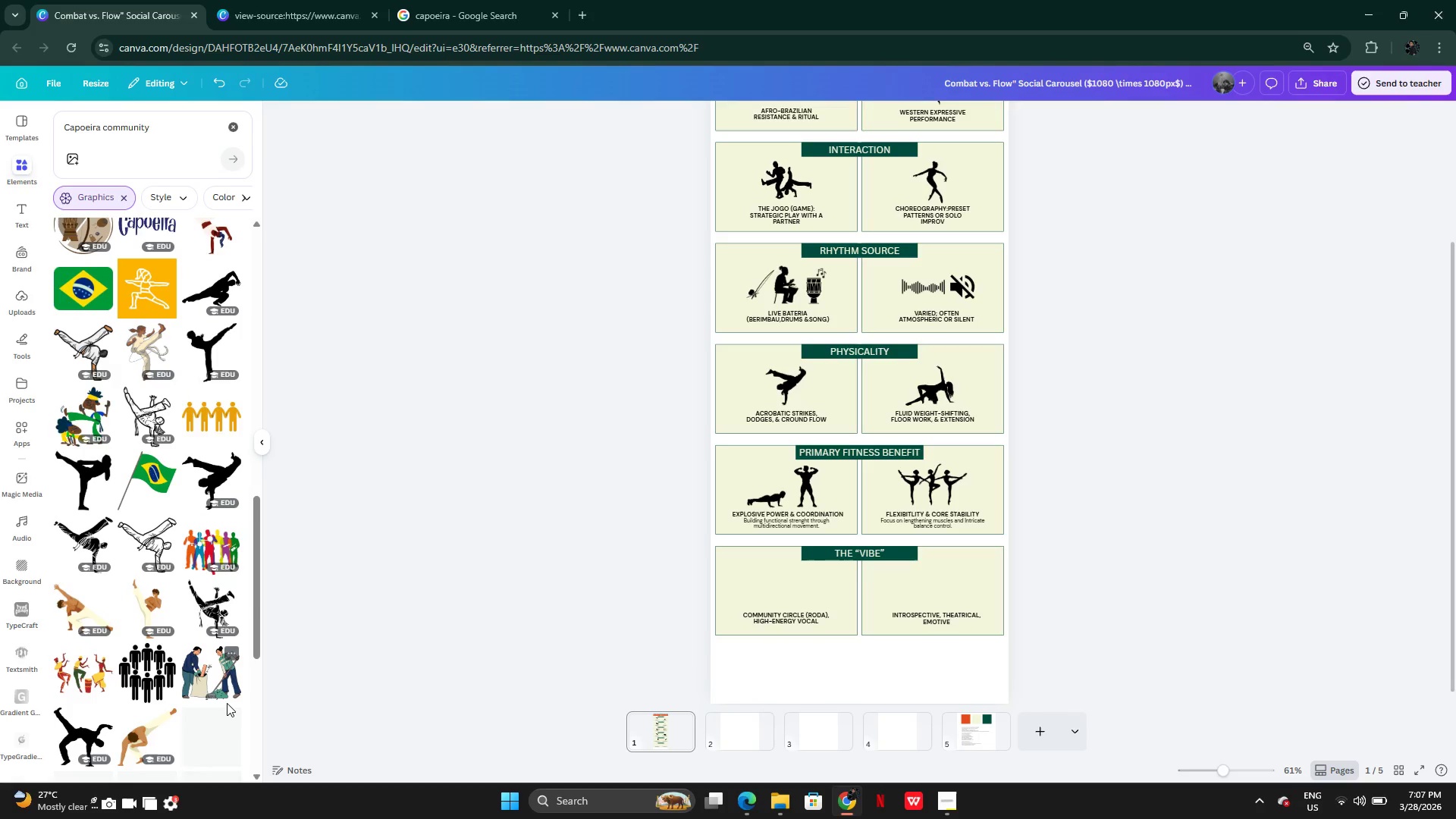 
mouse_move([177, 670])
 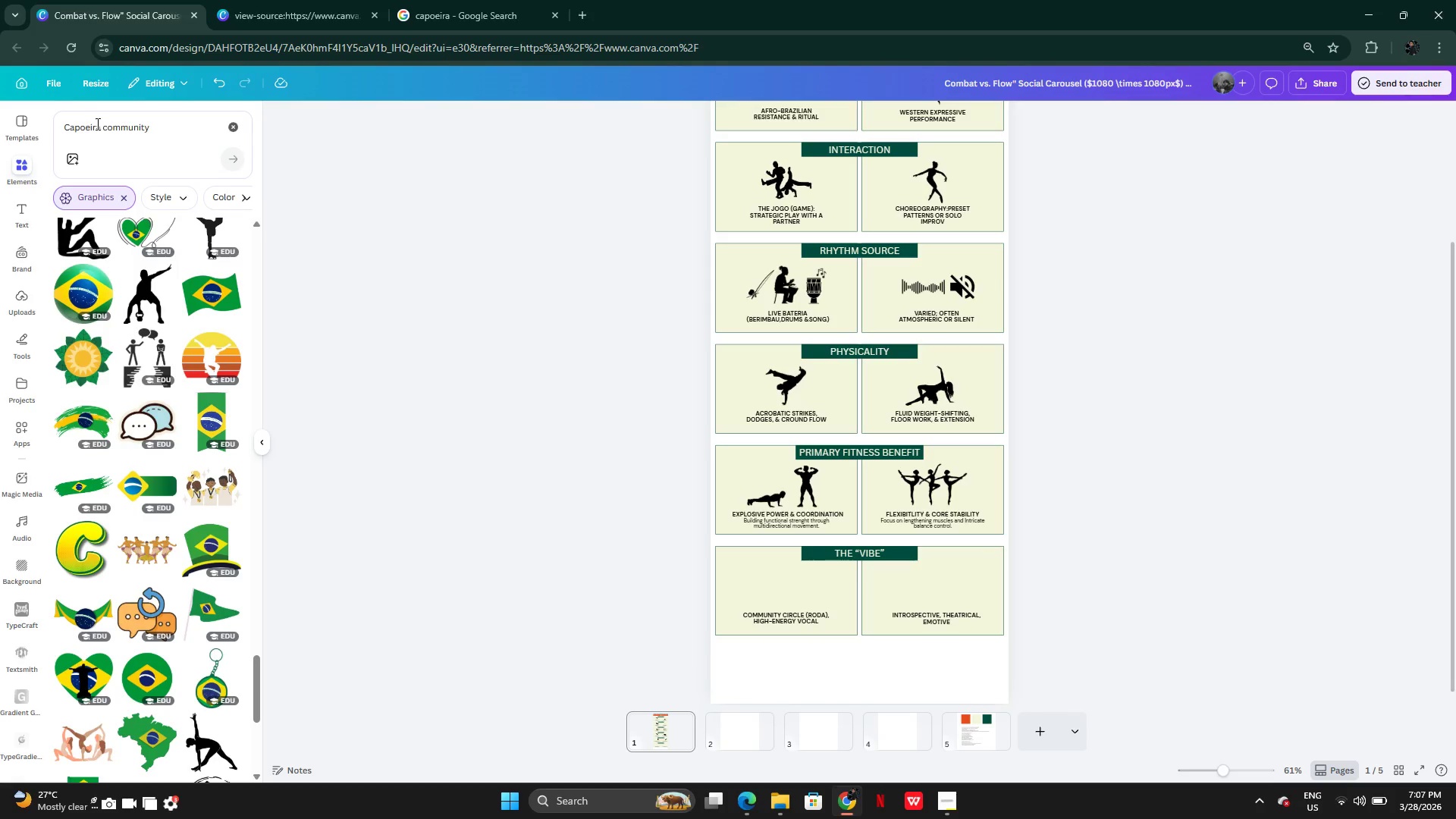 
wait(8.25)
 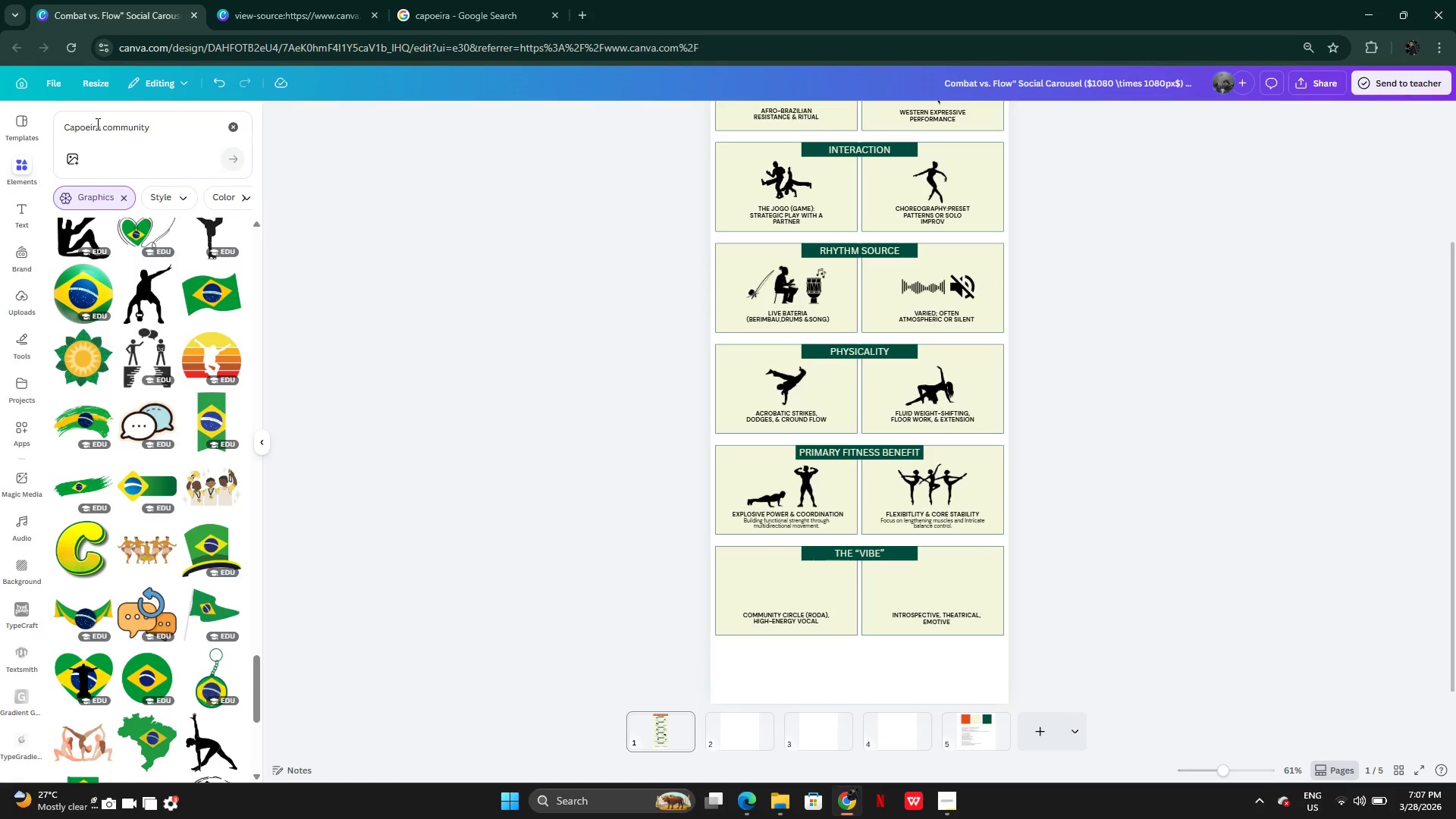 
left_click_drag(start_coordinate=[96, 137], to_coordinate=[61, 136])
 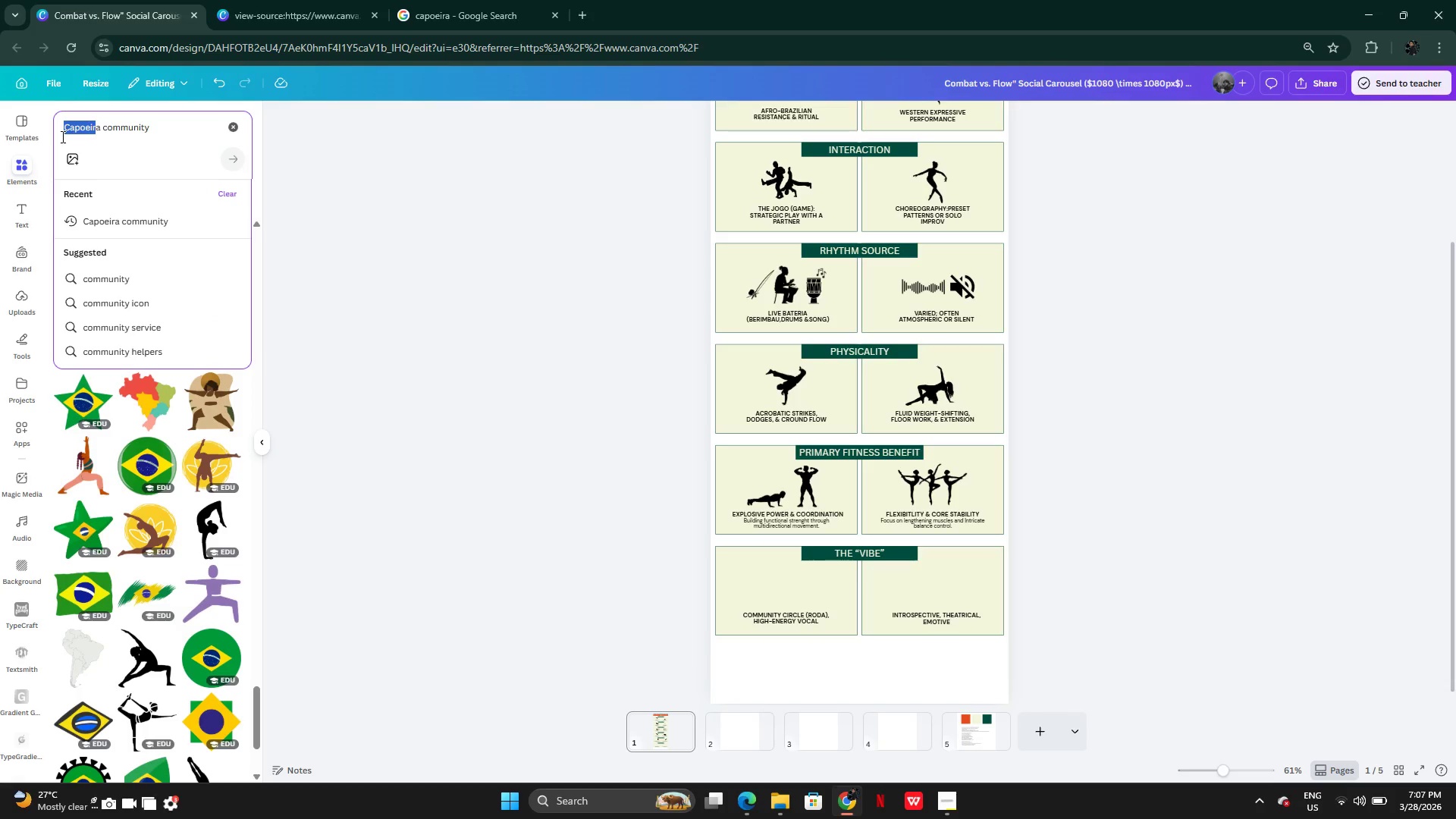 
key(Backspace)
 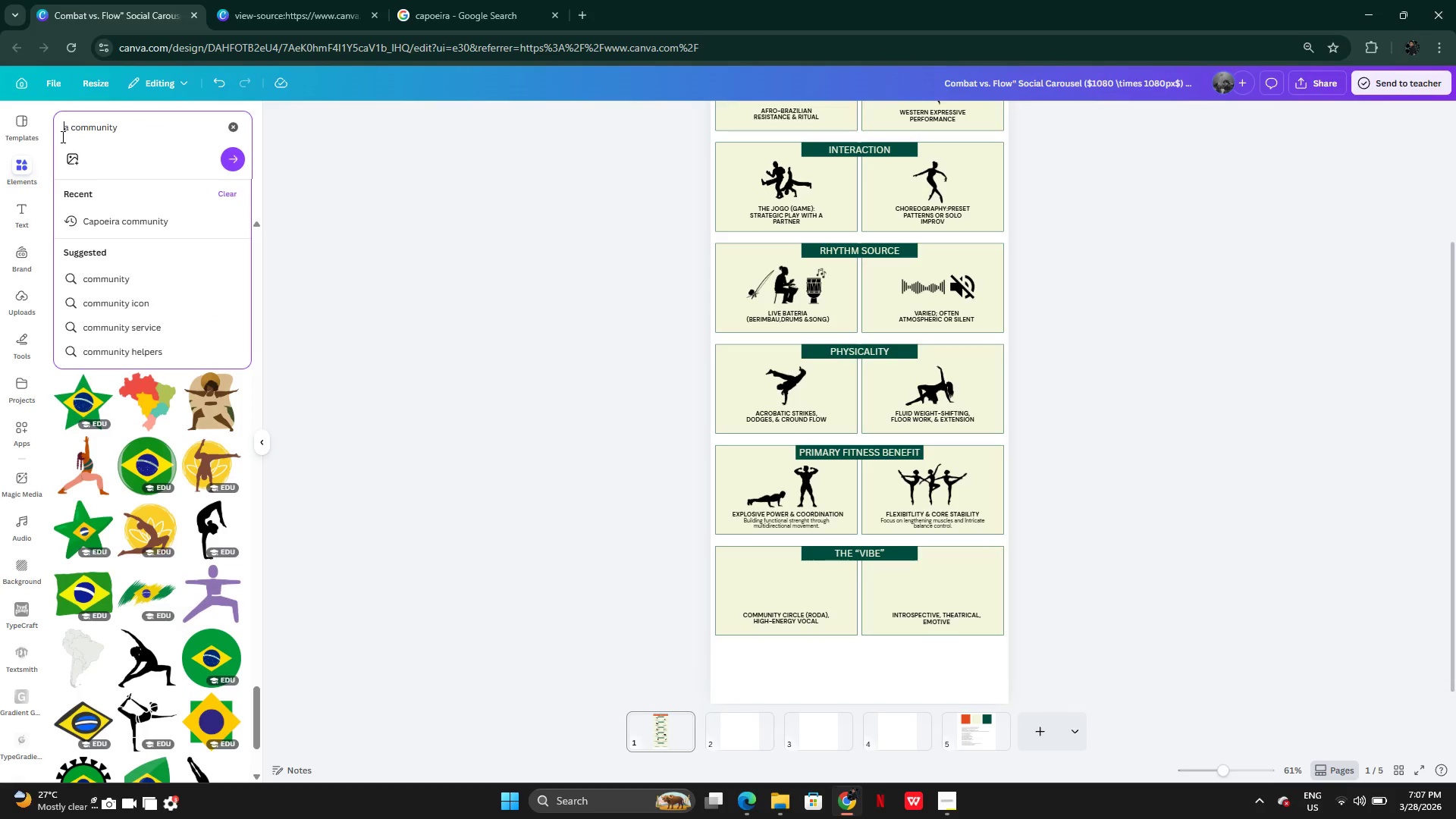 
key(ArrowRight)
 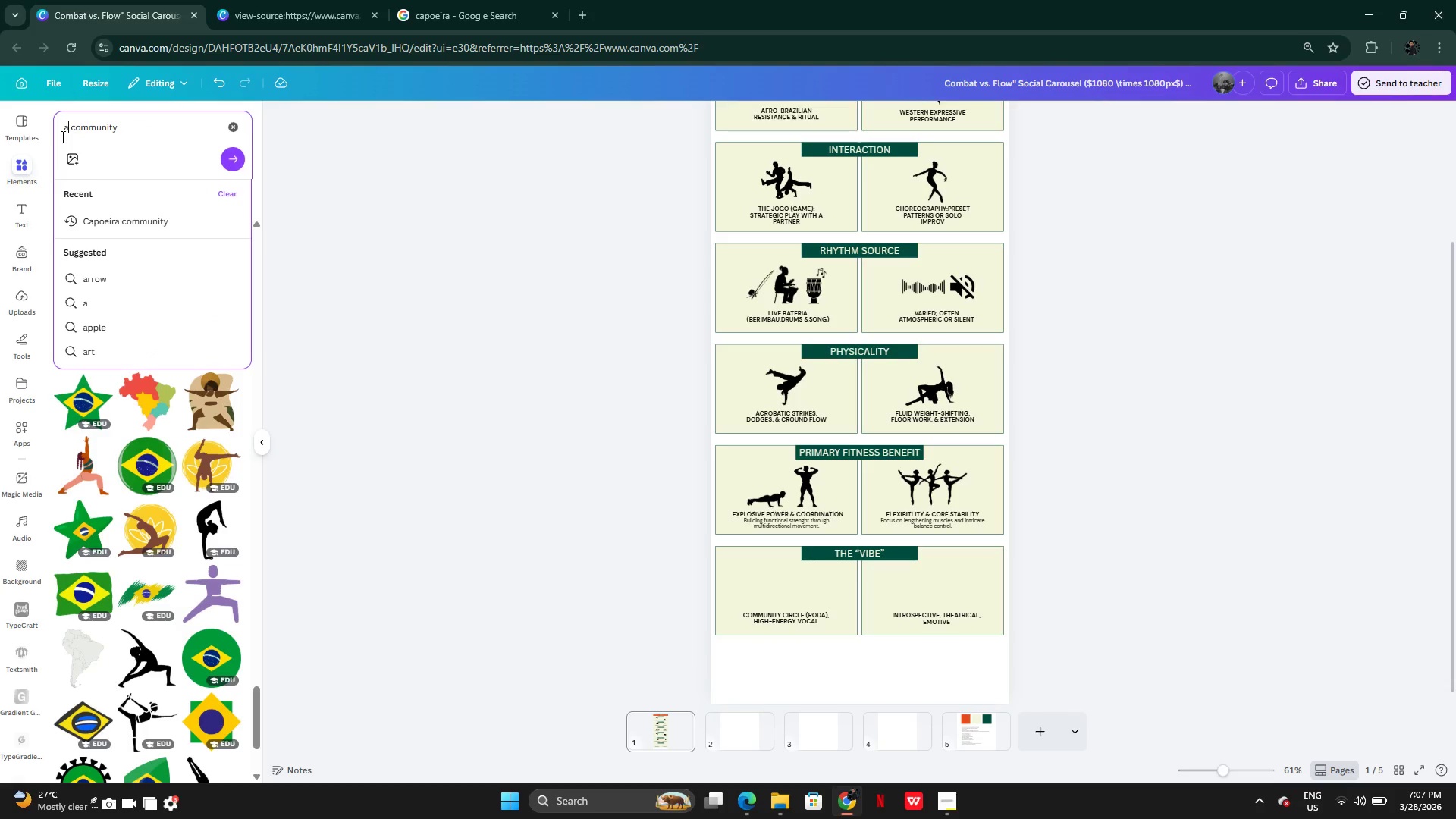 
key(Backspace)
 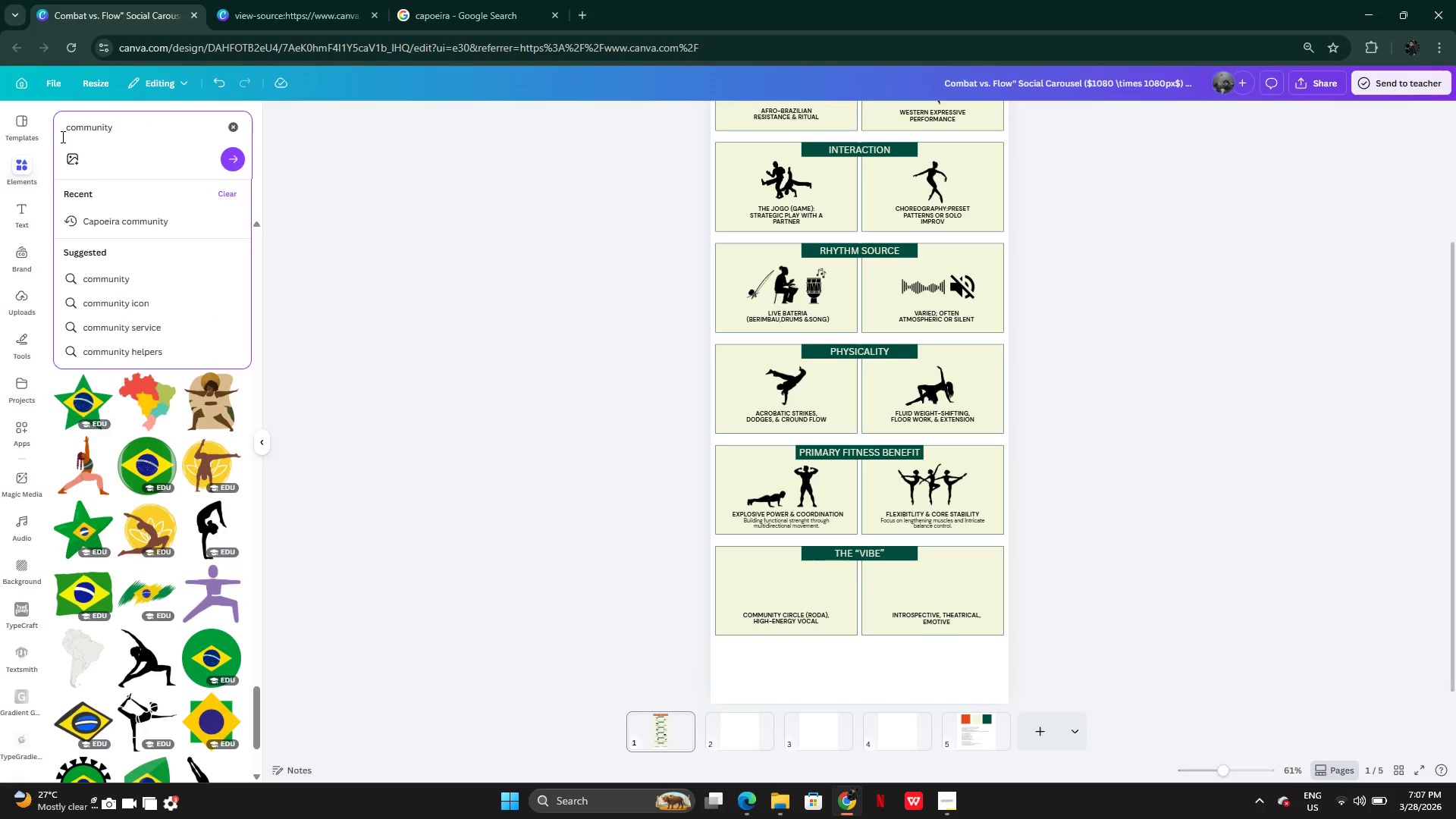 
key(Backspace)
 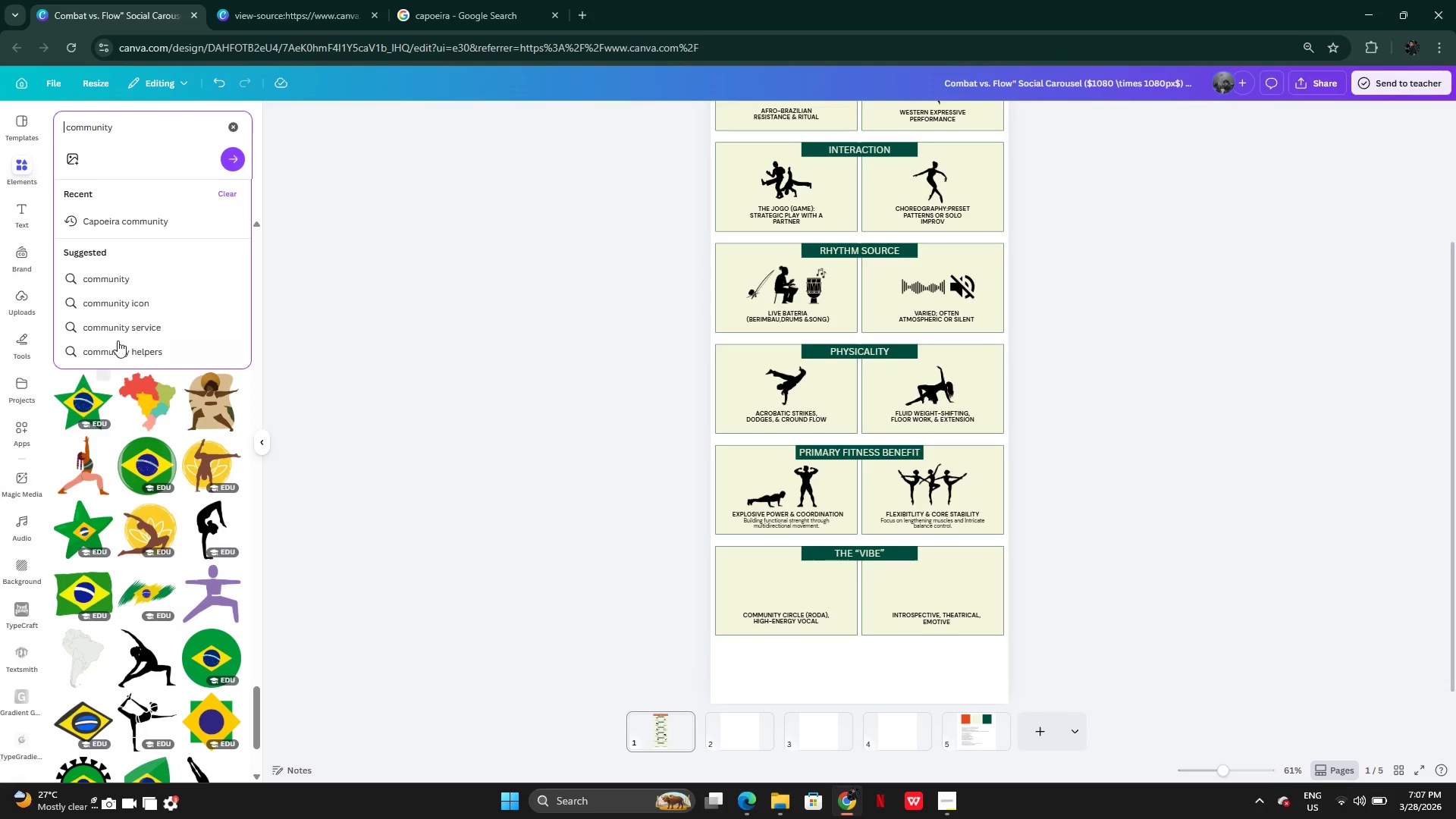 
left_click([134, 307])
 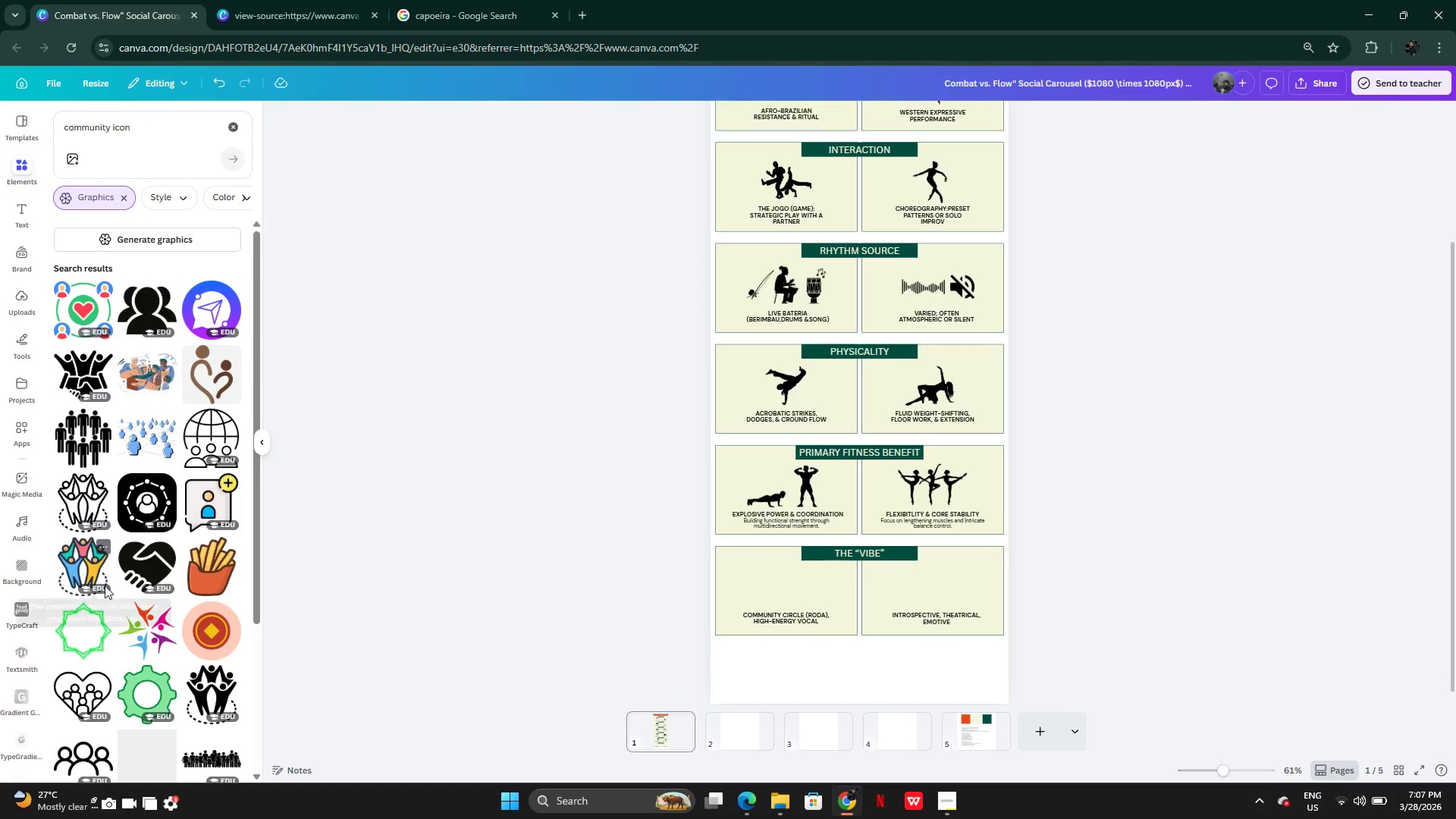 
mouse_move([127, 463])
 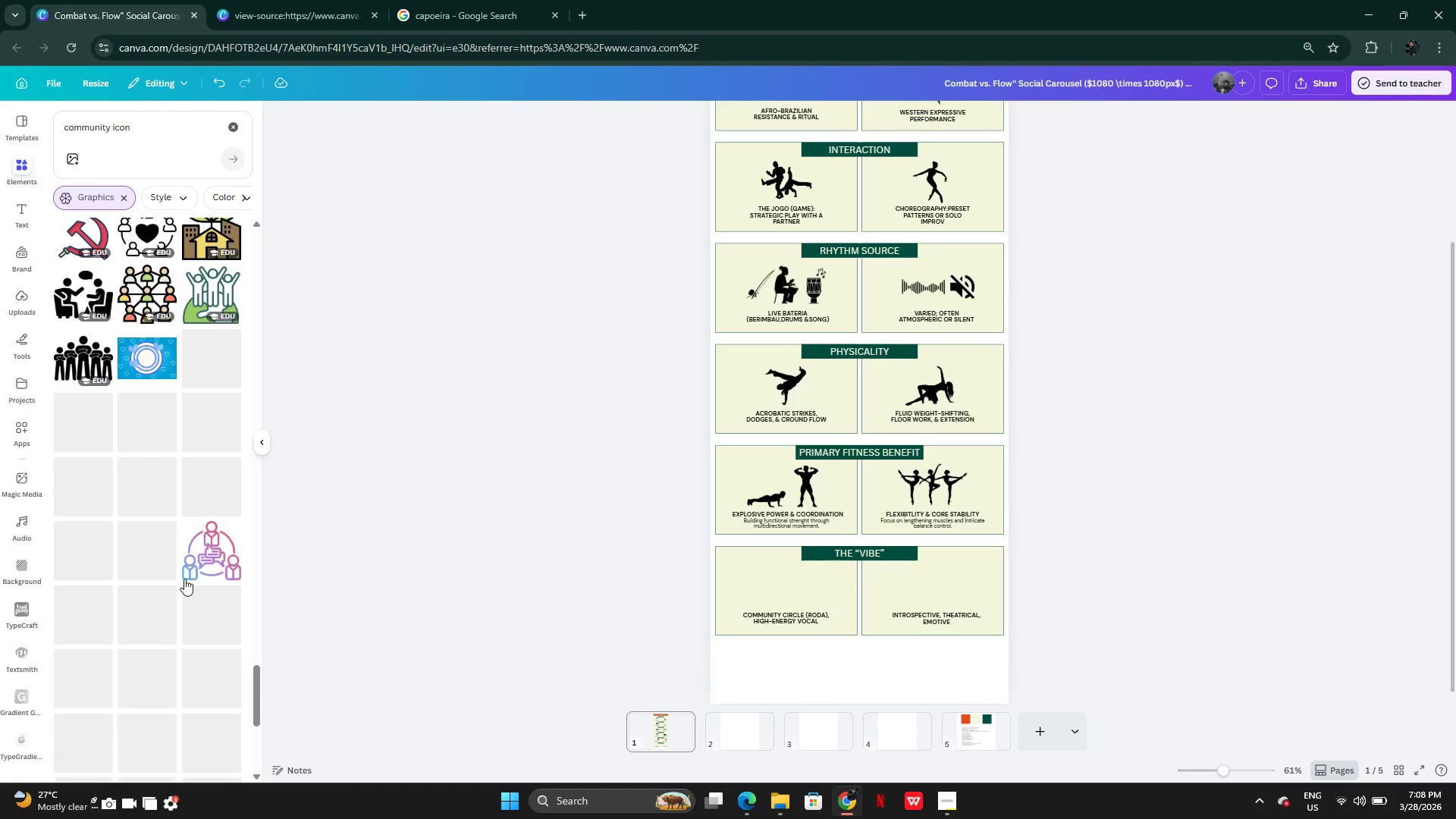 
wait(35.45)
 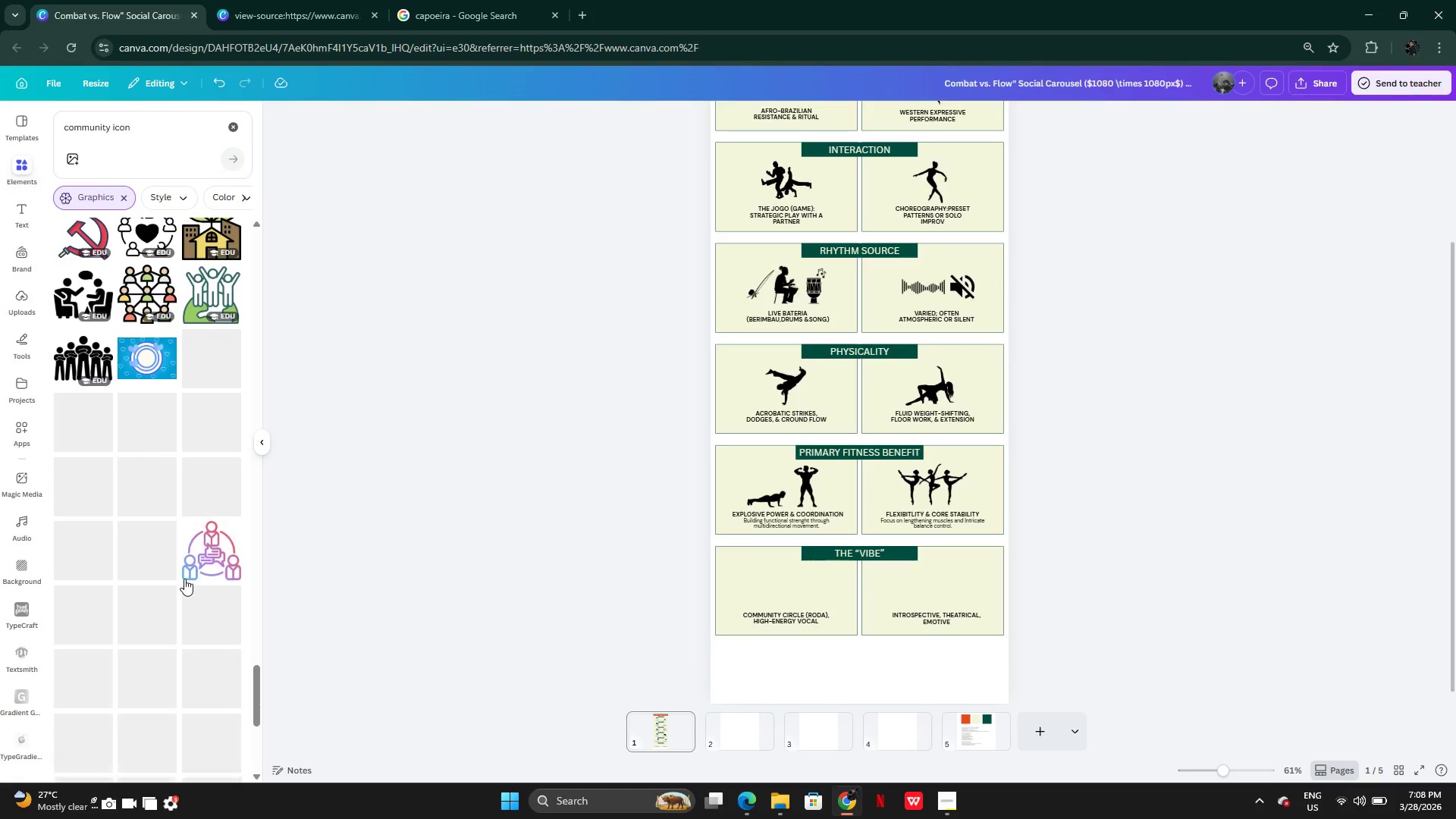 
mouse_move([166, 455])
 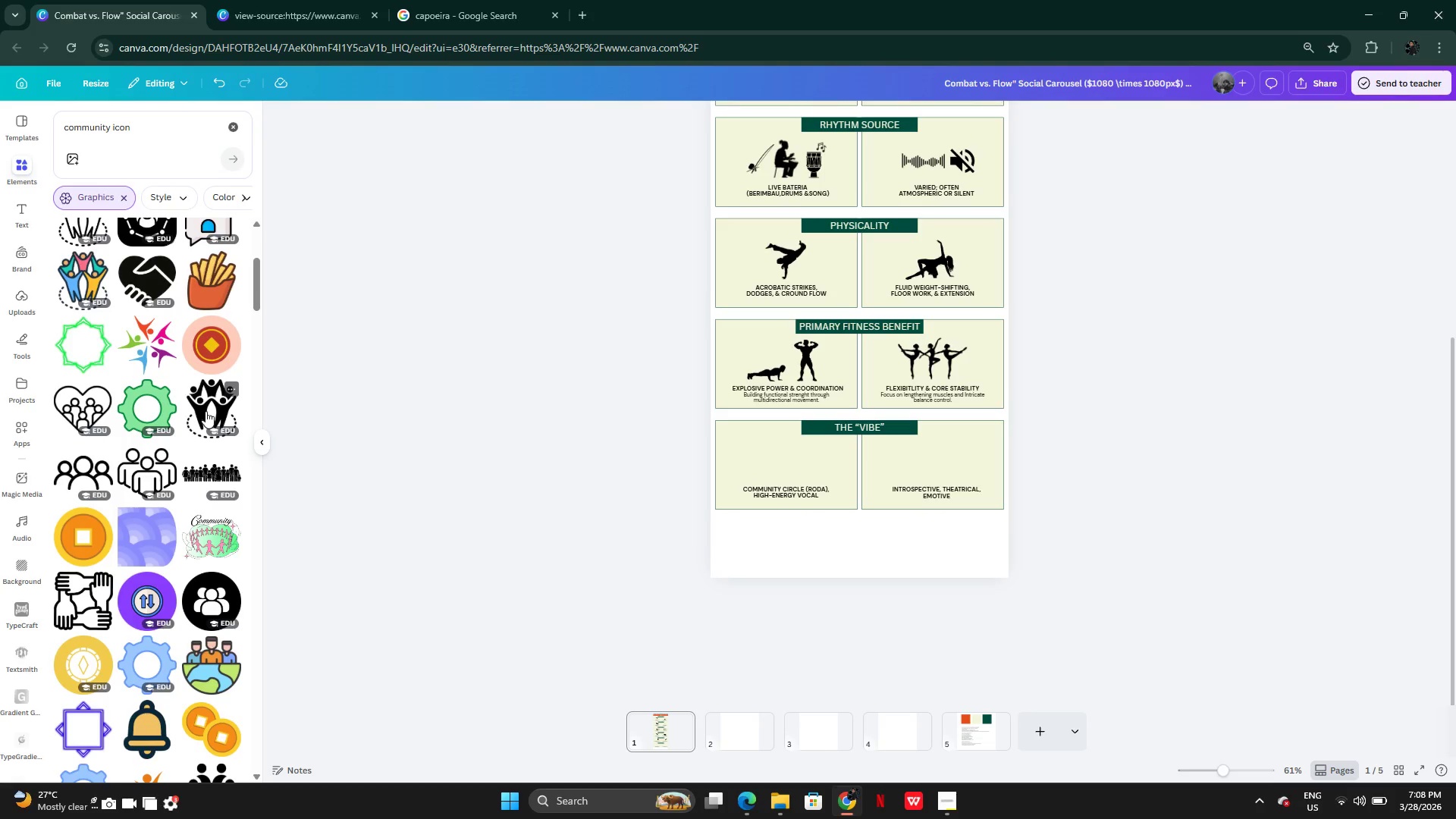 
wait(6.33)
 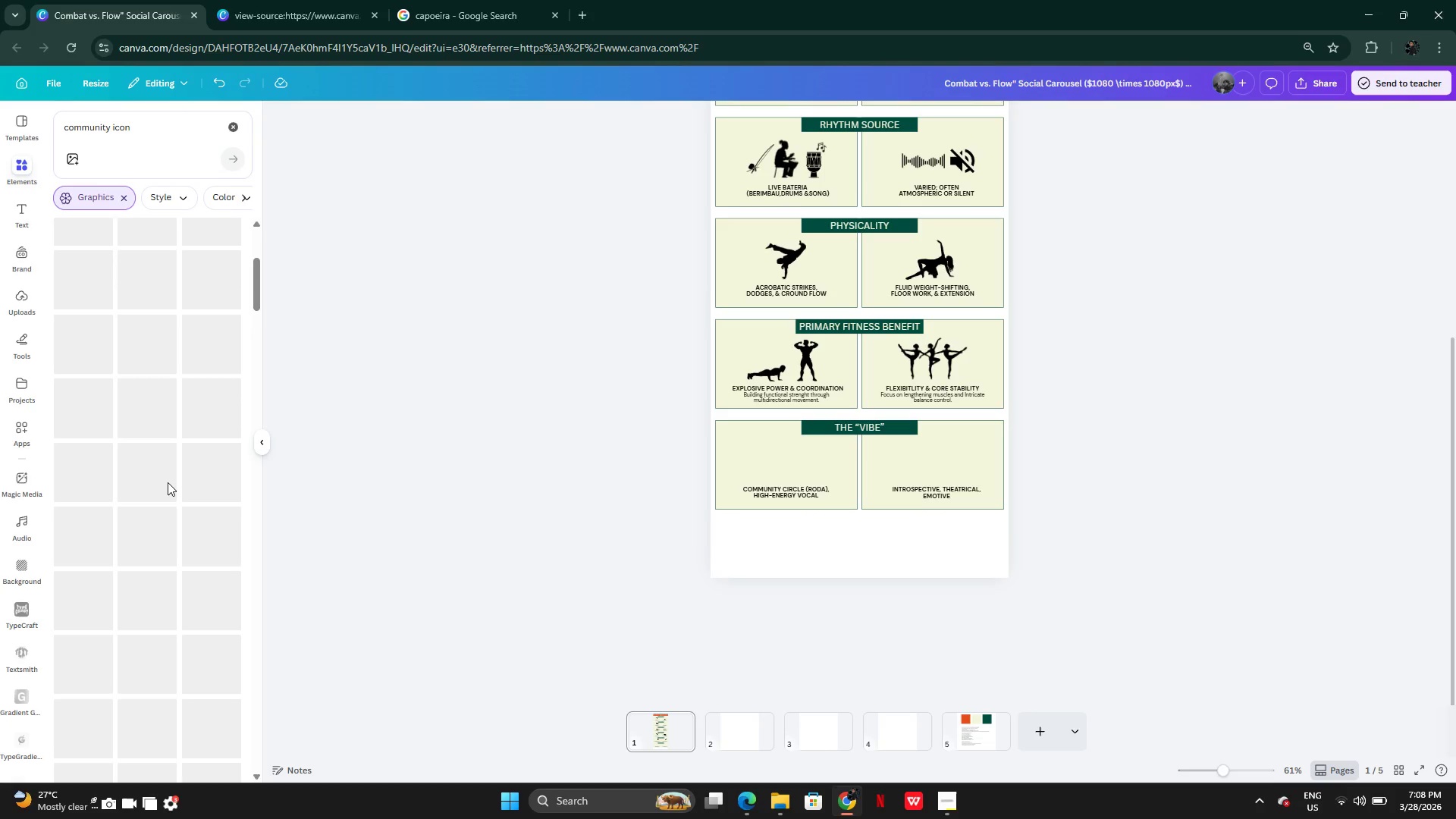 
left_click([206, 411])
 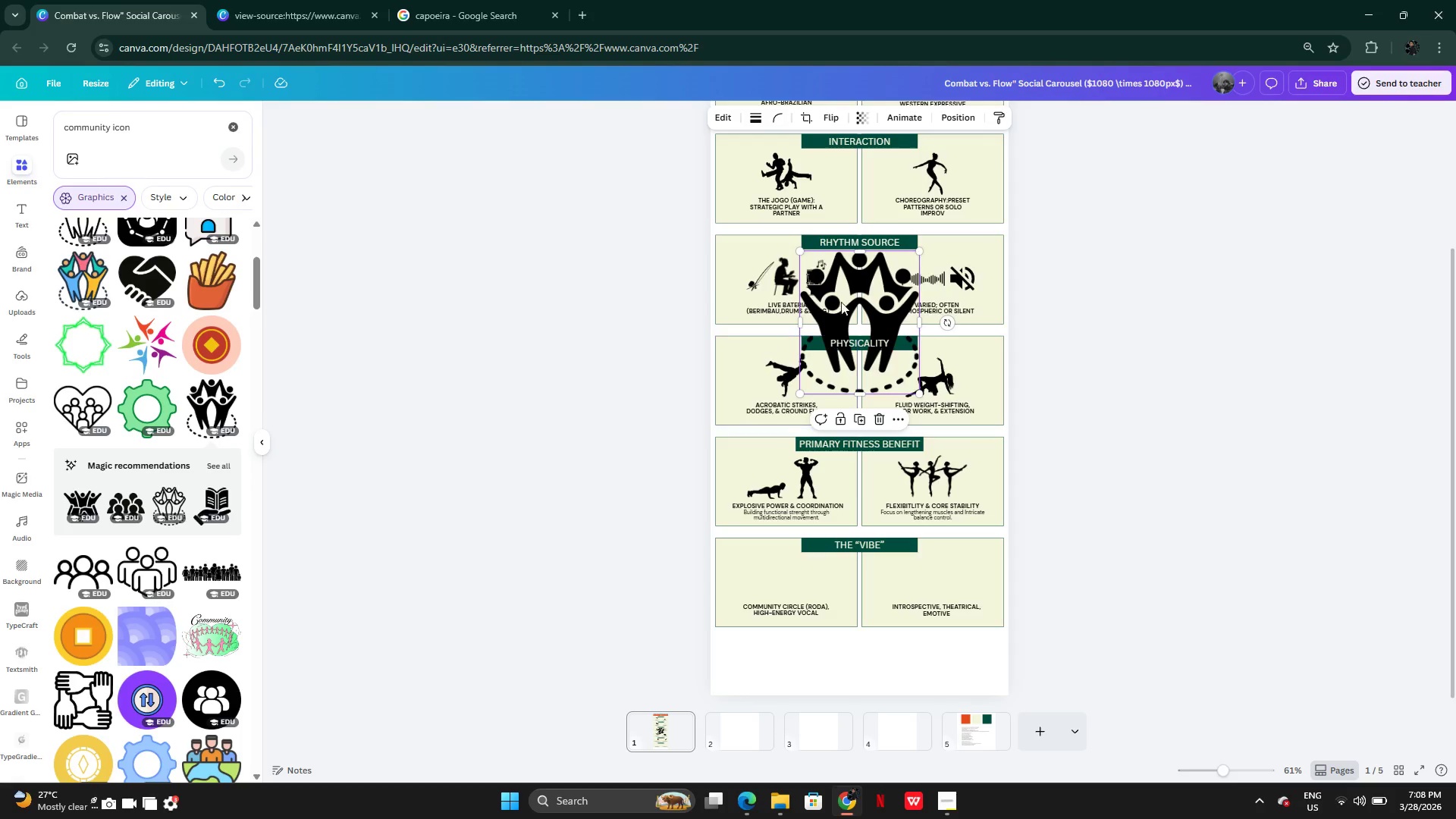 
left_click_drag(start_coordinate=[869, 296], to_coordinate=[805, 494])
 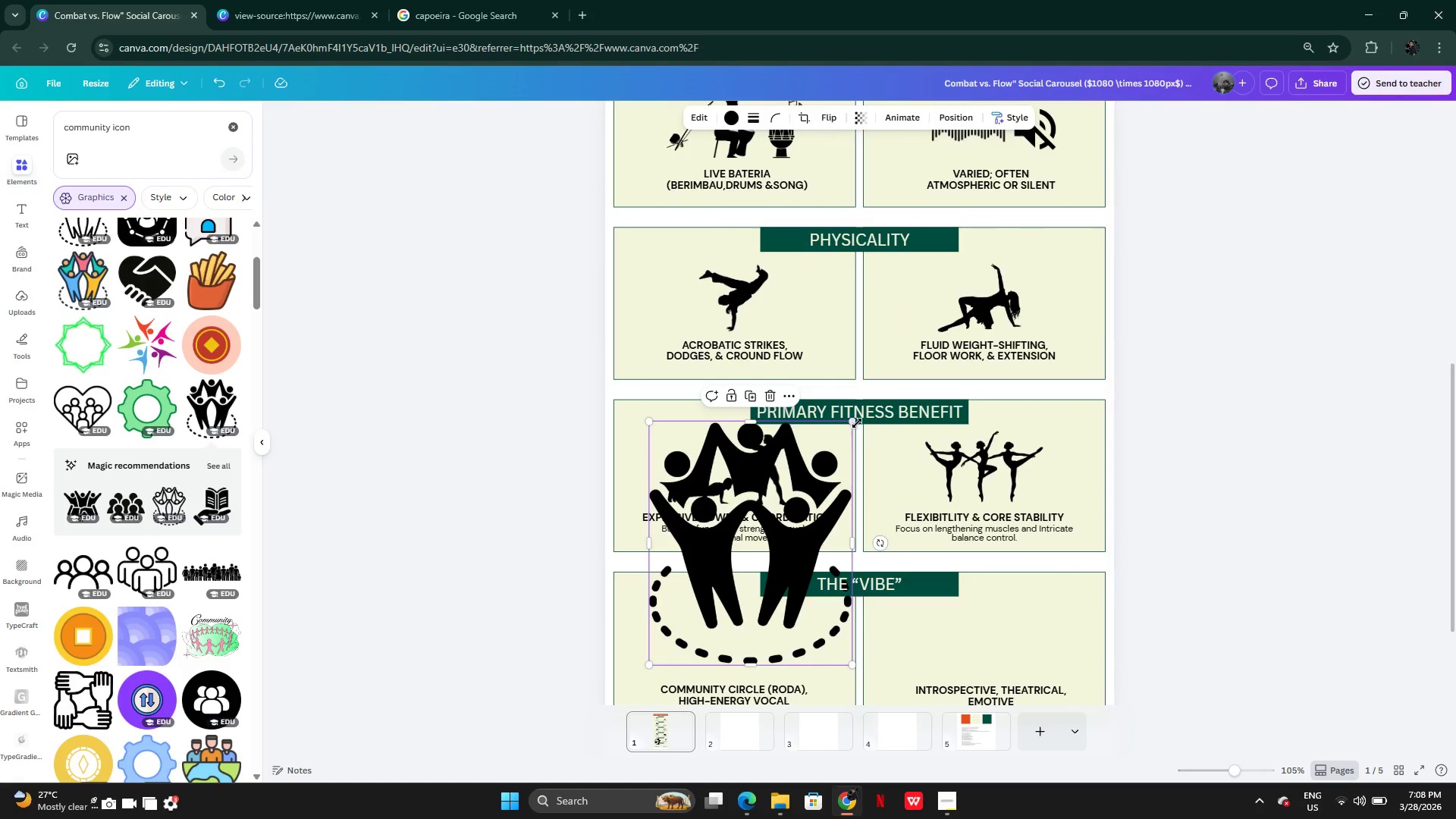 
left_click_drag(start_coordinate=[852, 421], to_coordinate=[743, 607])
 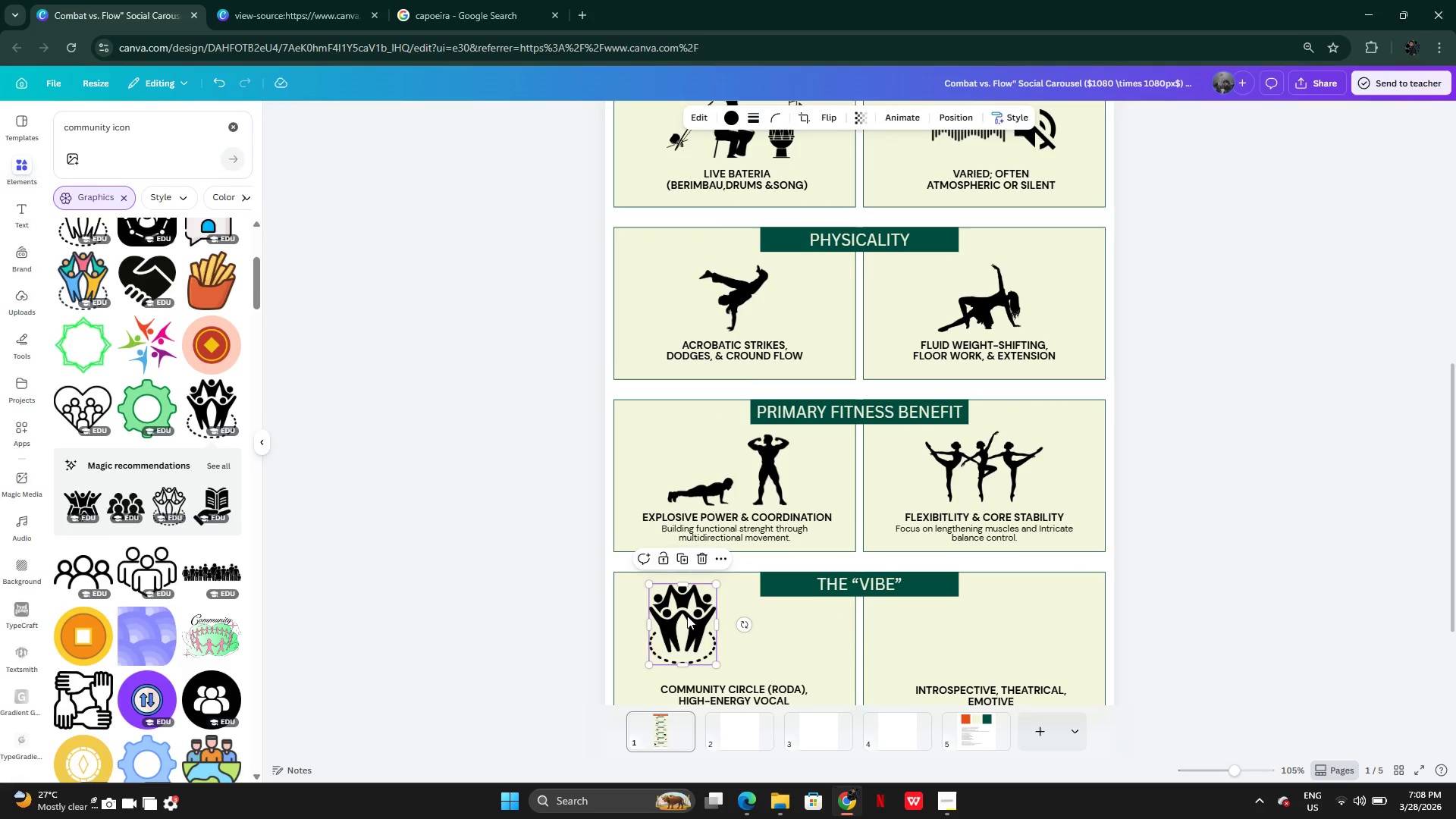 
left_click_drag(start_coordinate=[687, 616], to_coordinate=[731, 622])
 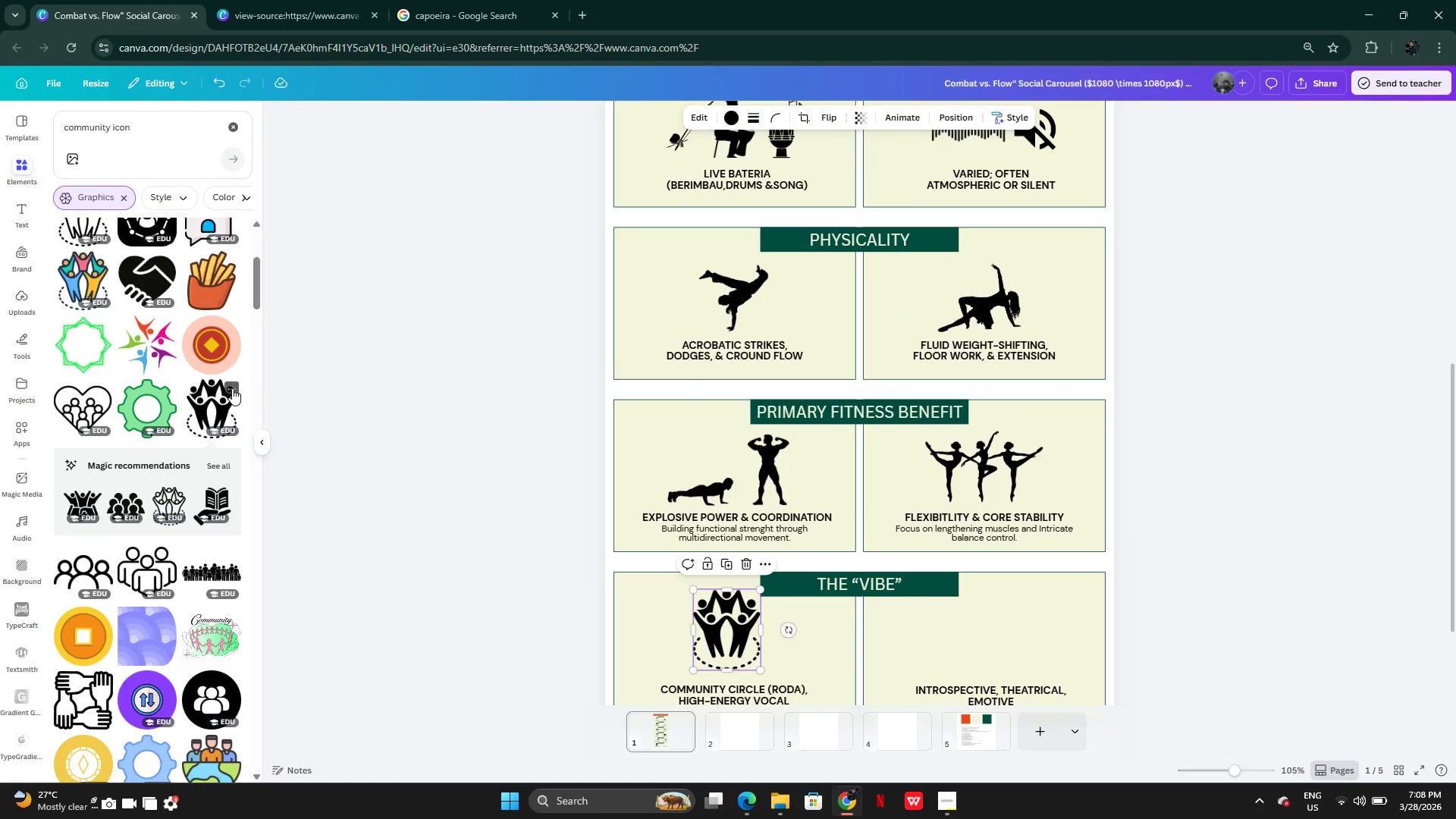 
left_click([232, 388])
 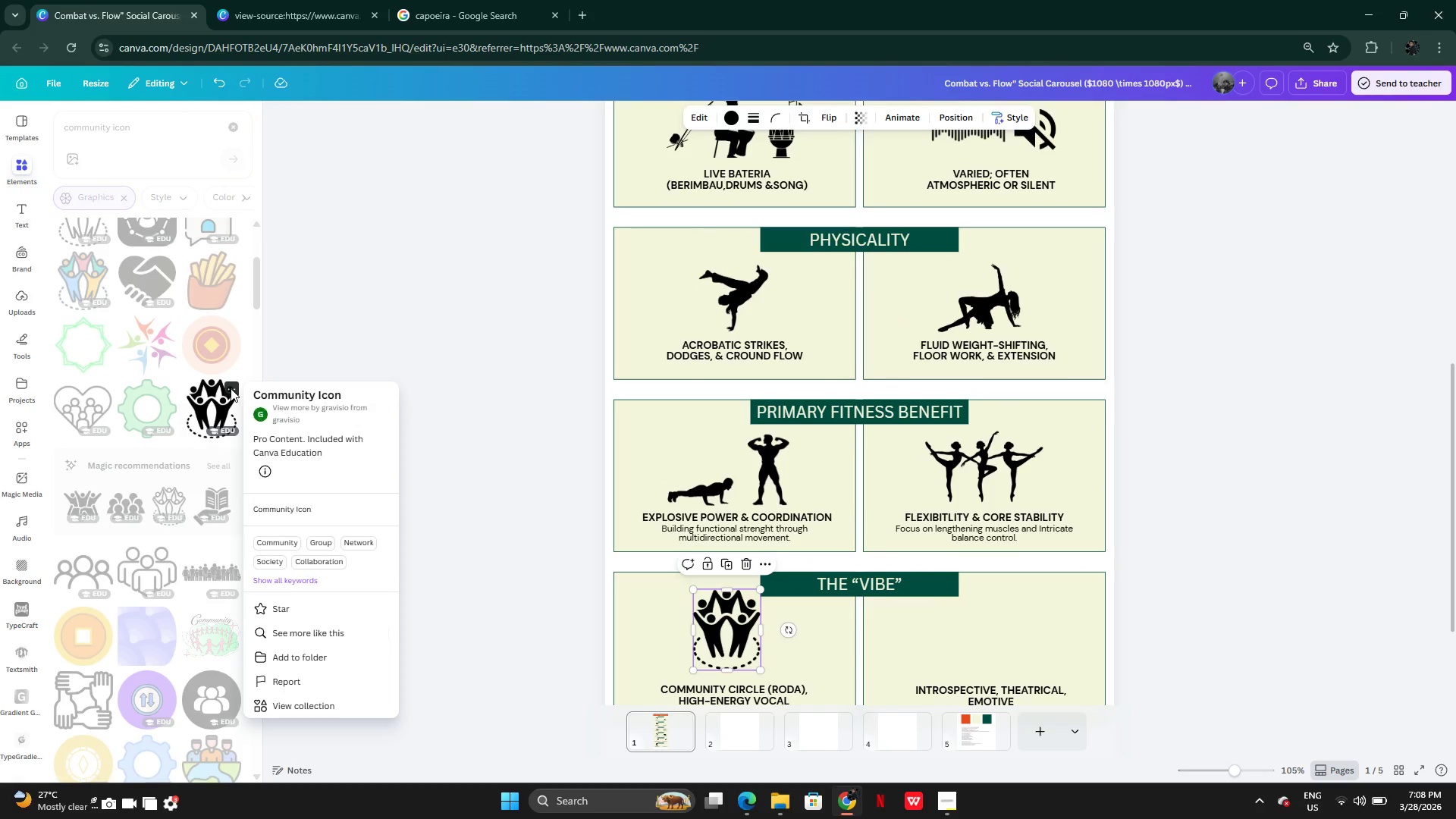 
left_click_drag(start_coordinate=[642, 531], to_coordinate=[543, 562])
 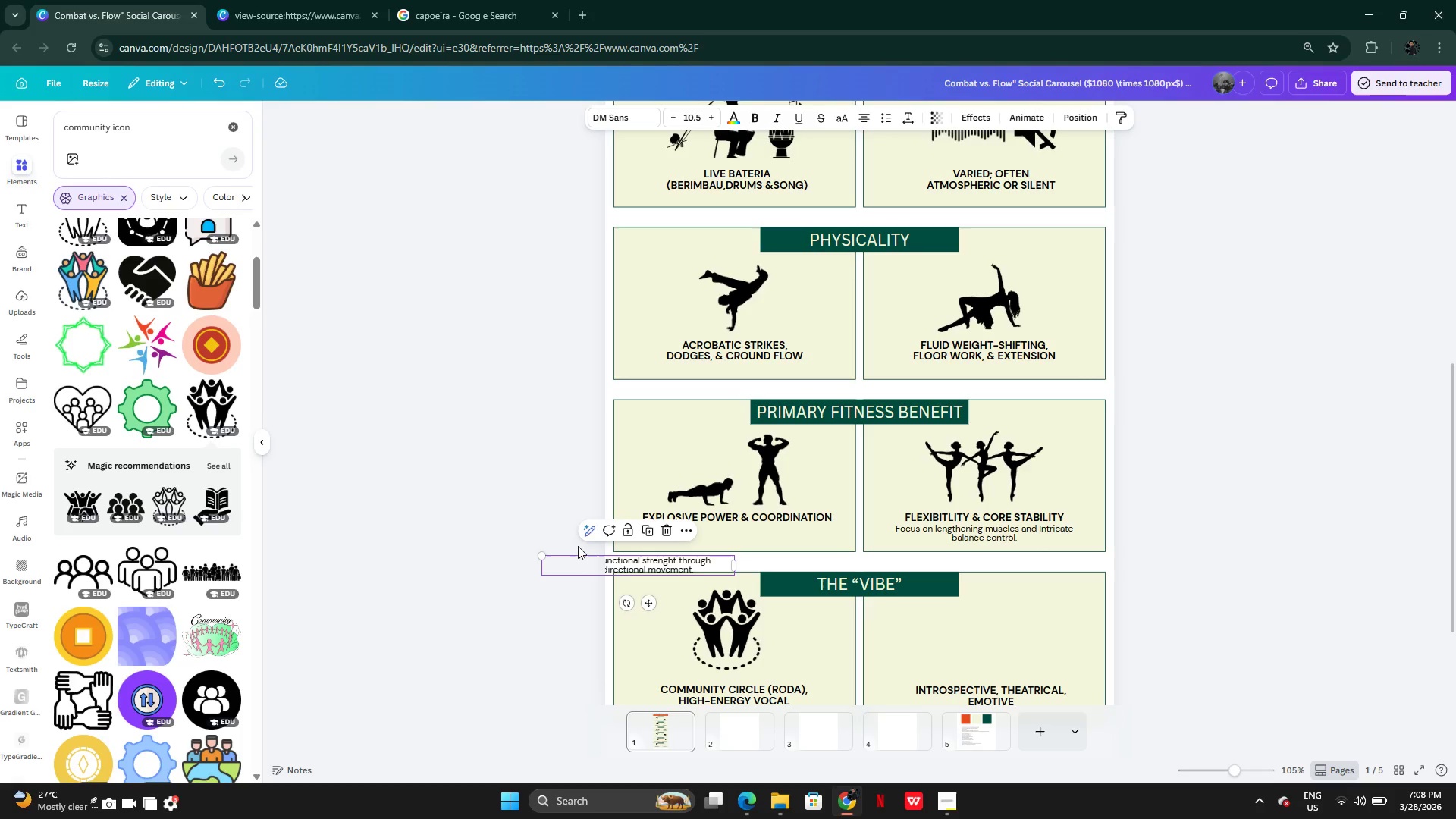 
key(Control+Z)
 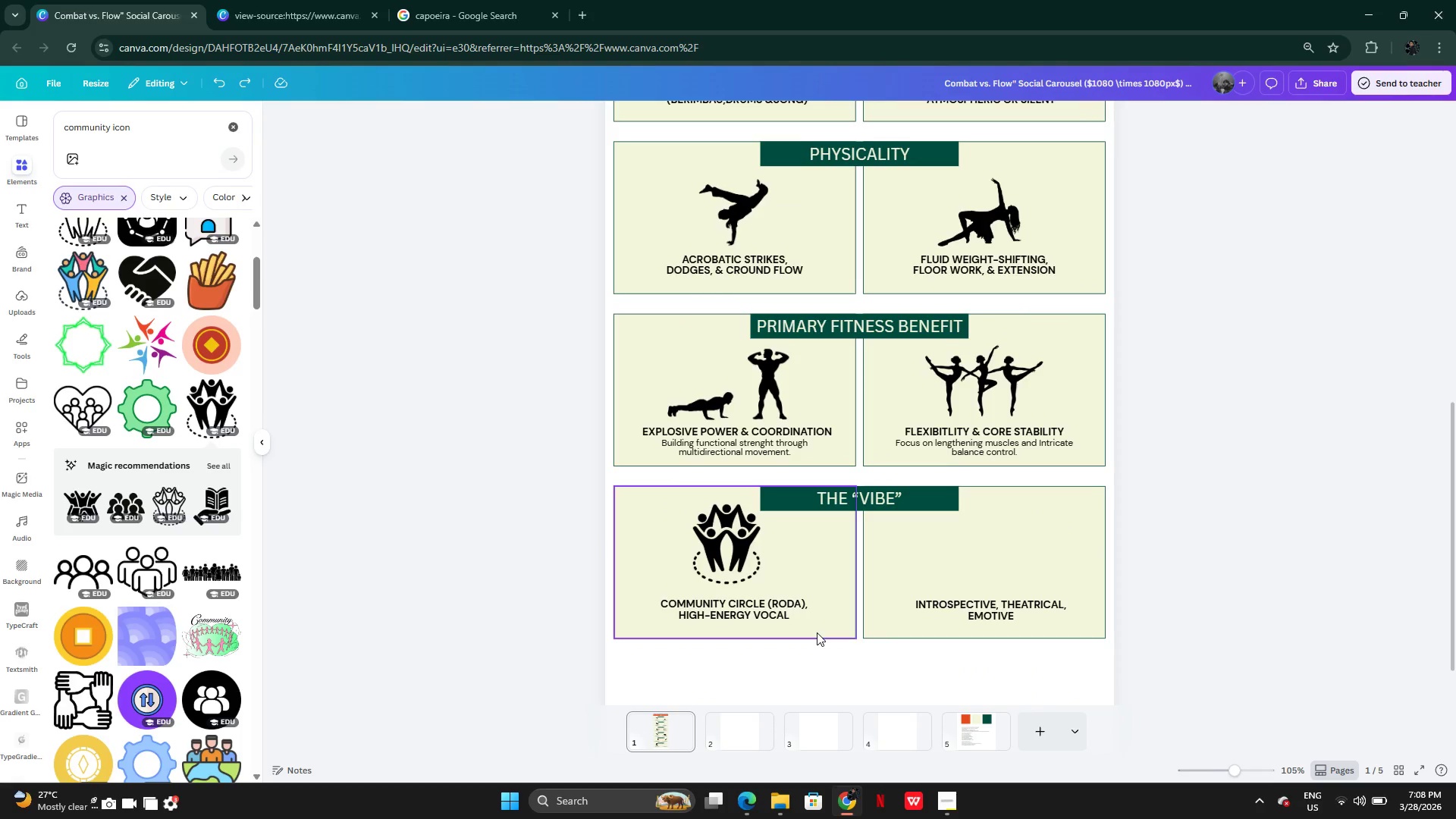 
left_click([710, 529])
 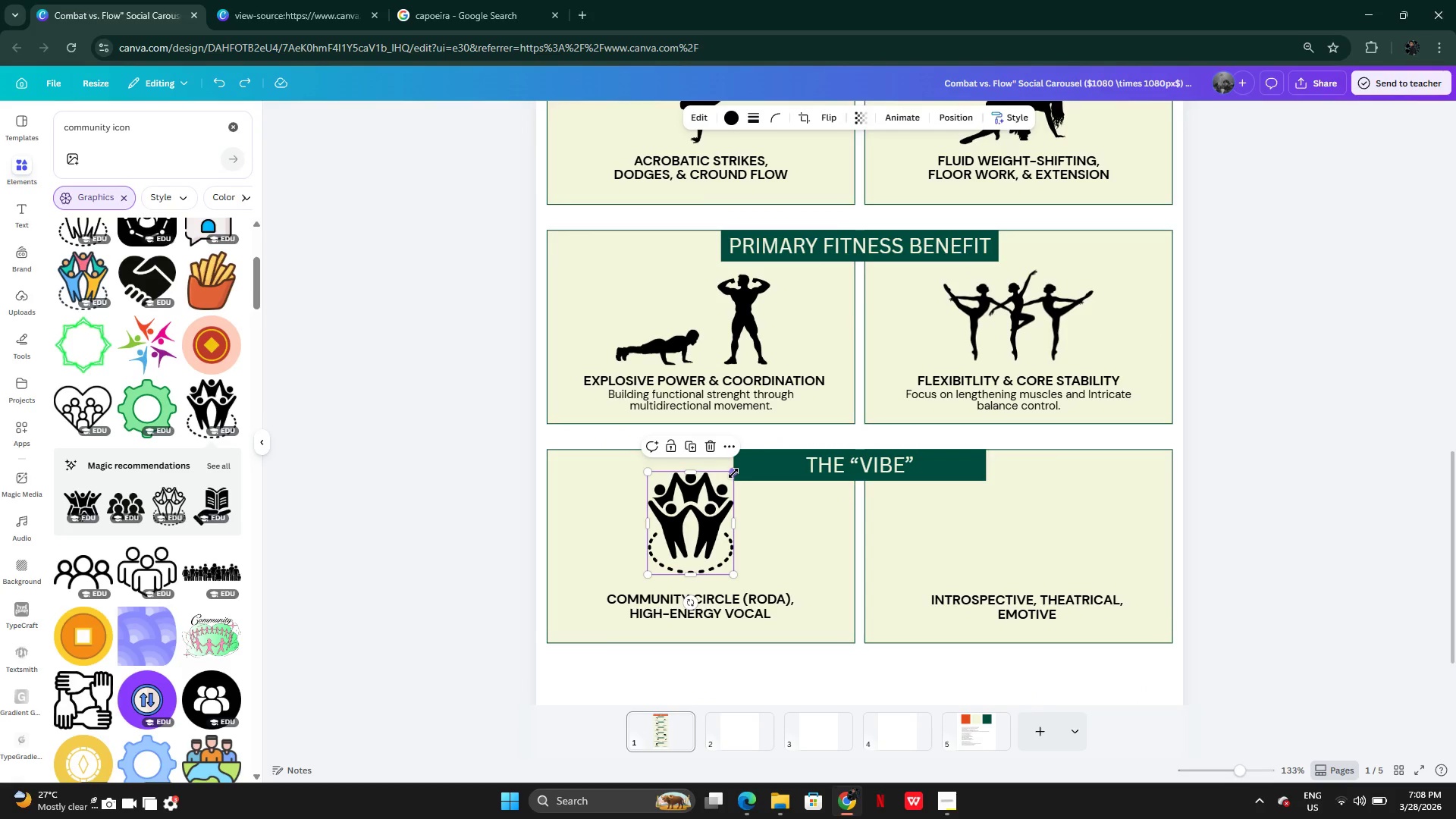 
left_click_drag(start_coordinate=[733, 473], to_coordinate=[717, 496])
 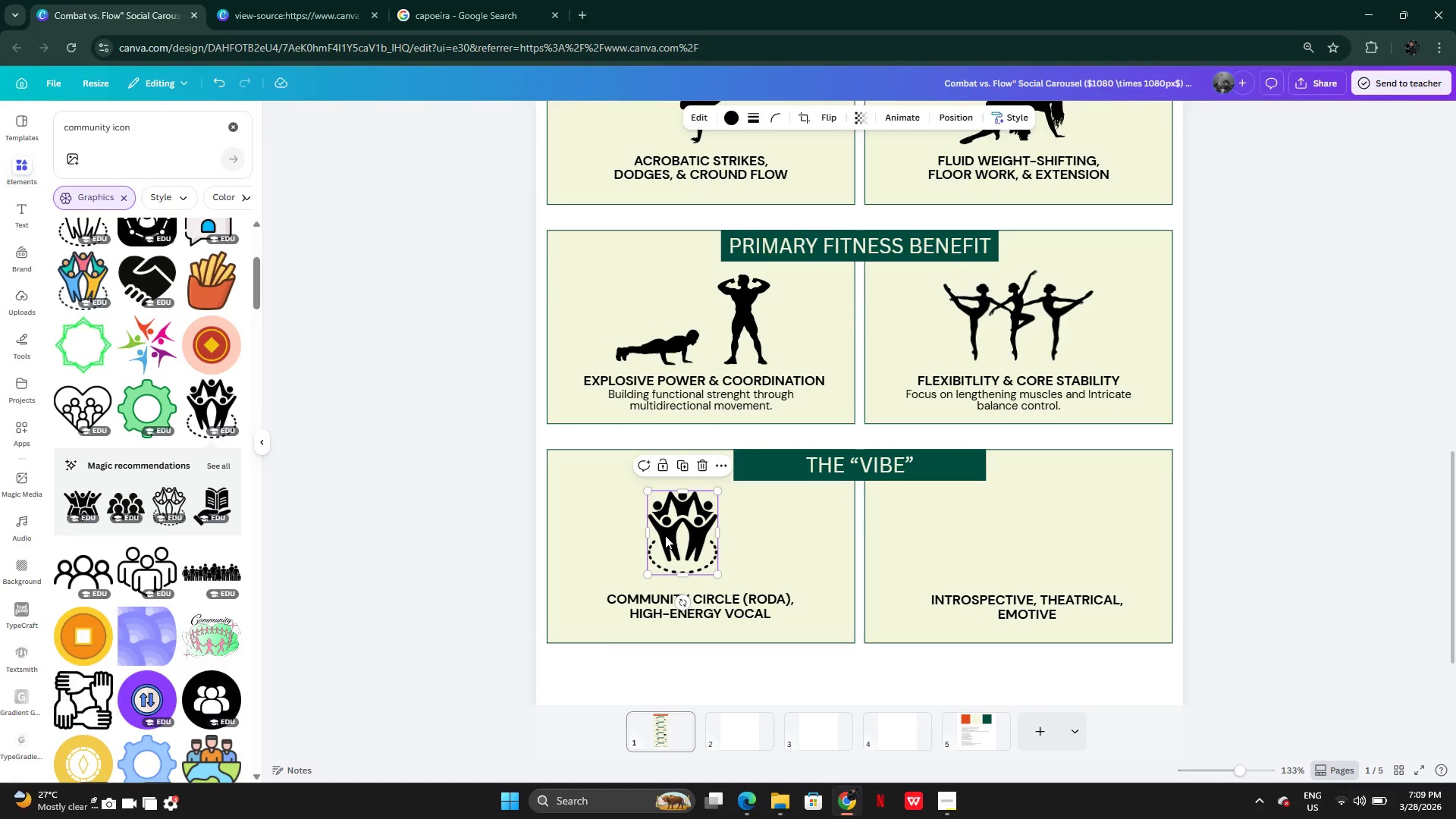 
left_click_drag(start_coordinate=[665, 535], to_coordinate=[688, 541])
 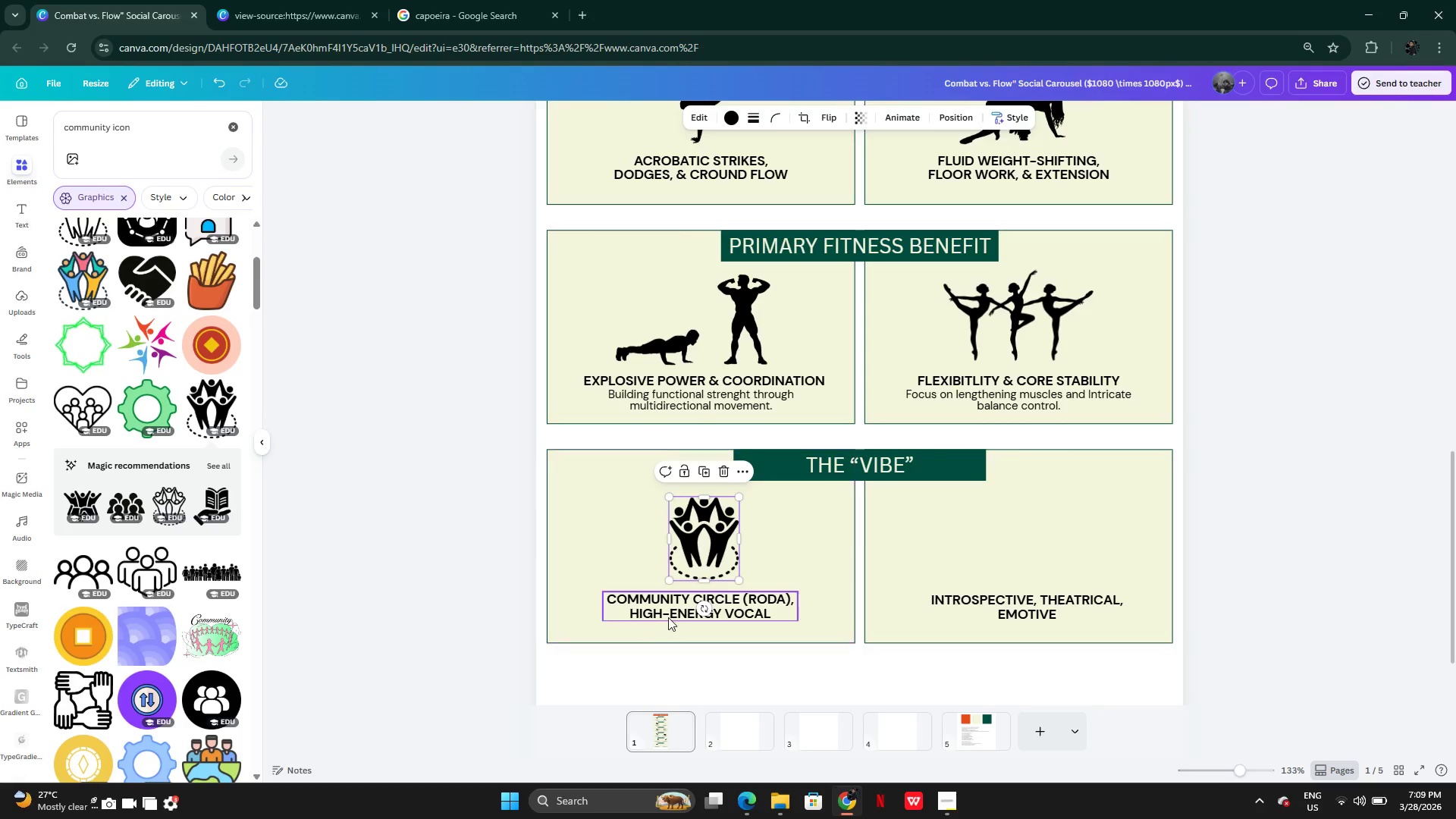 
left_click([671, 609])
 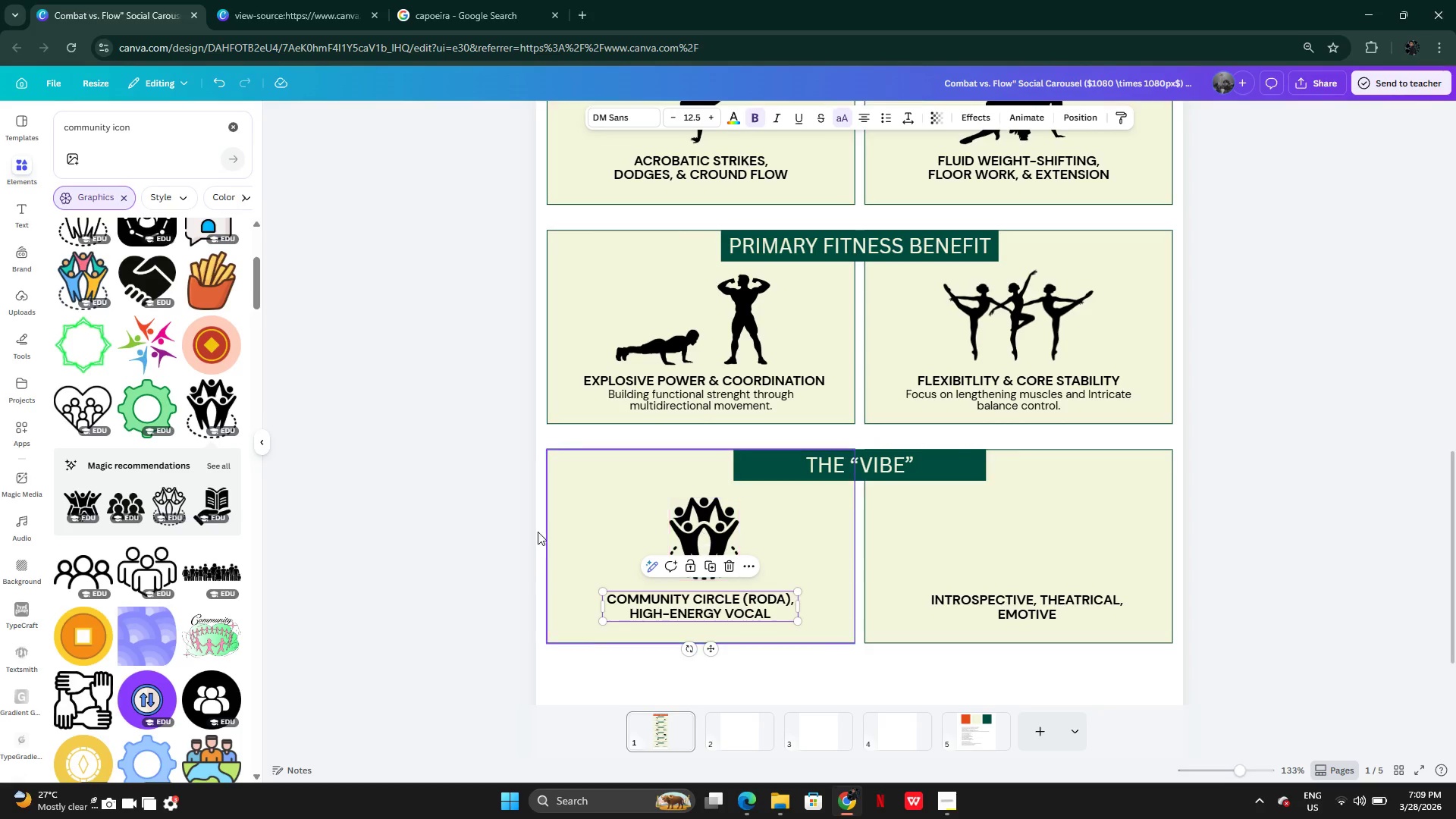 
left_click([449, 532])
 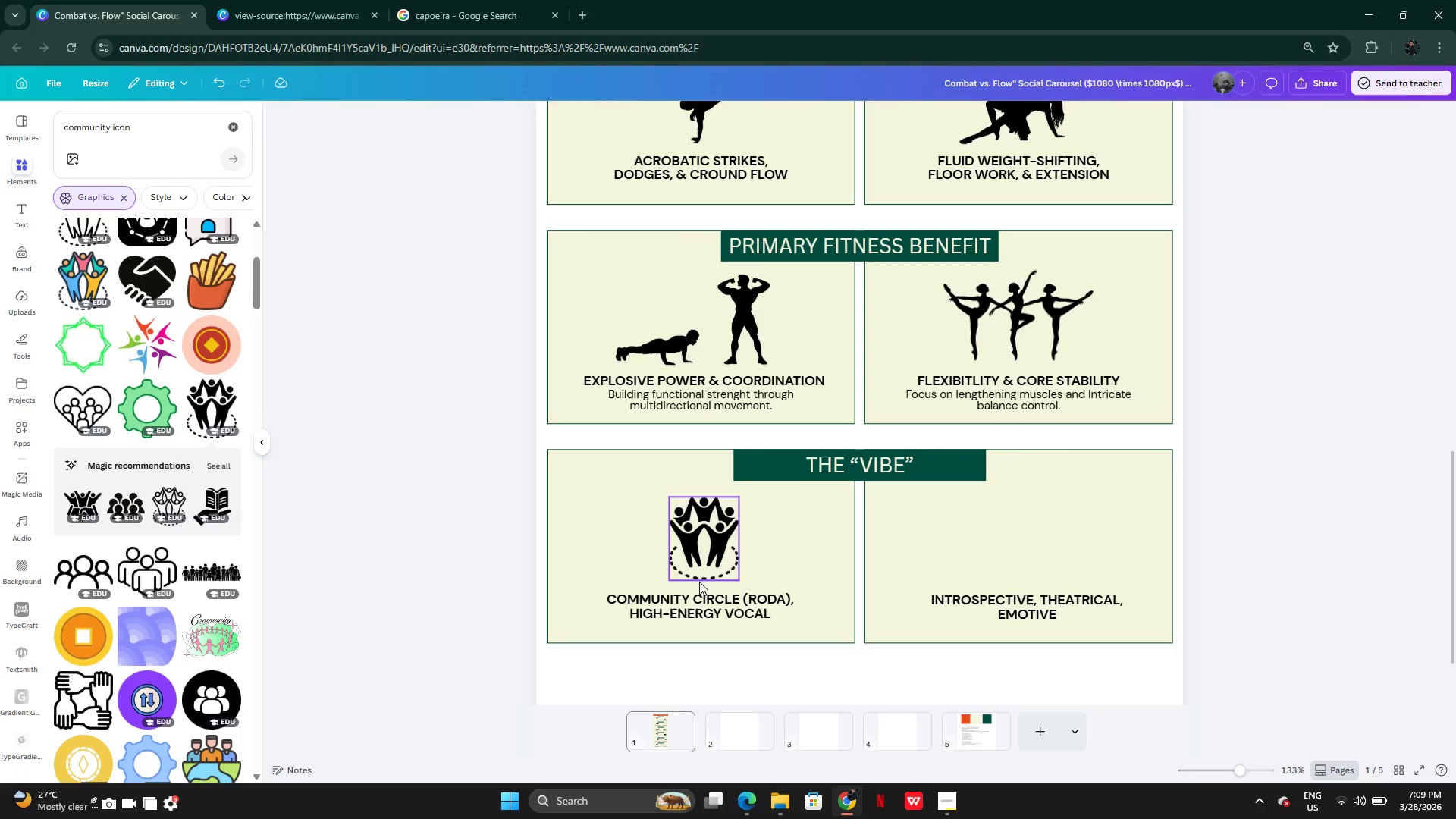 
left_click([693, 602])
 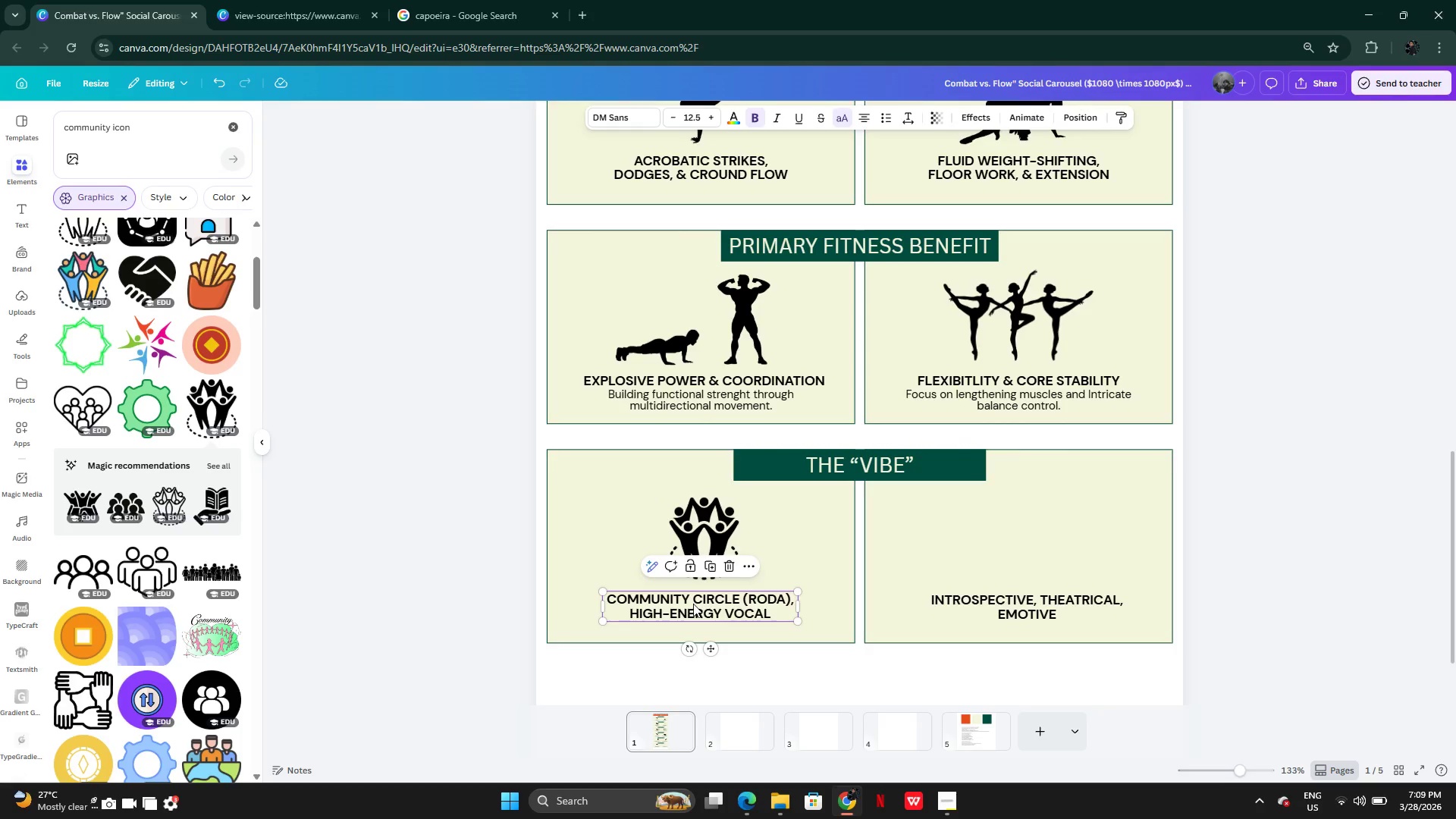 
left_click_drag(start_coordinate=[693, 604], to_coordinate=[702, 604])
 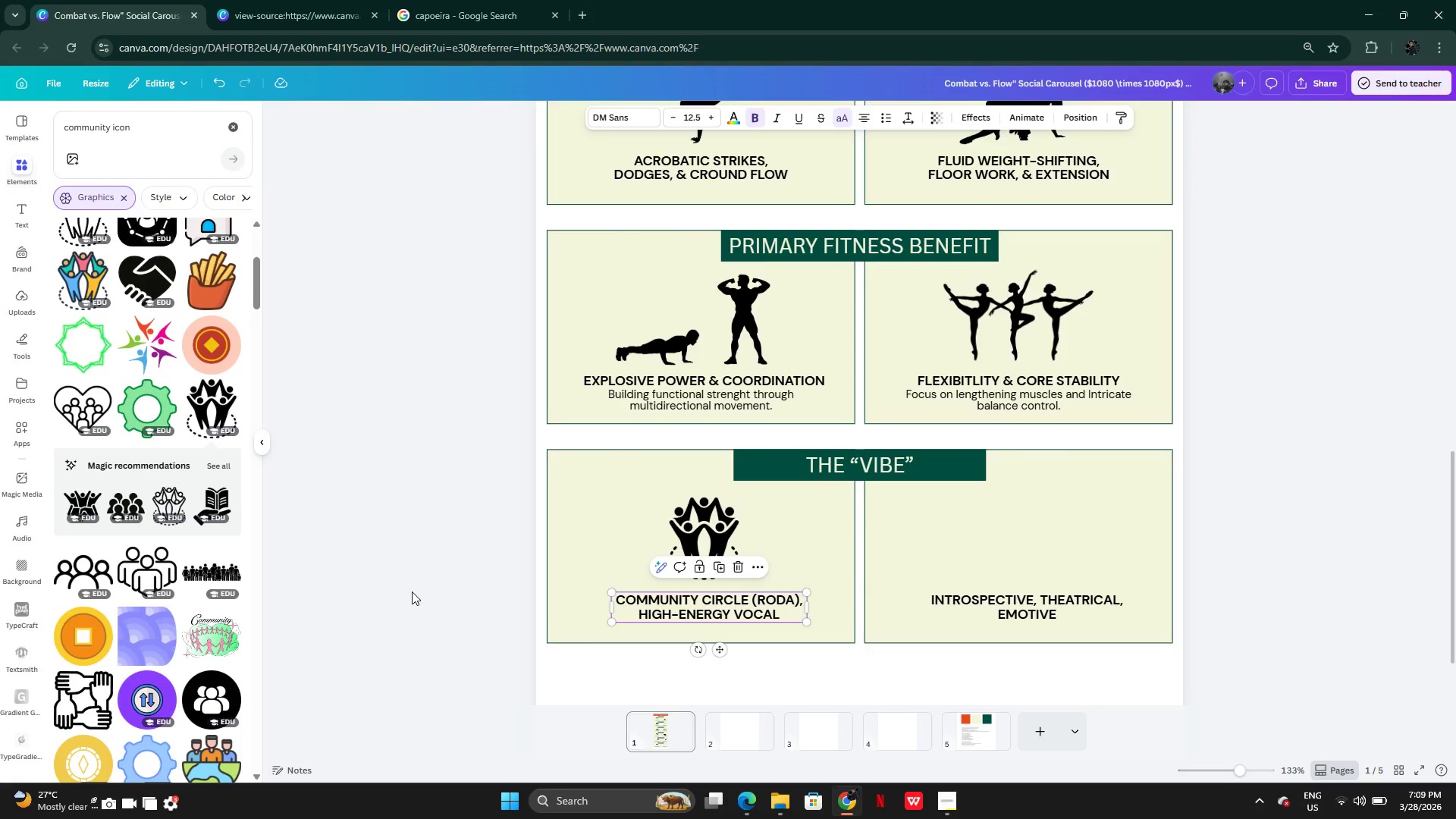 
left_click([412, 592])
 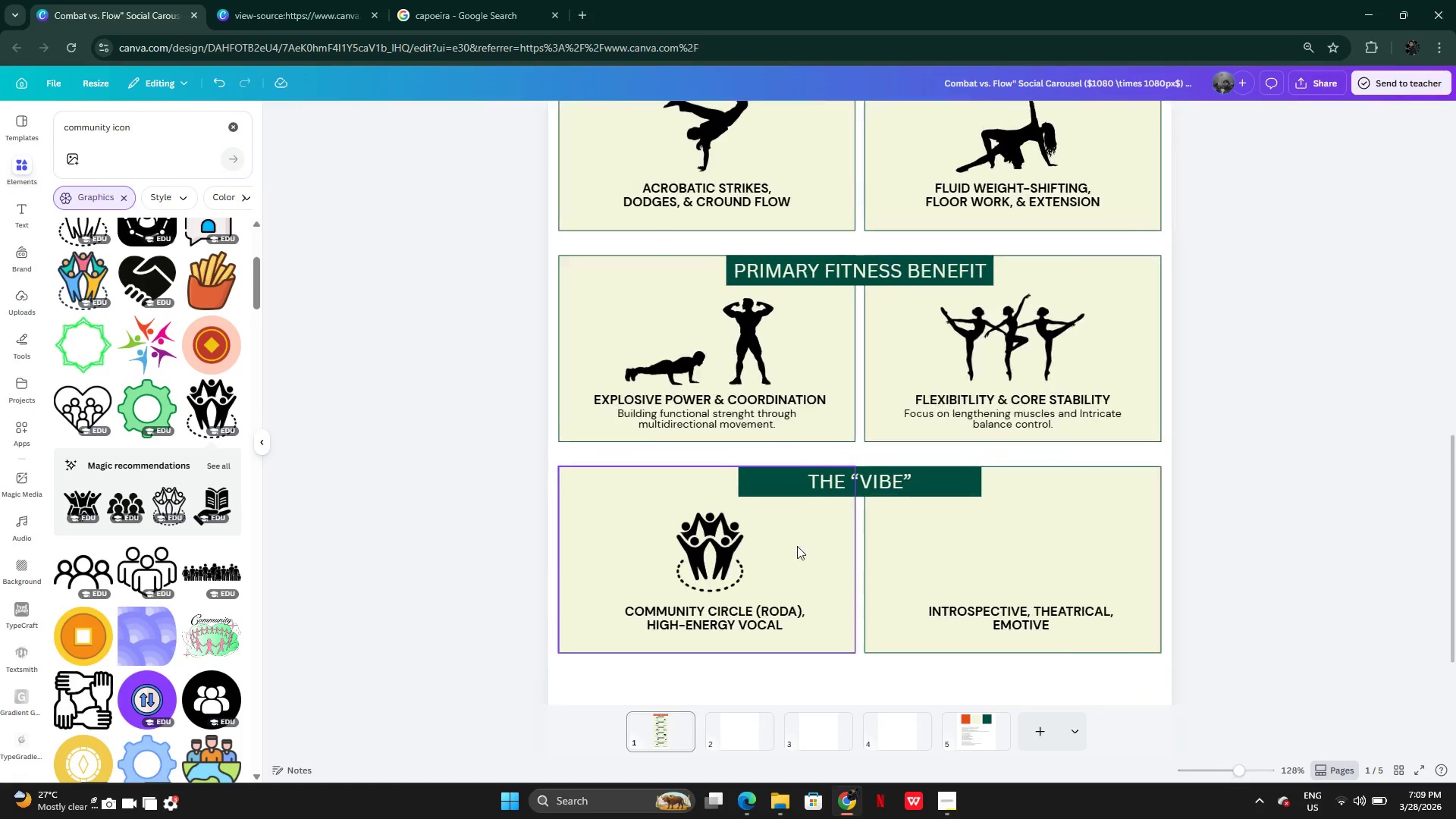 
left_click([689, 552])
 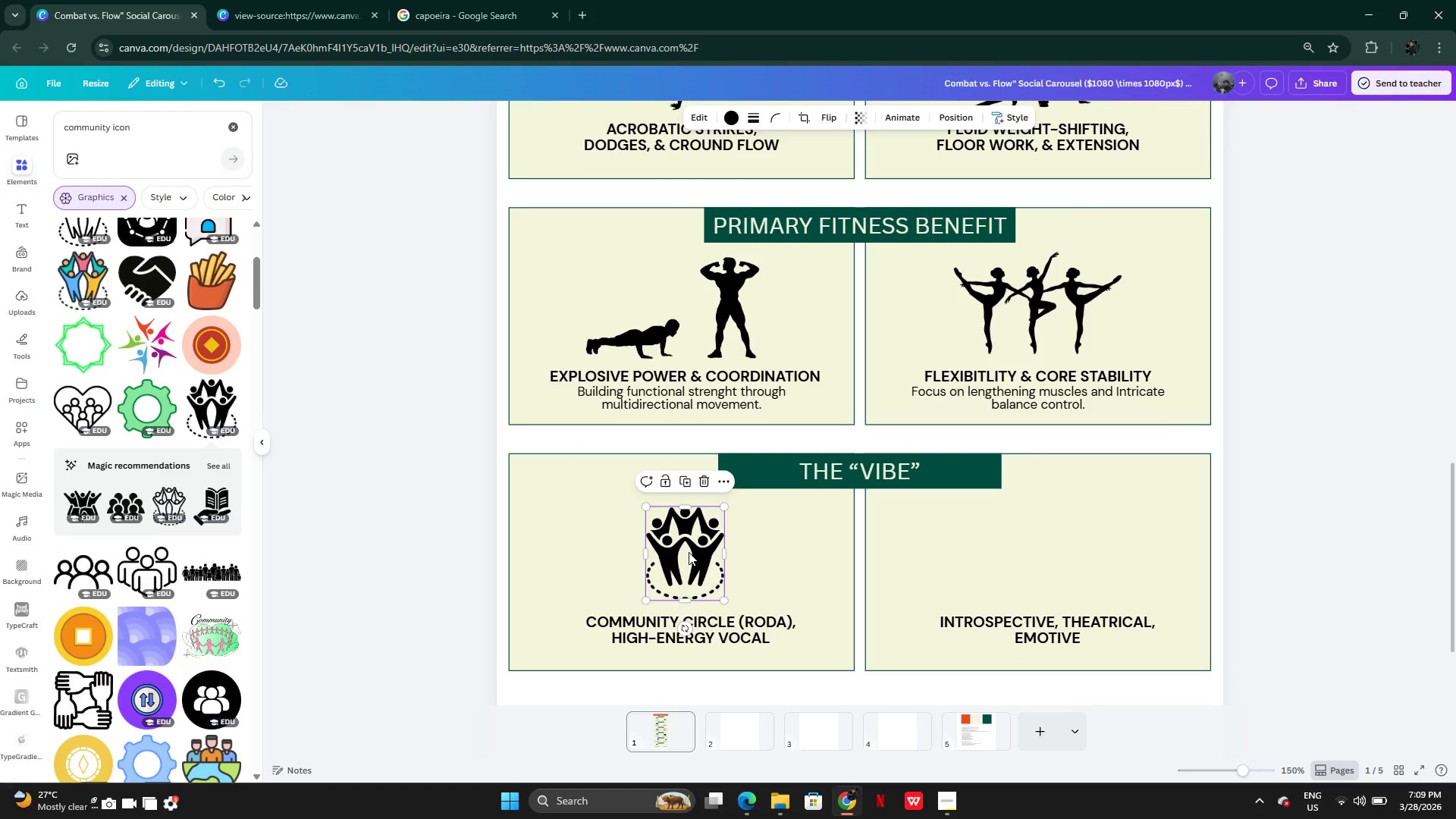 
left_click_drag(start_coordinate=[689, 552], to_coordinate=[698, 550])
 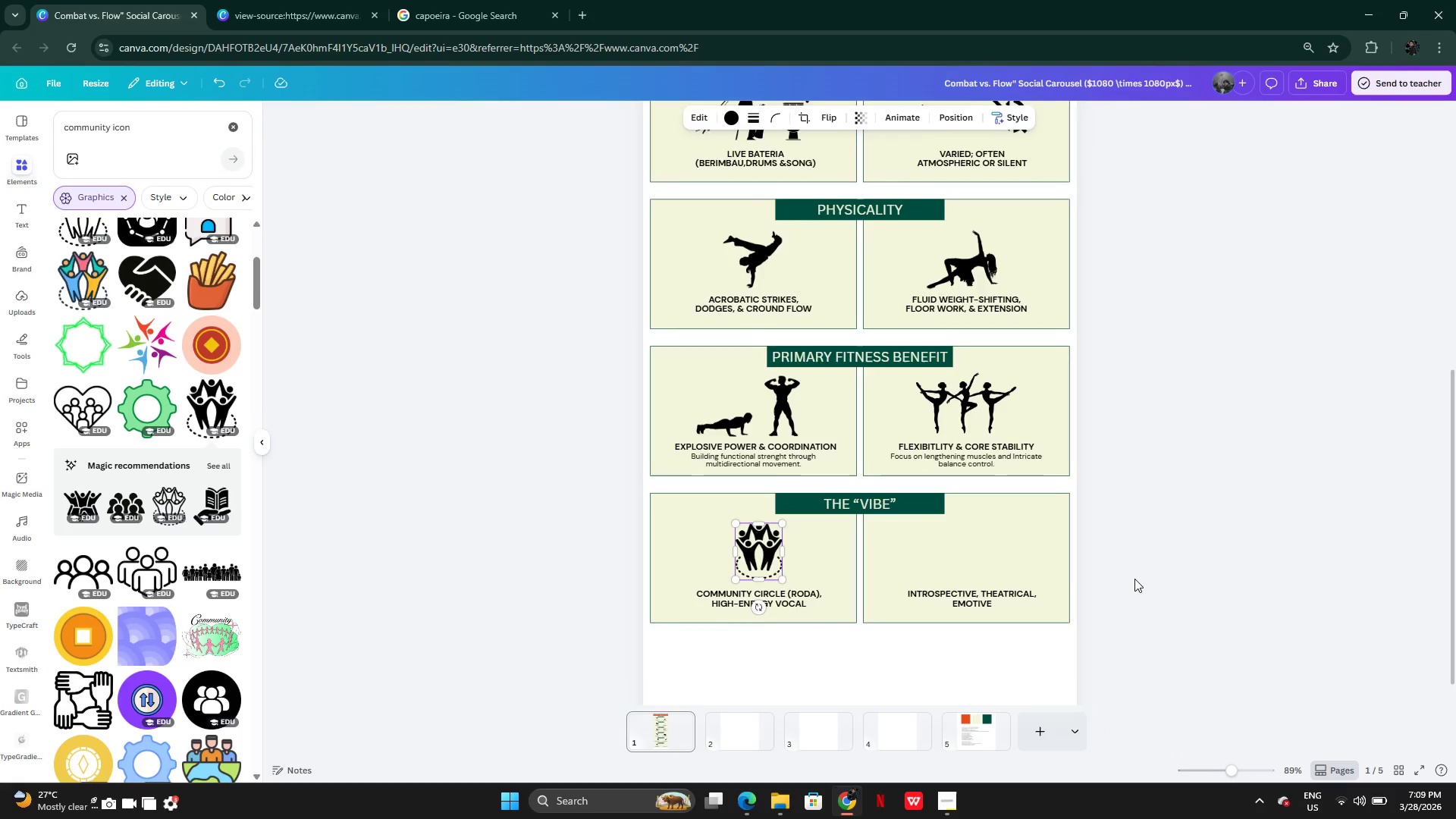 
left_click([1137, 577])
 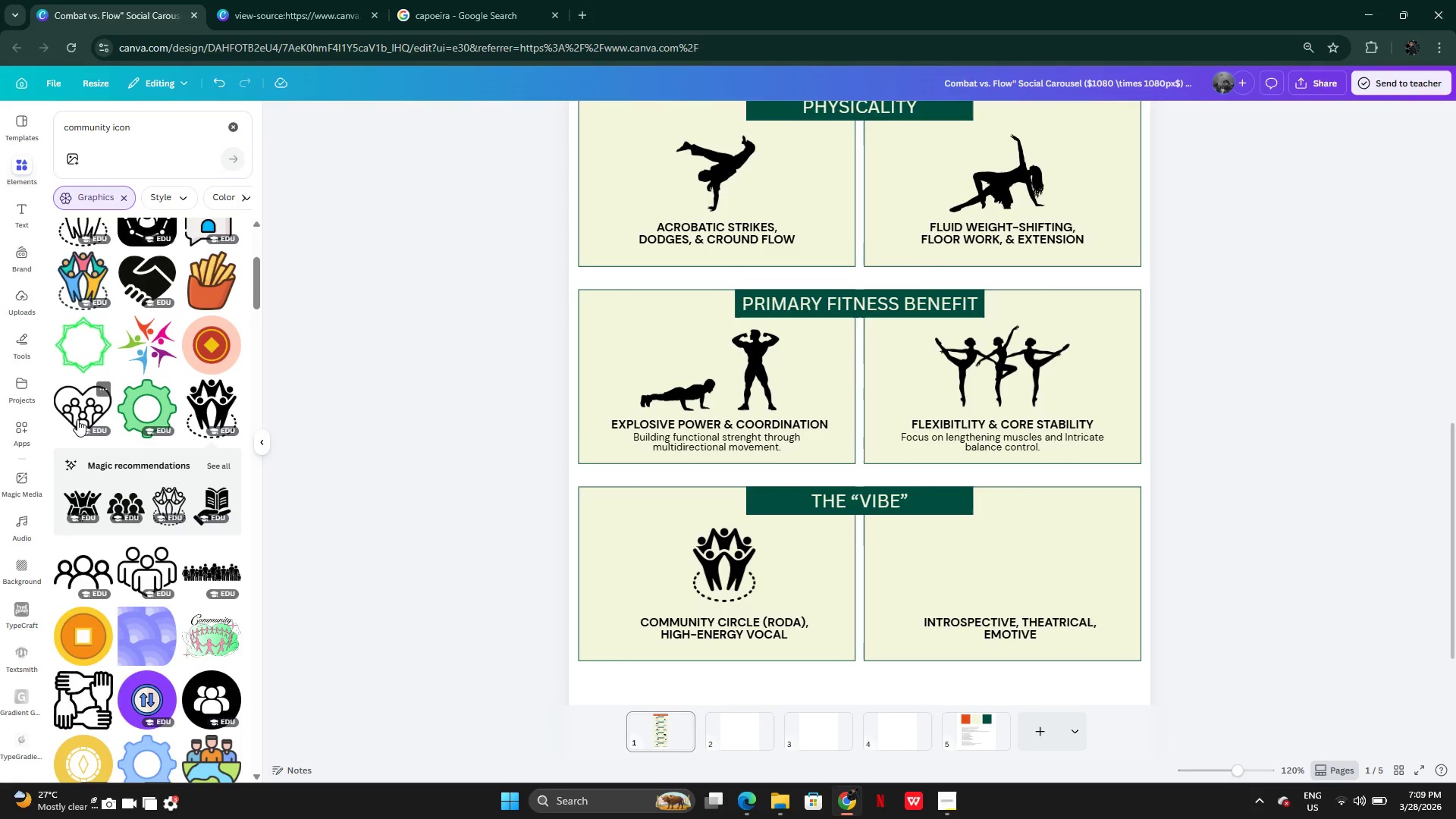 
wait(13.55)
 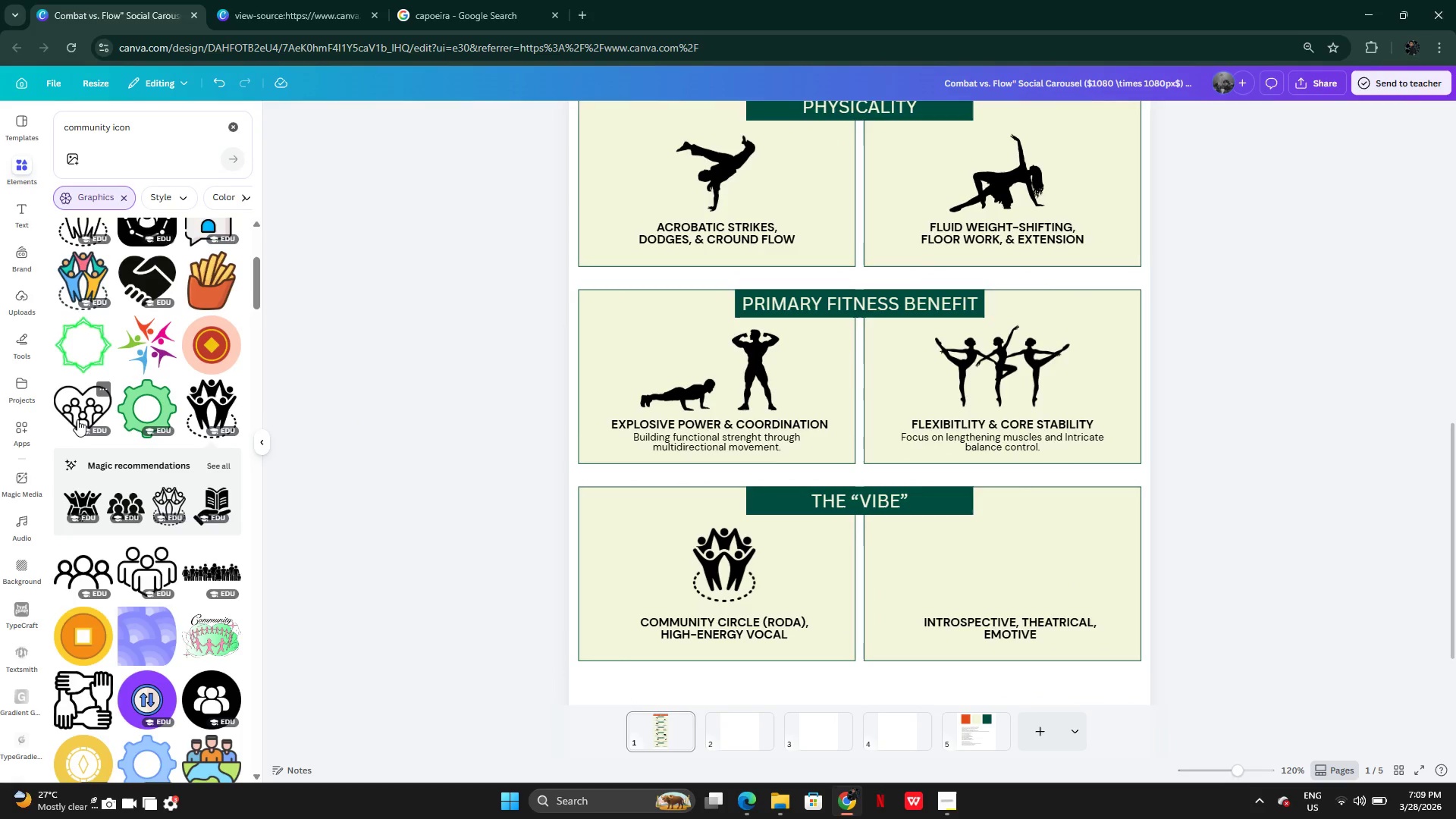 
left_click([226, 131])
 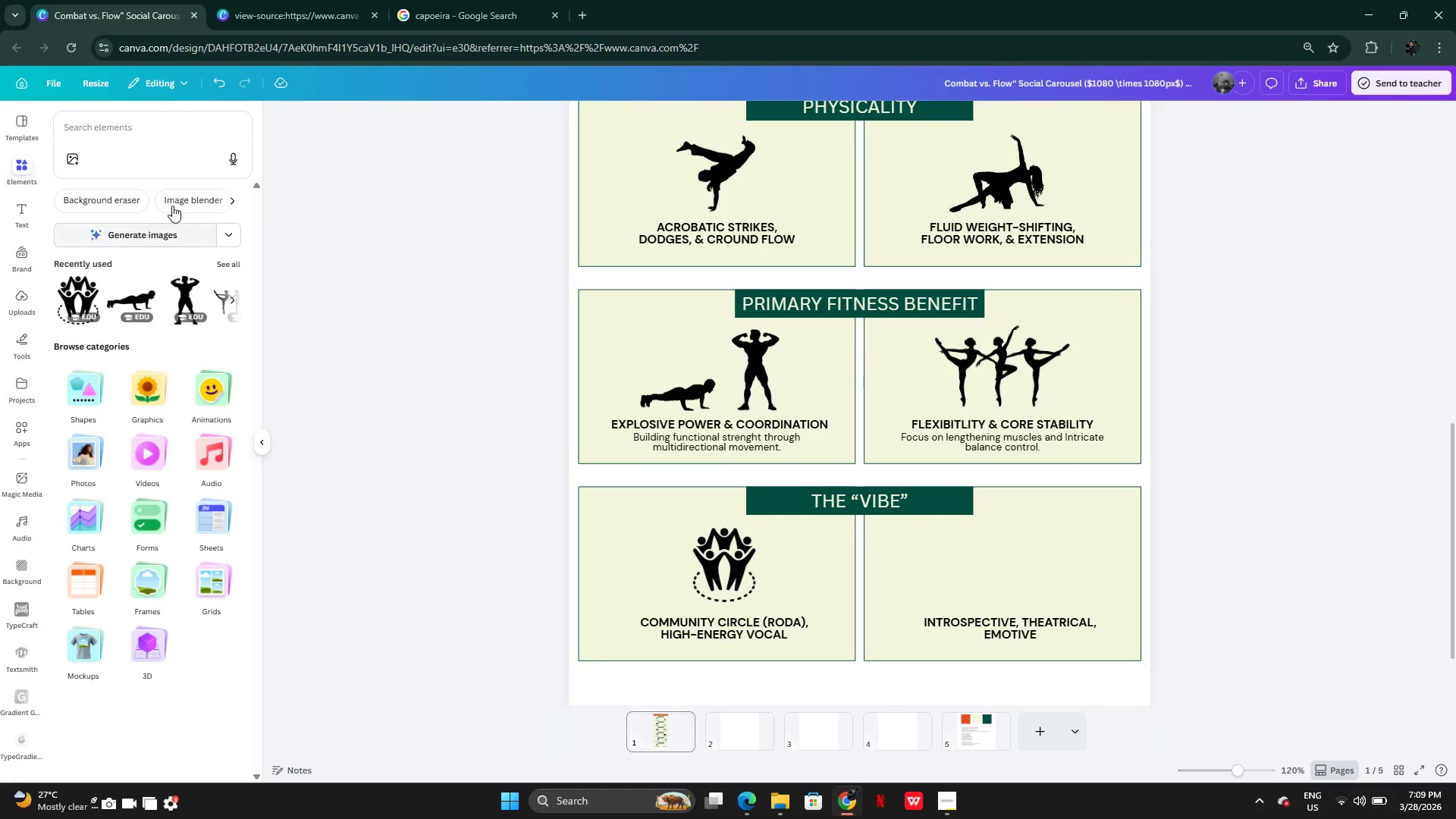 
left_click([162, 140])
 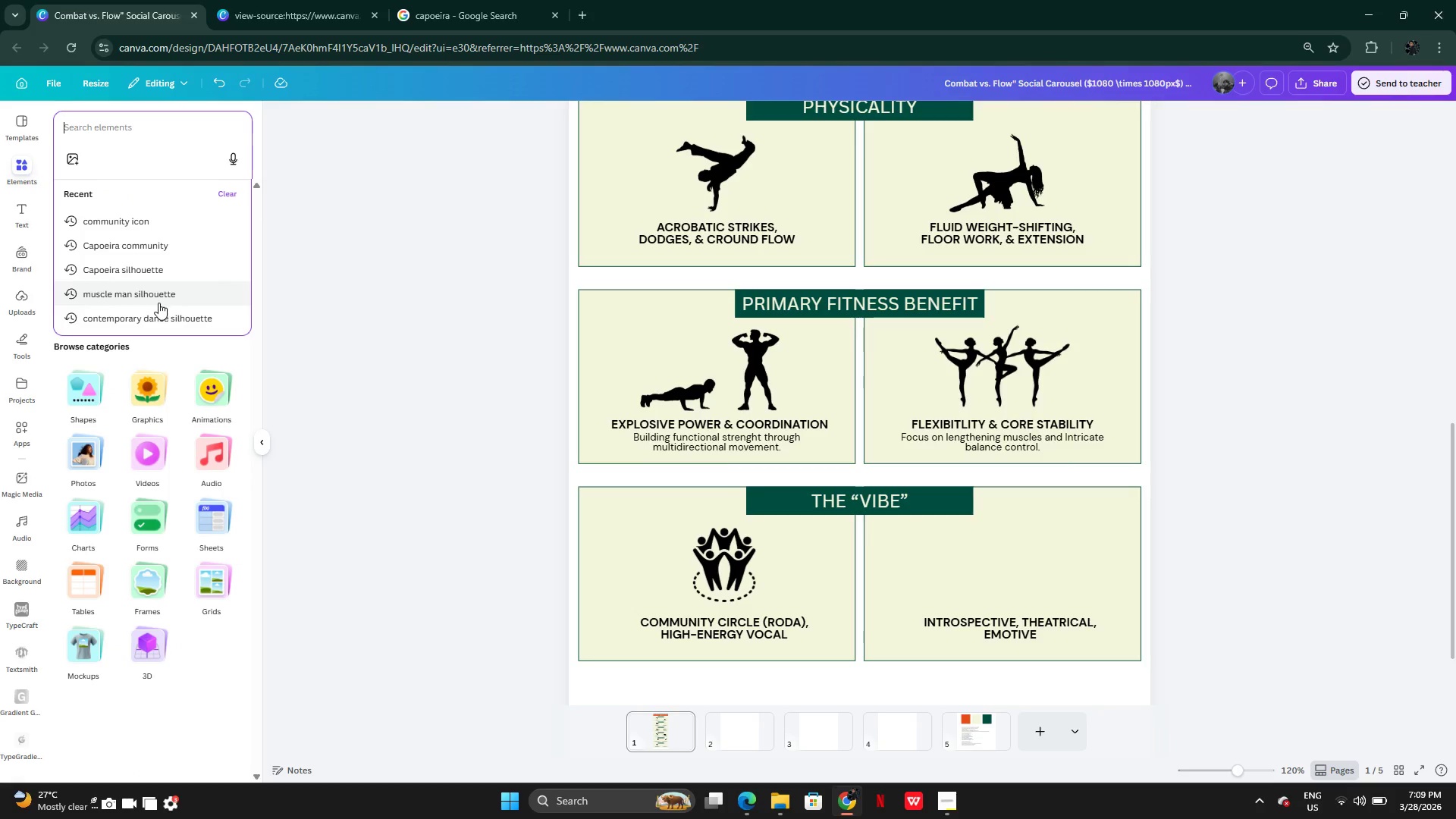 
left_click([156, 320])
 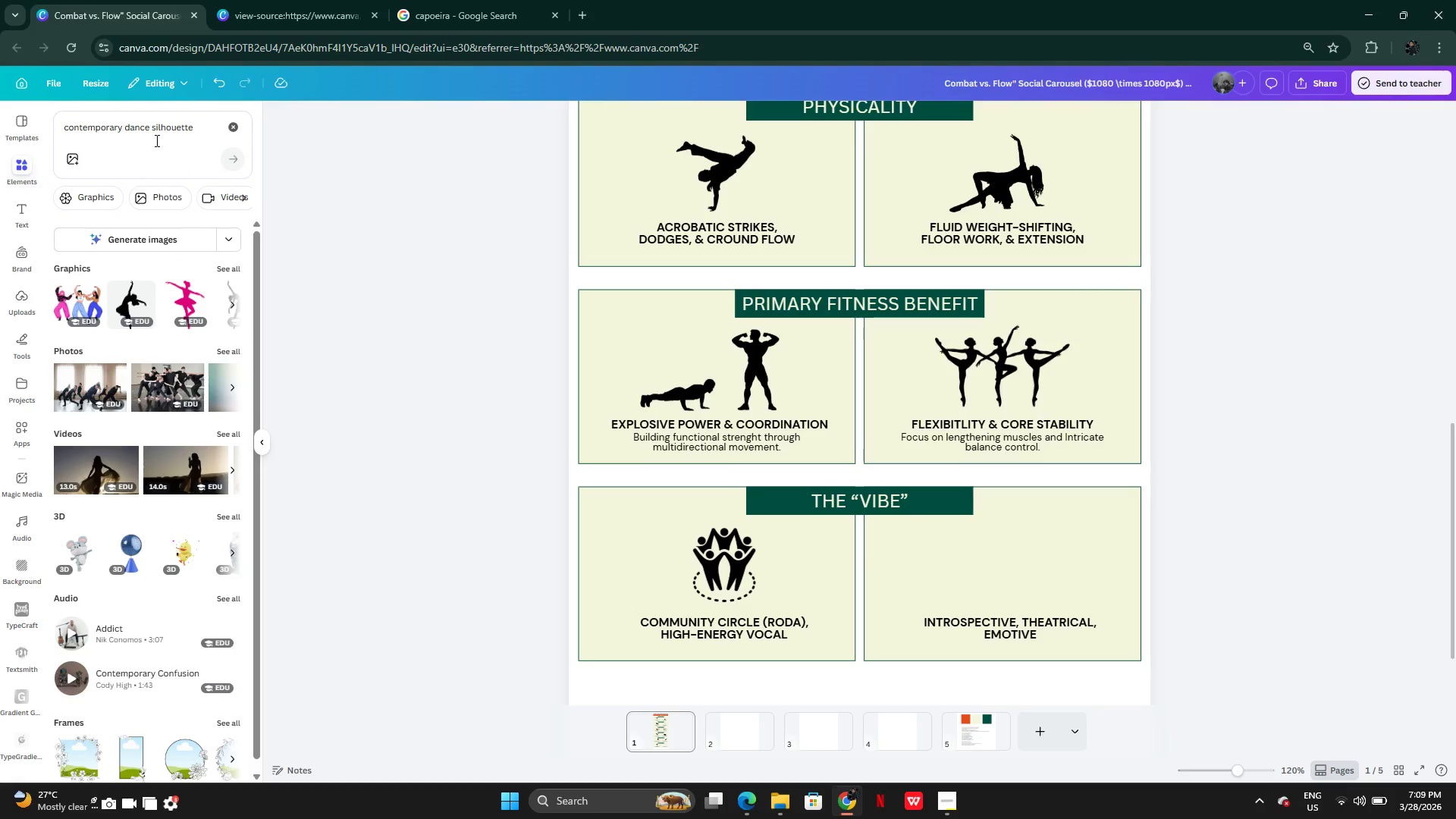 
left_click([155, 140])
 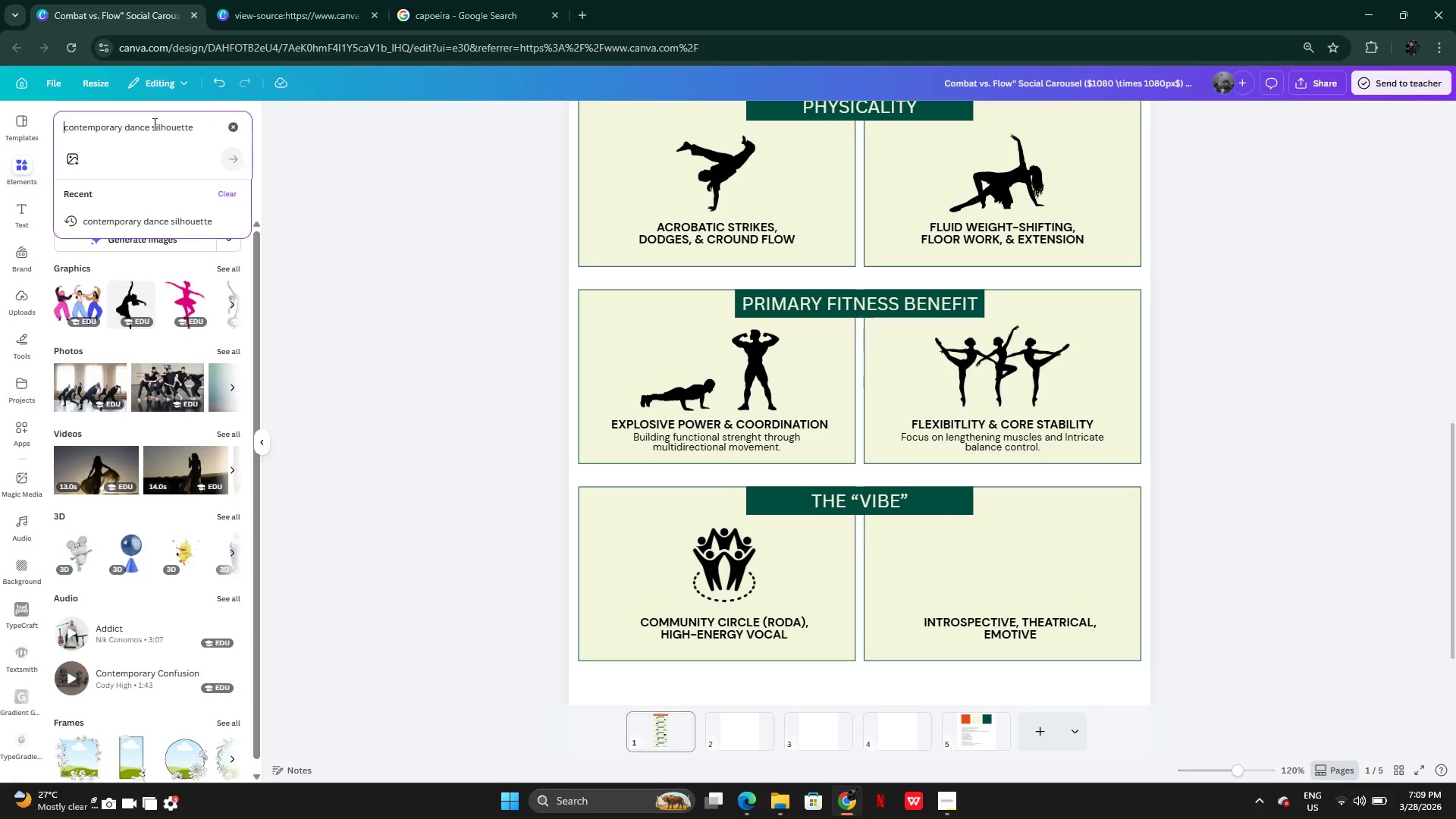 
left_click_drag(start_coordinate=[153, 124], to_coordinate=[211, 124])
 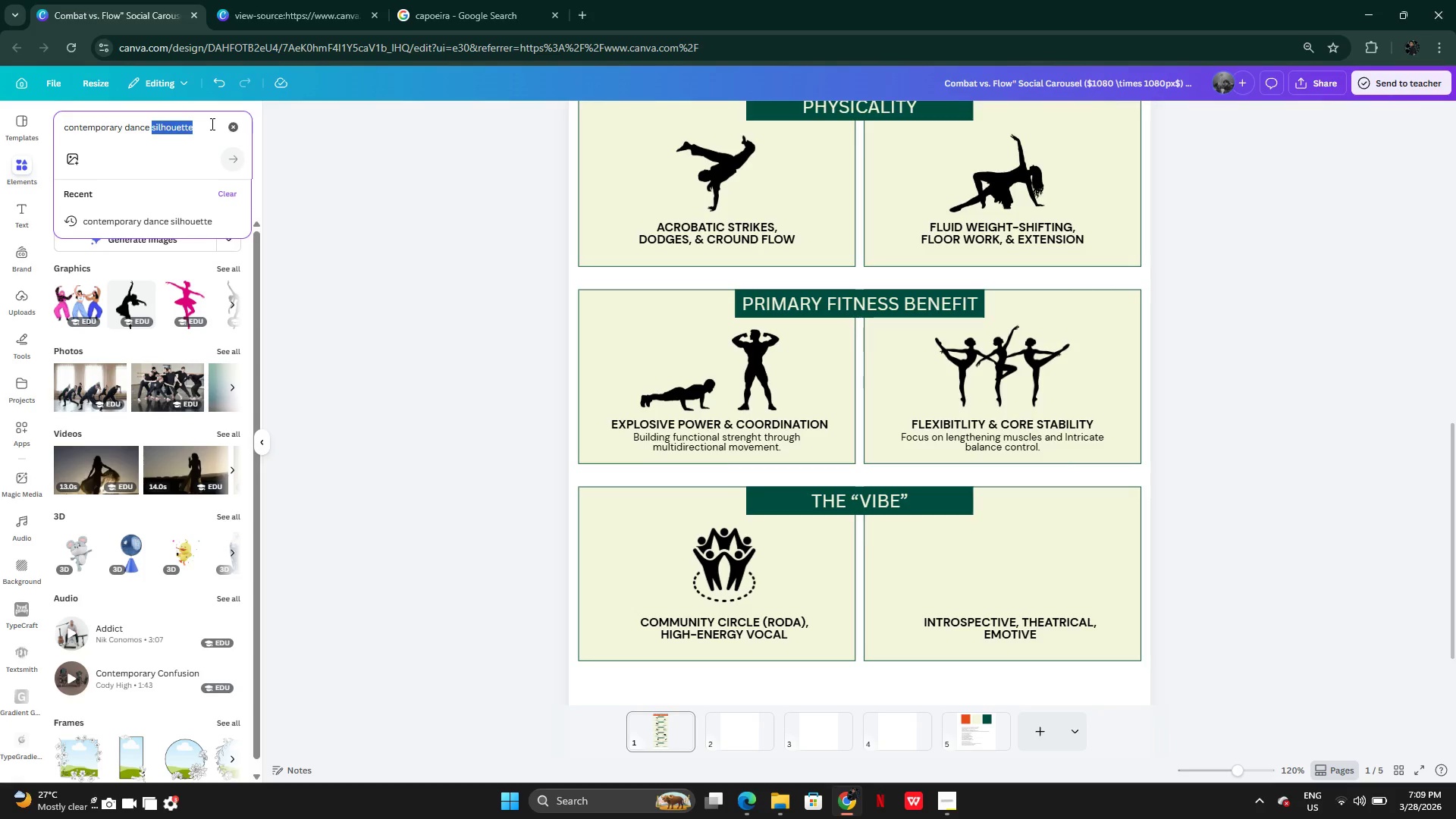 
left_click([211, 124])
 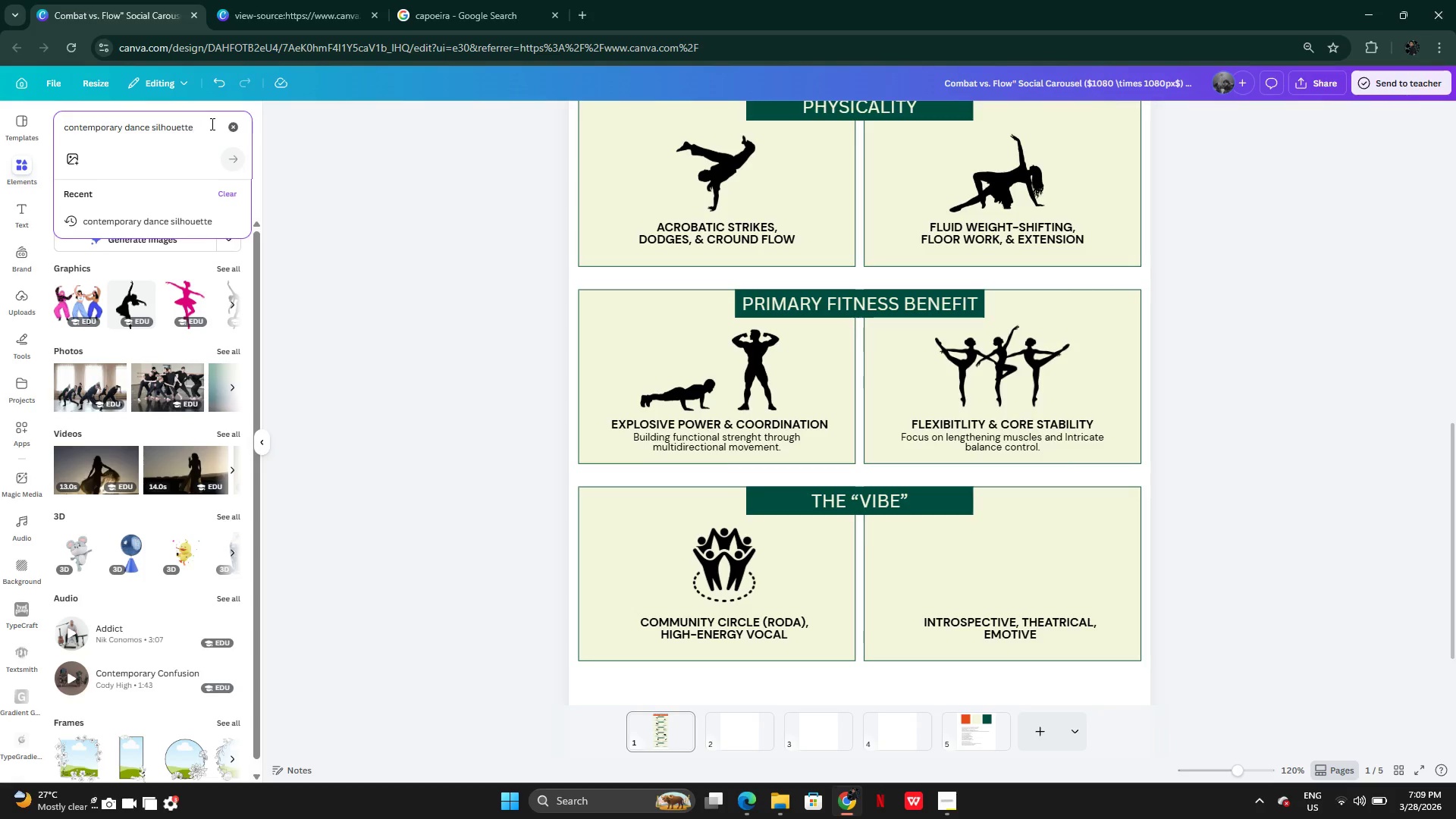 
type( spotloght\\\)
 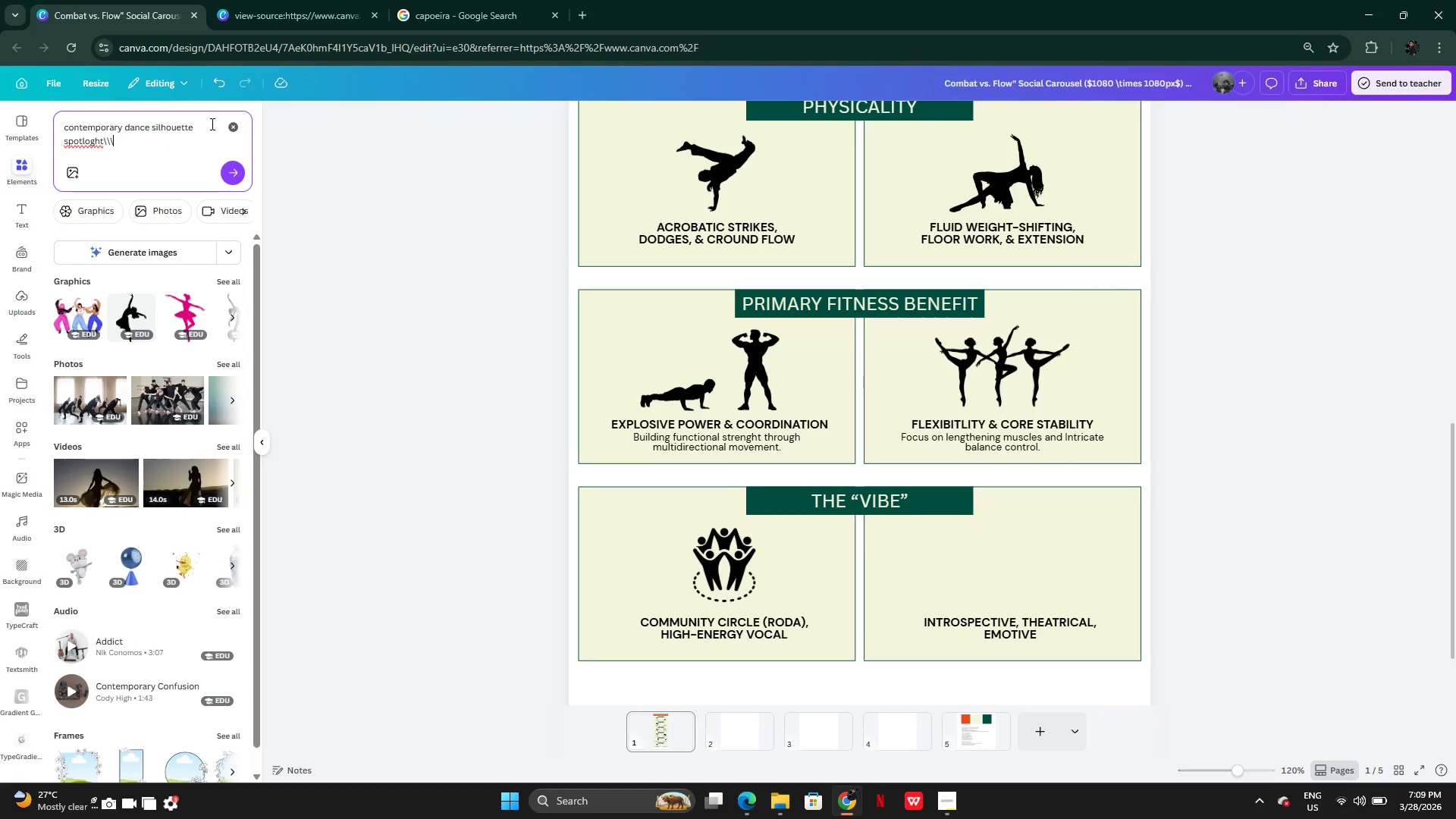 
key(Enter)
 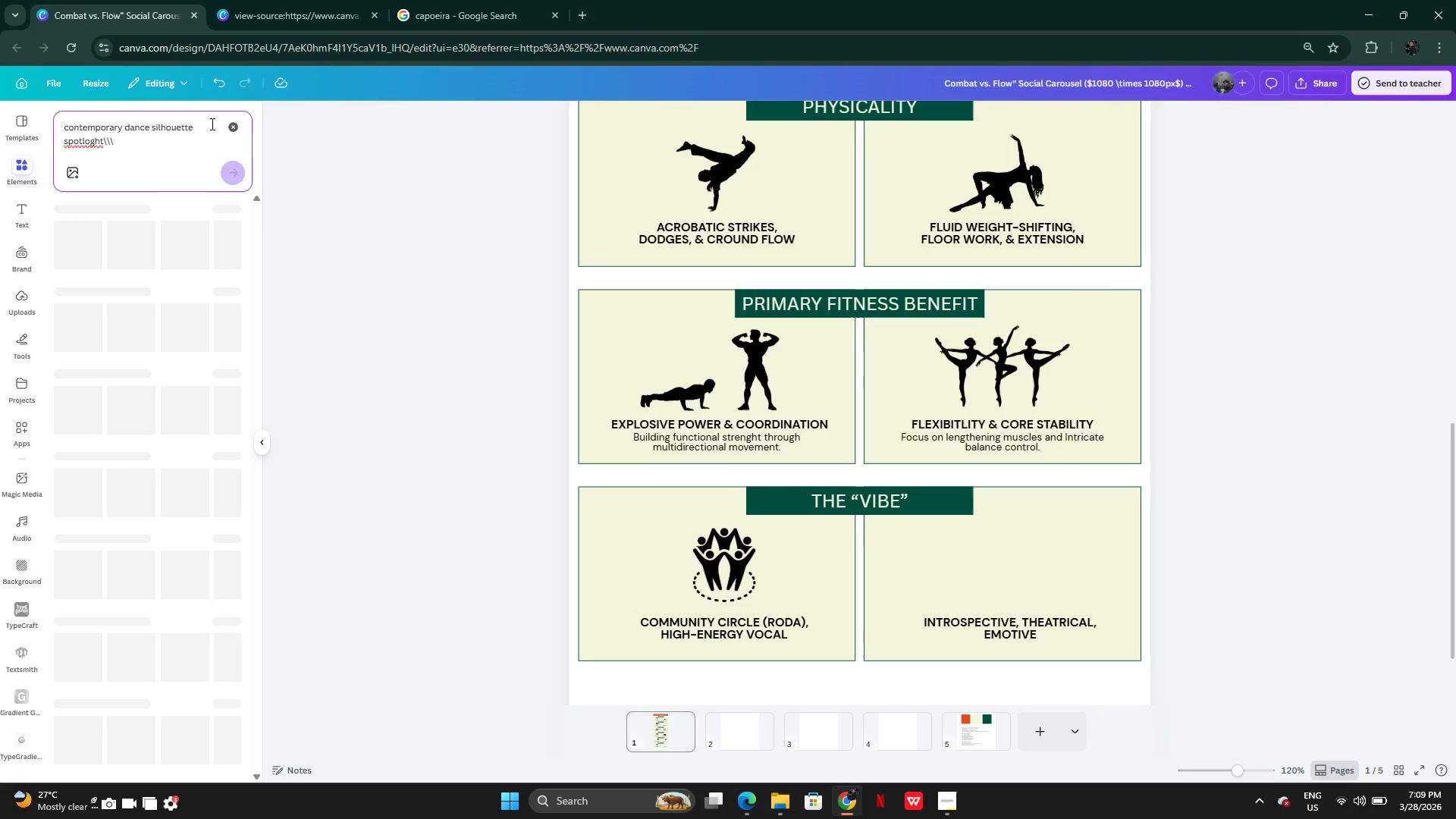 
key(Enter)
 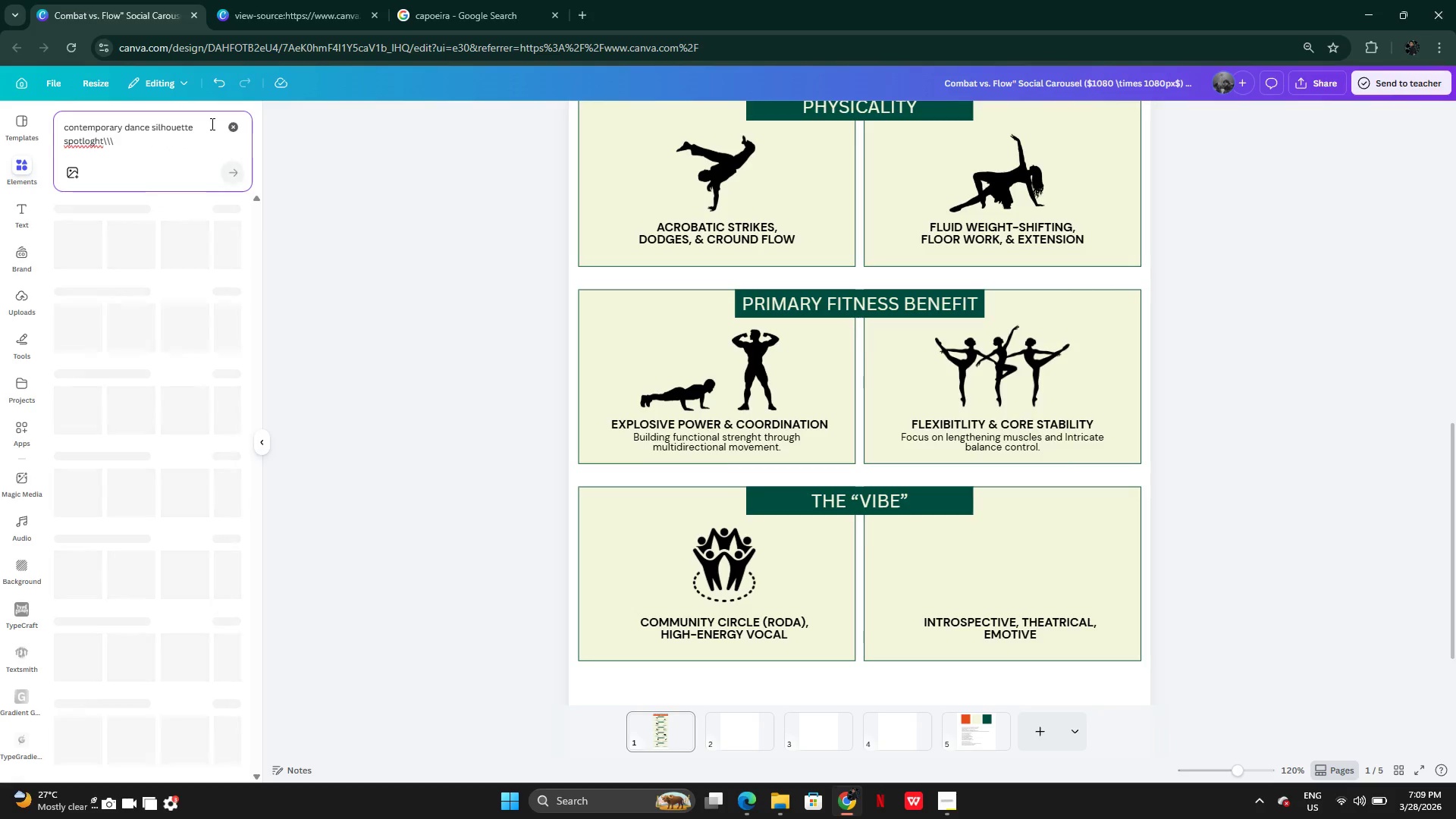 
key(Enter)
 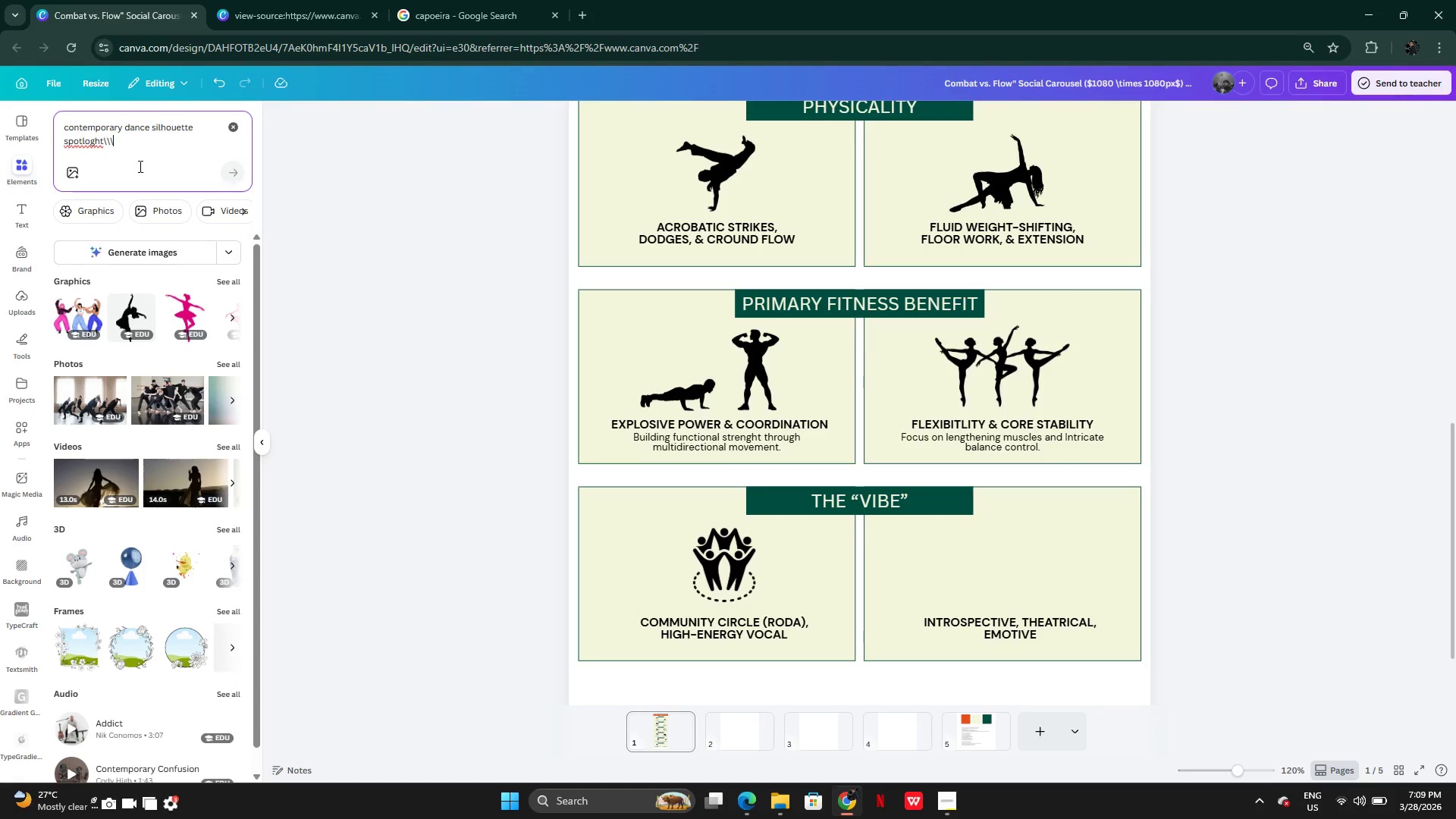 
left_click([113, 167])
 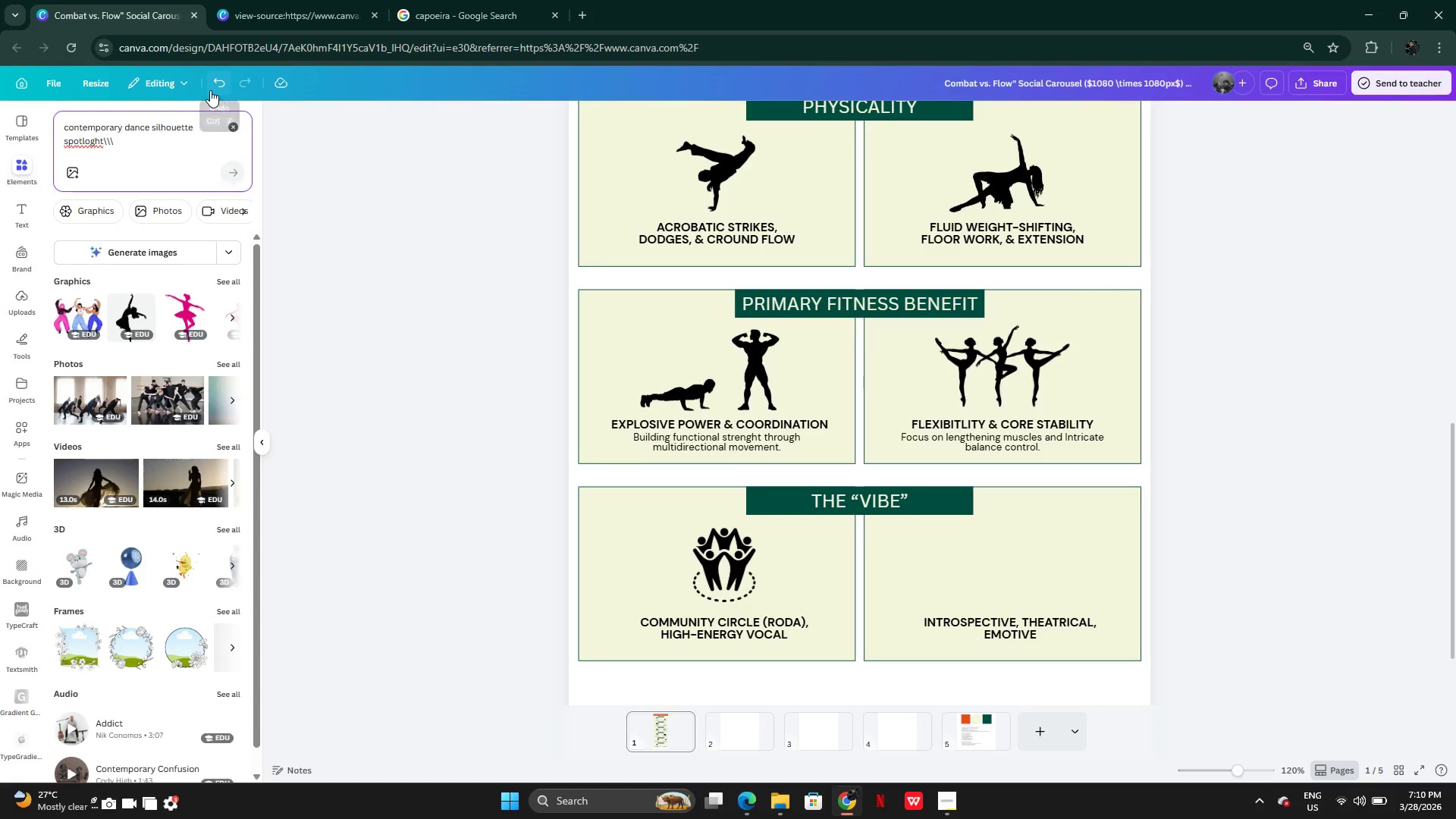 
key(Backspace)
key(Backspace)
key(Backspace)
key(Backspace)
key(Backspace)
key(Backspace)
key(Backspace)
type(ight)
 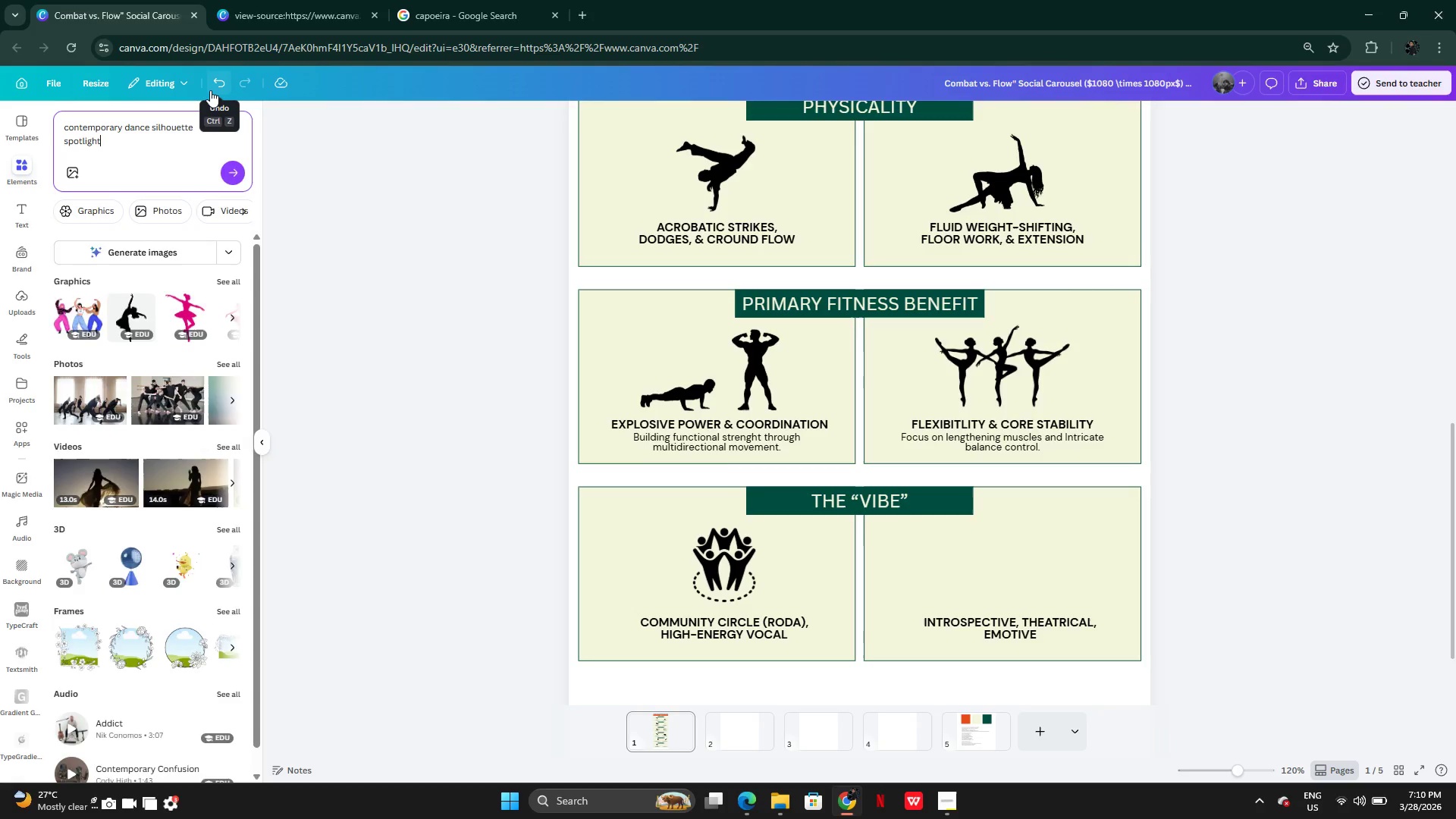 
key(Enter)
 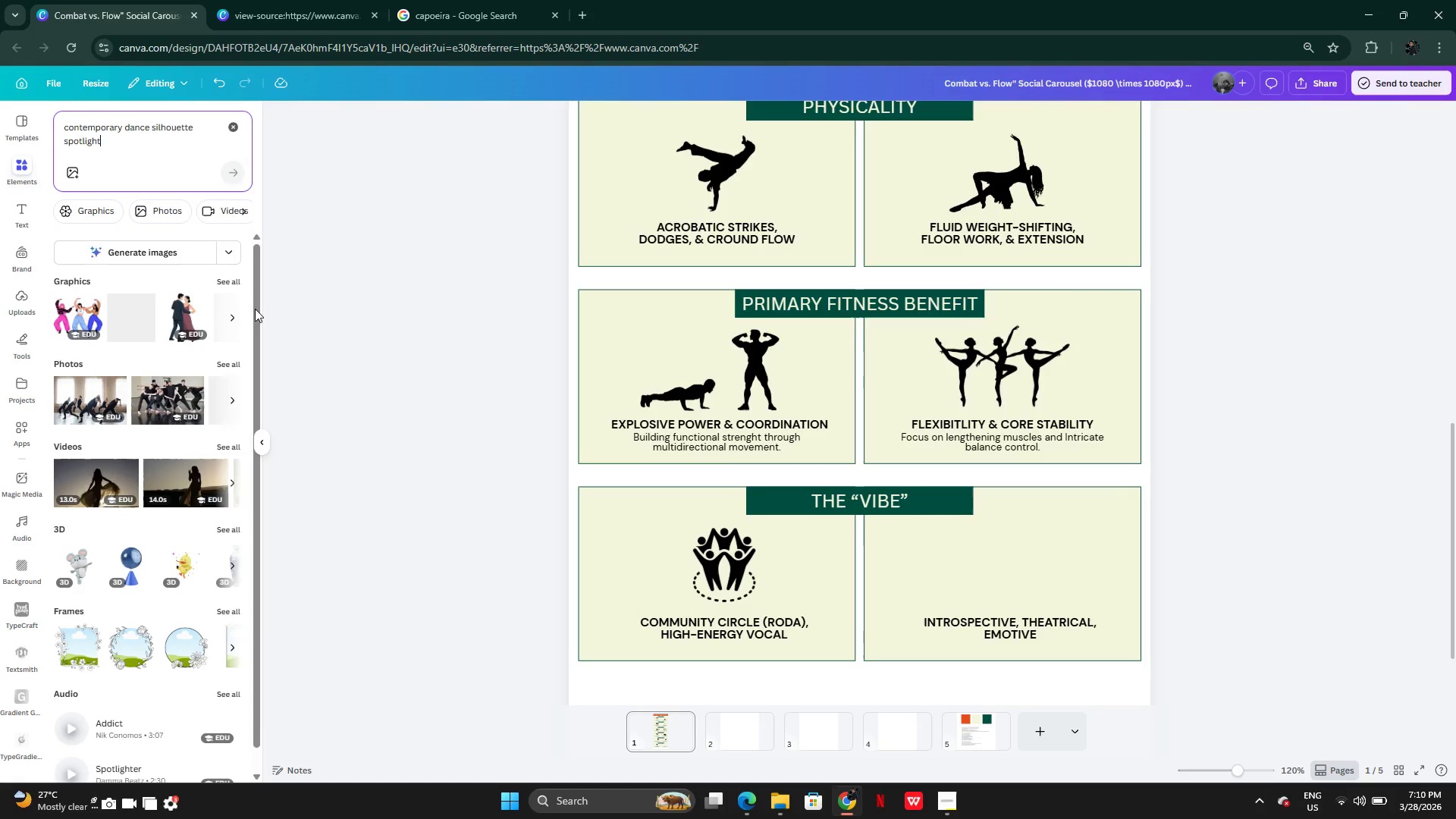 
left_click([232, 281])
 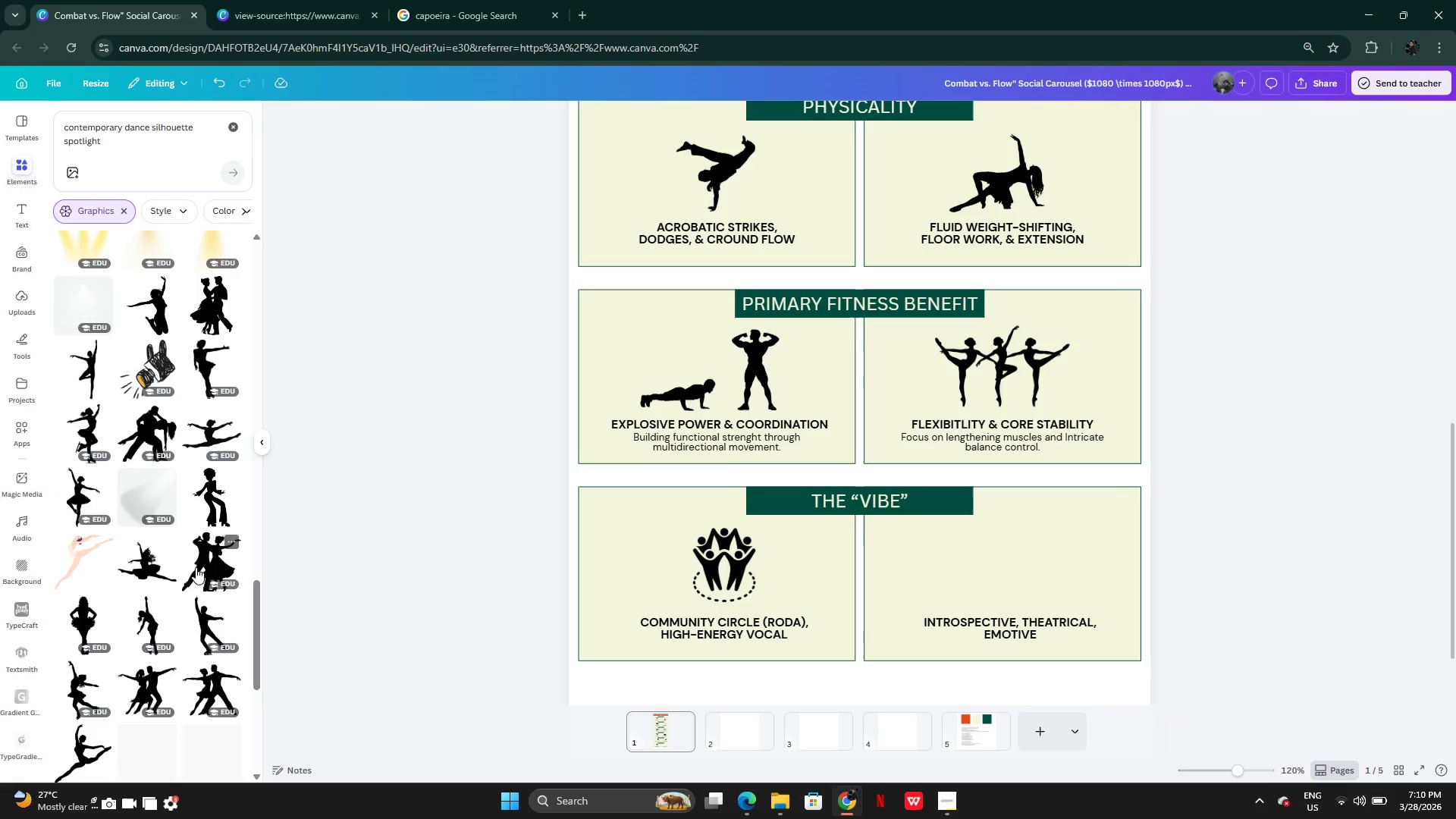 
wait(24.91)
 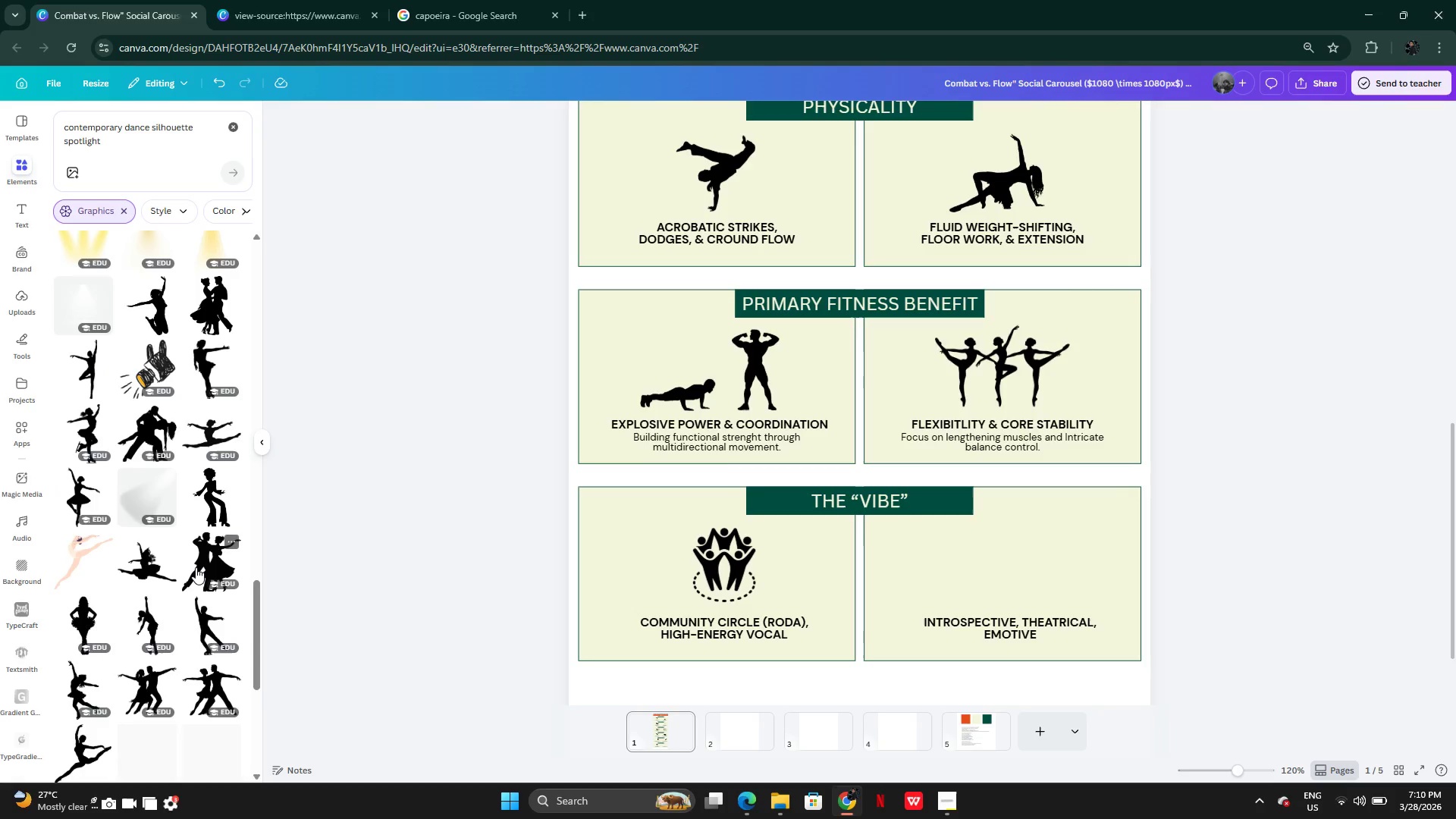 
left_click([146, 456])
 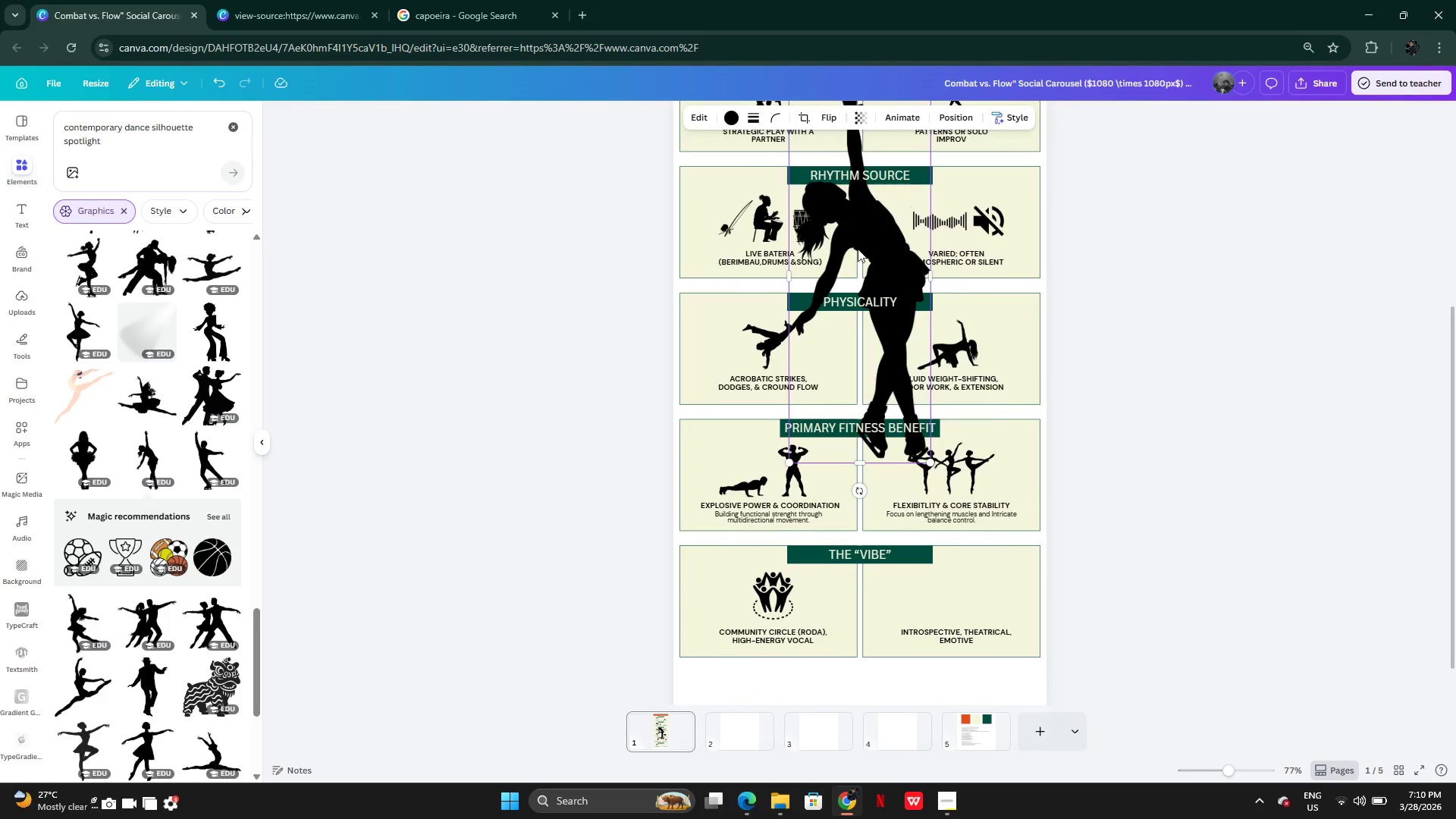 
left_click_drag(start_coordinate=[890, 221], to_coordinate=[923, 400])
 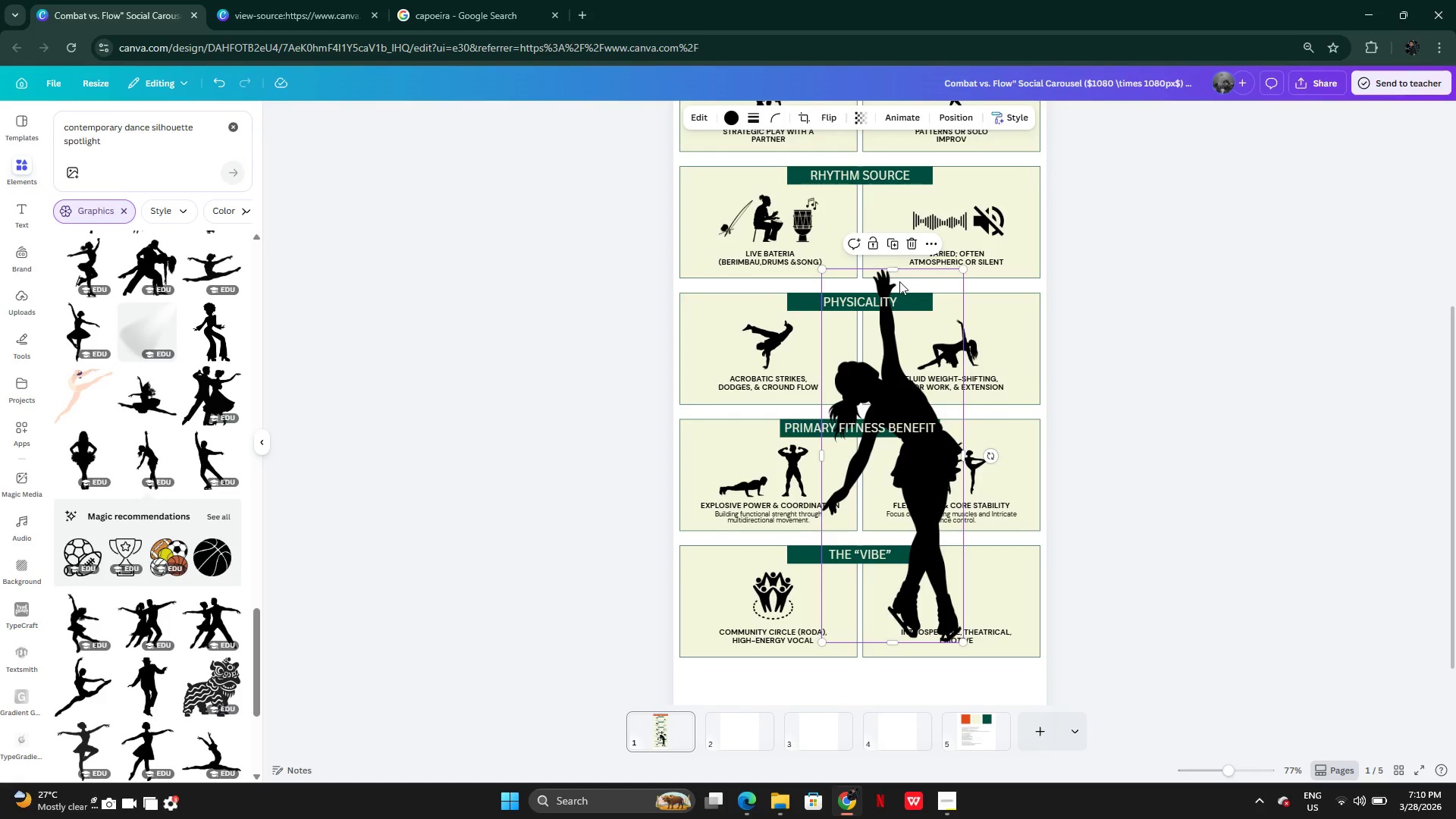 
left_click([909, 244])
 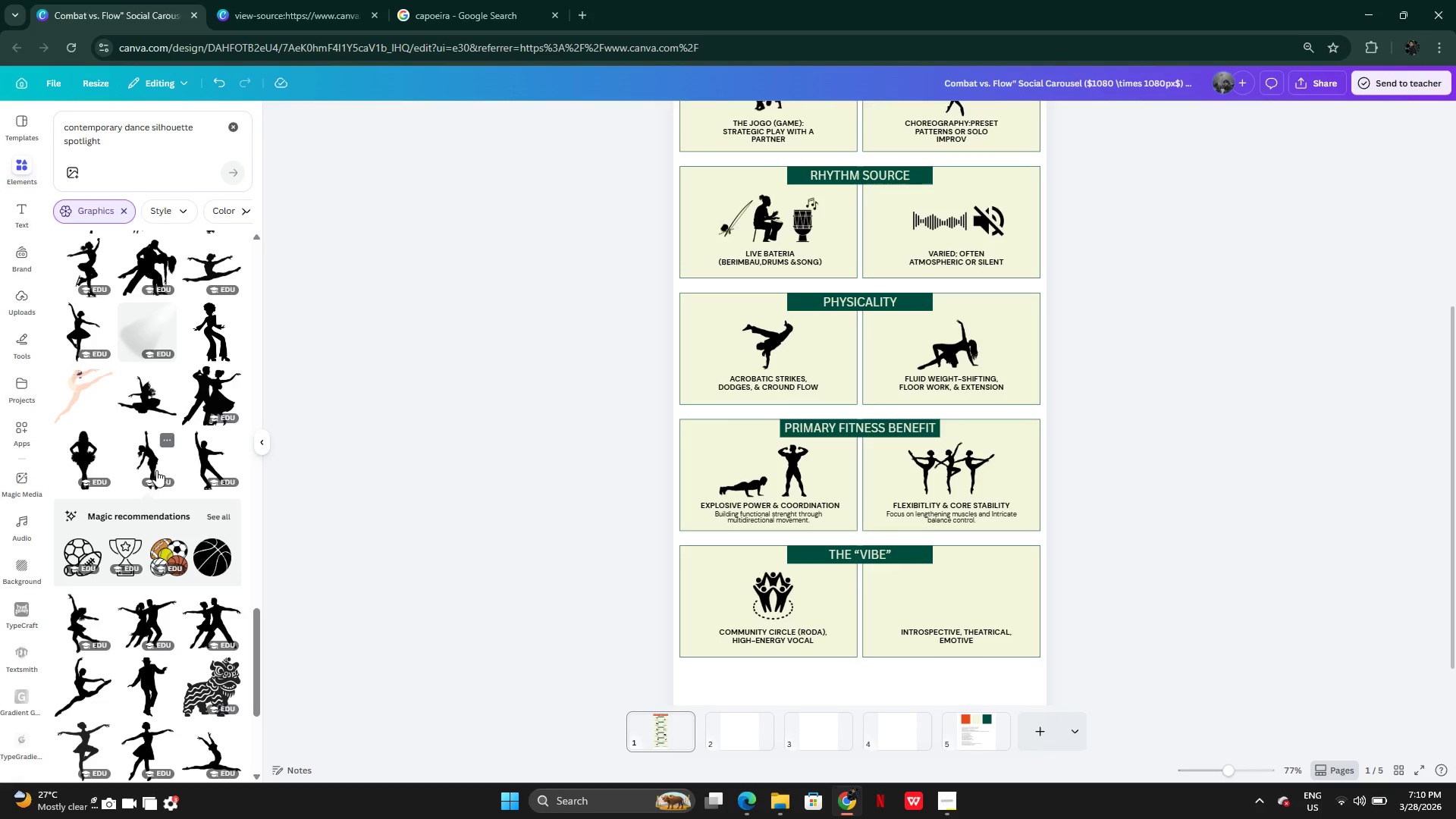 
mouse_move([163, 469])
 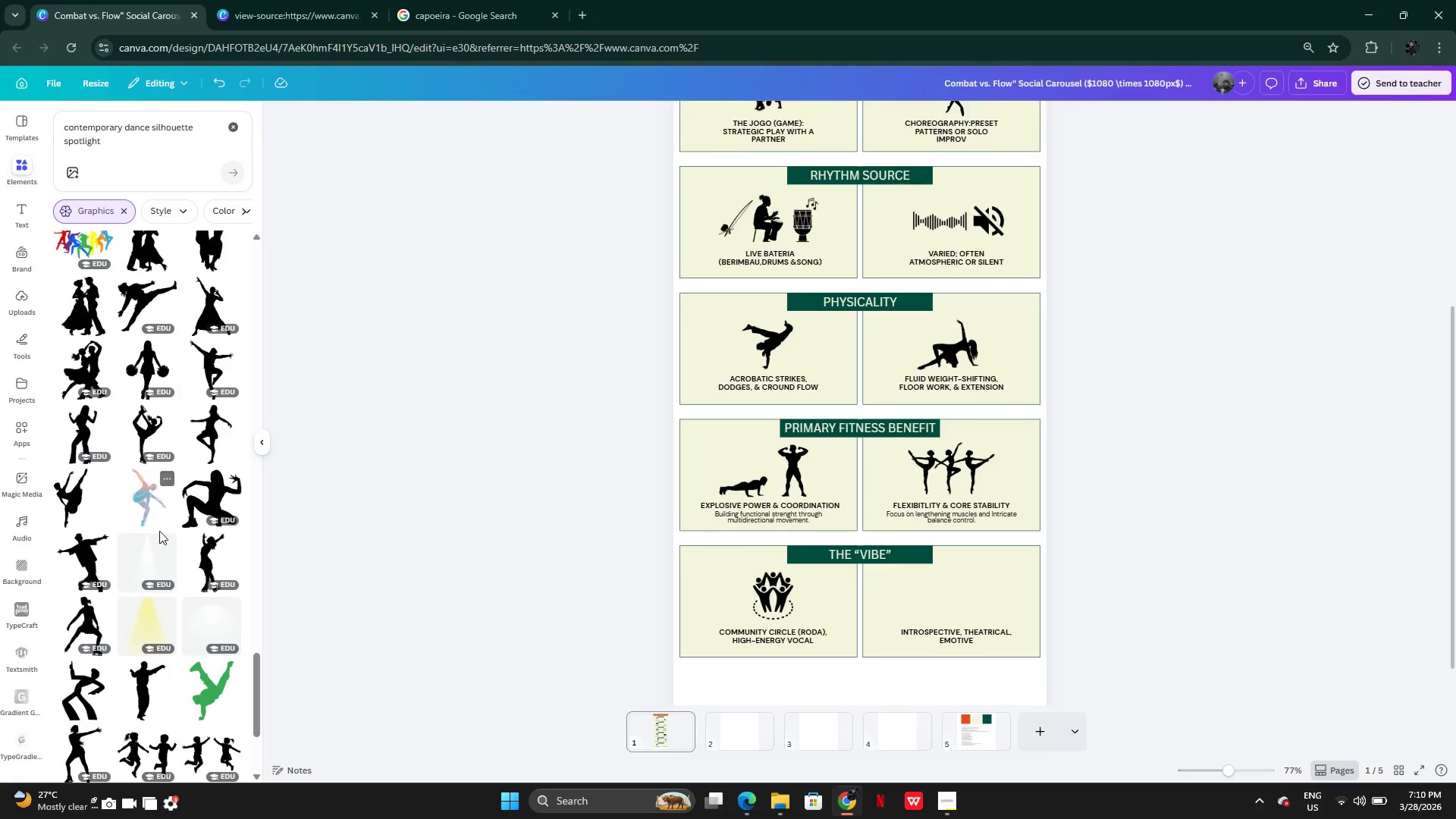 
mouse_move([164, 538])
 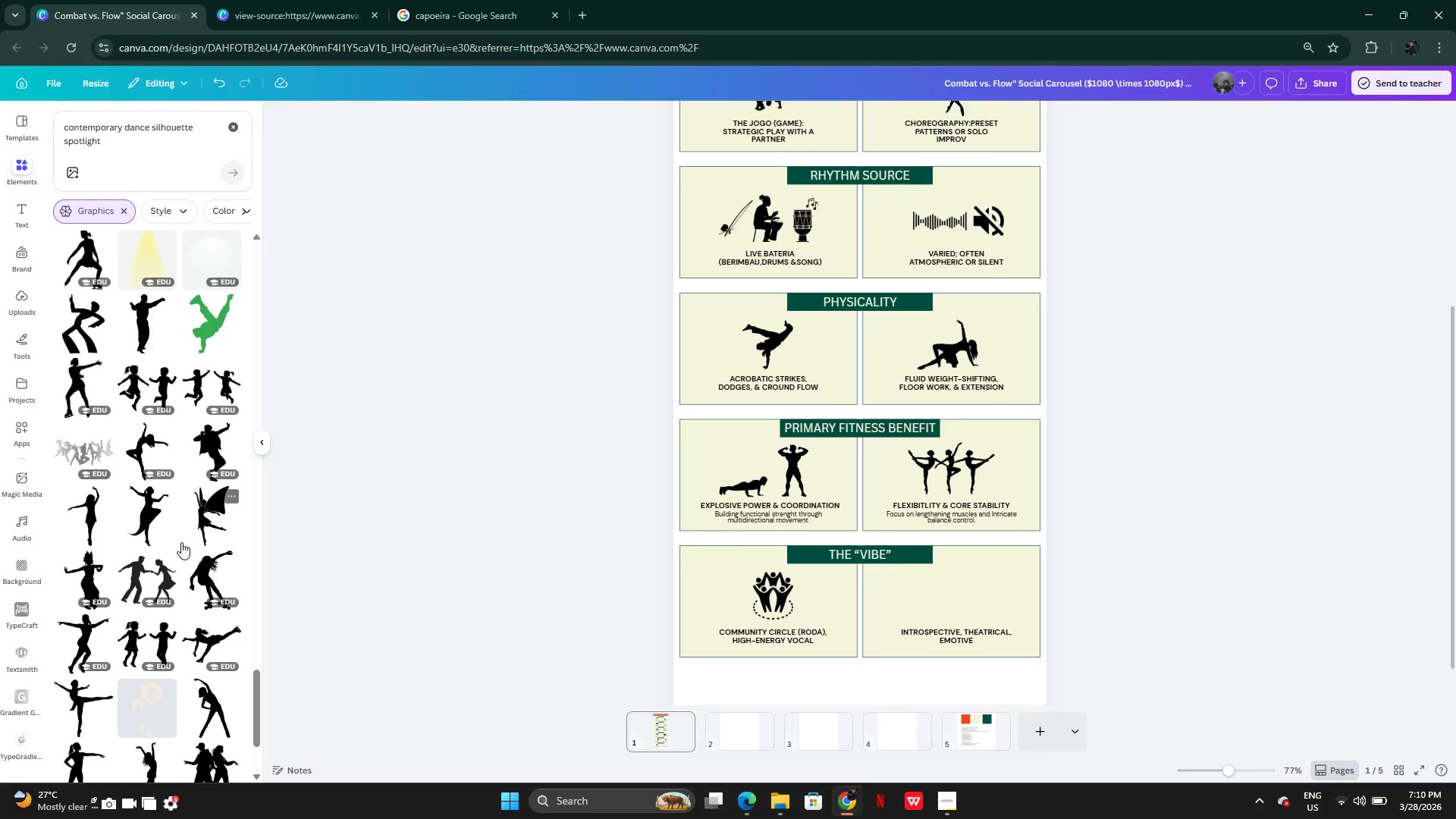 
mouse_move([195, 565])
 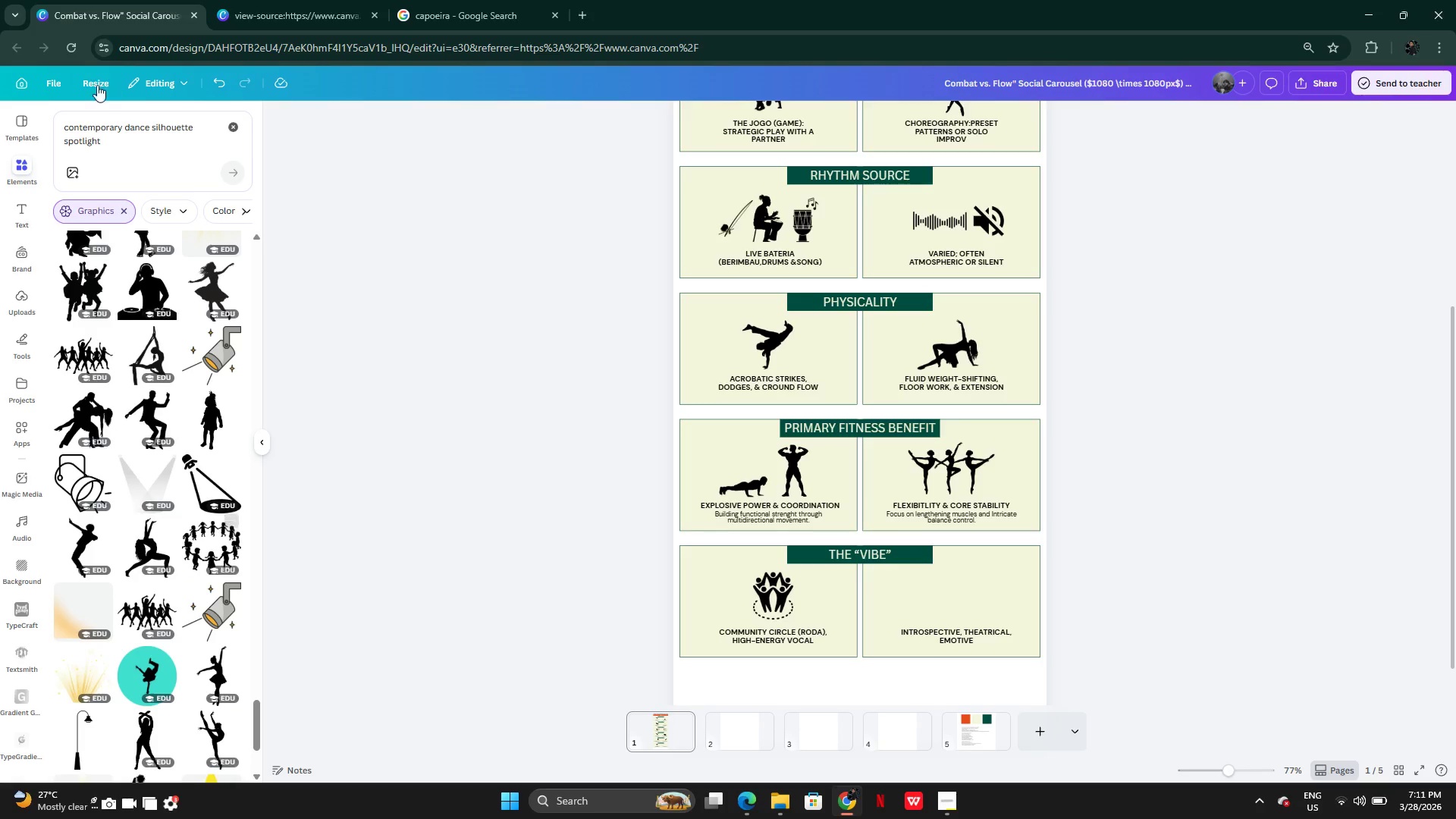 
wait(35.86)
 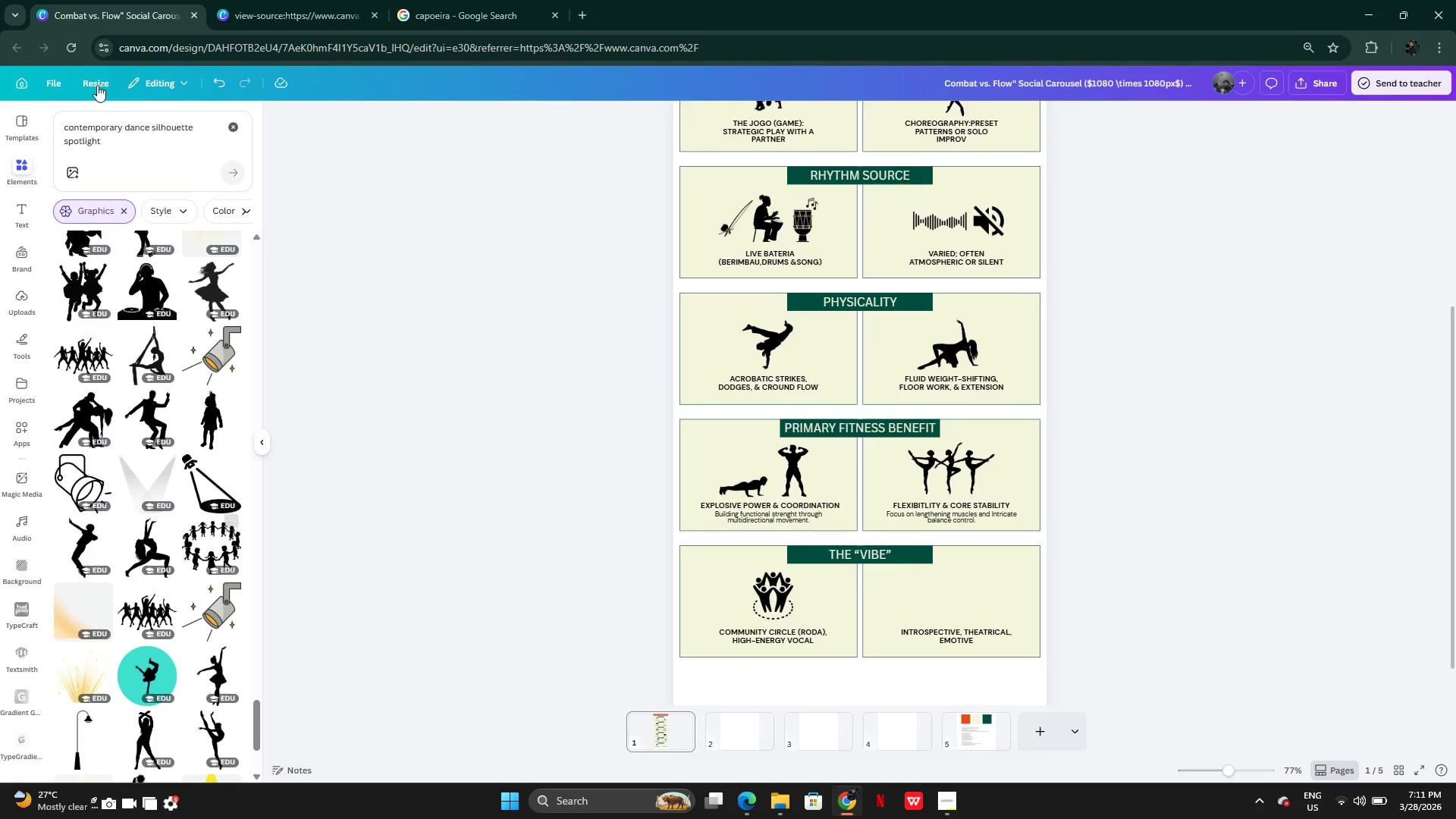 
left_click([216, 485])
 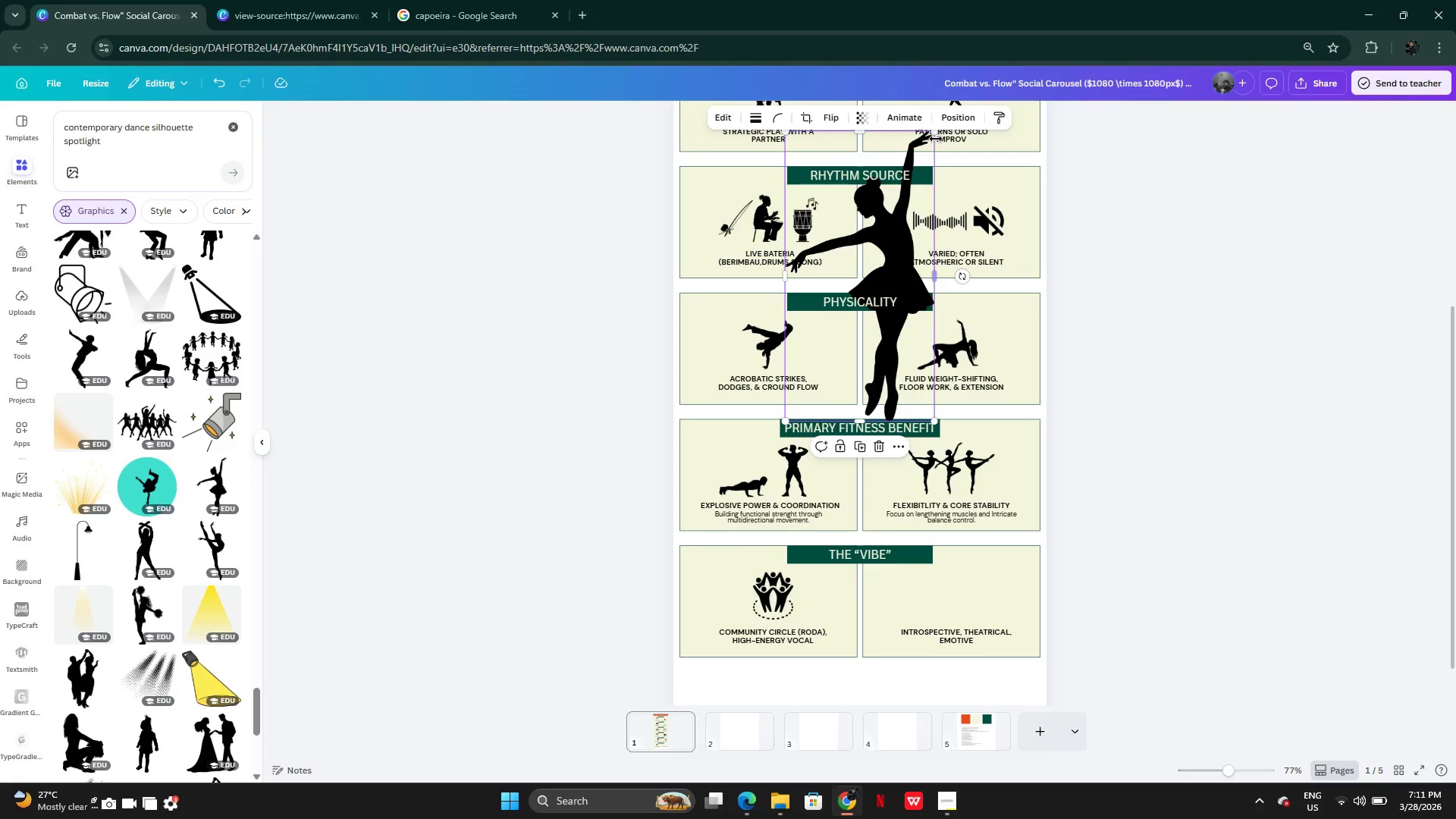 
left_click_drag(start_coordinate=[935, 133], to_coordinate=[870, 322])
 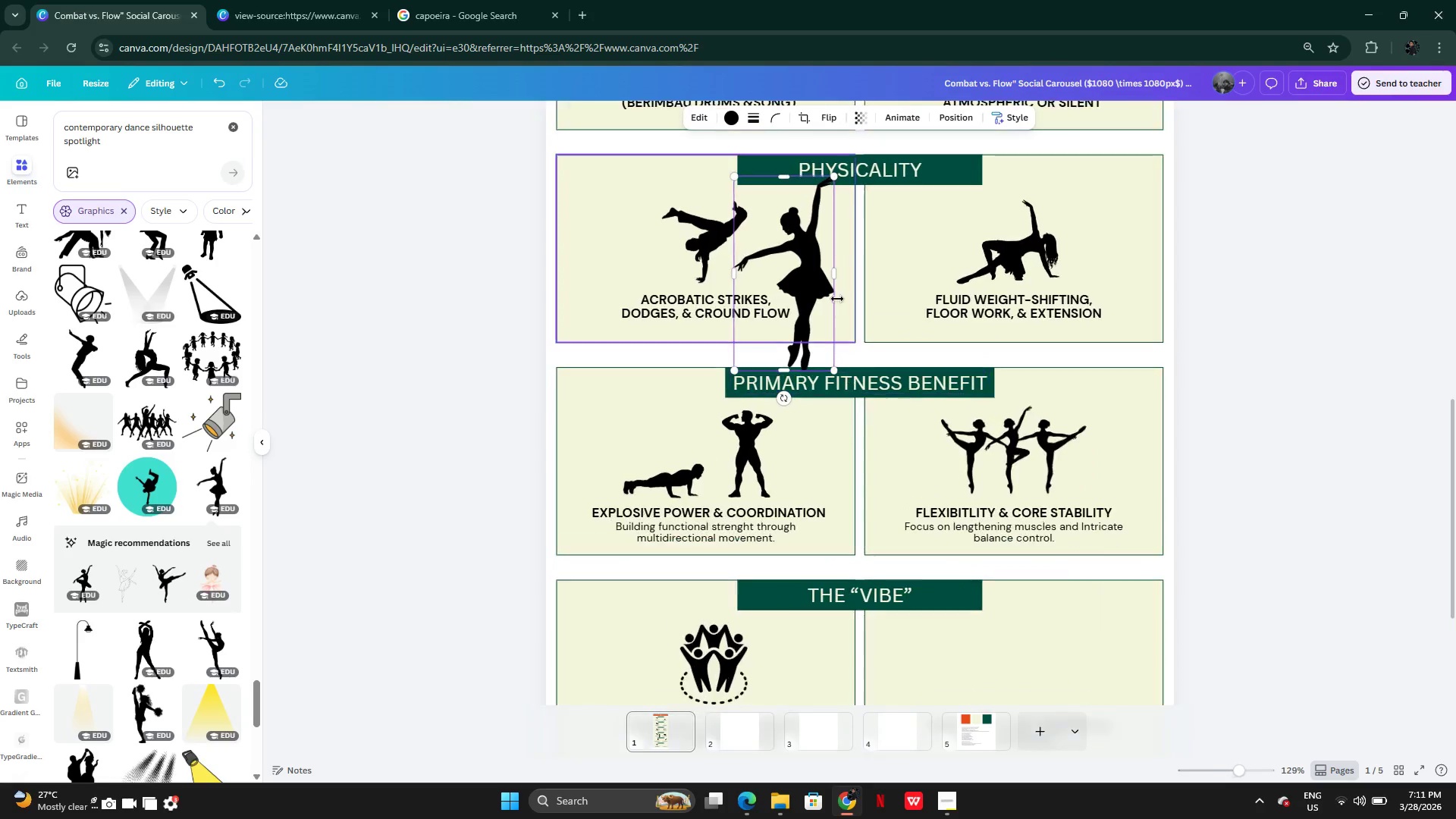 
left_click_drag(start_coordinate=[805, 290], to_coordinate=[1053, 417])
 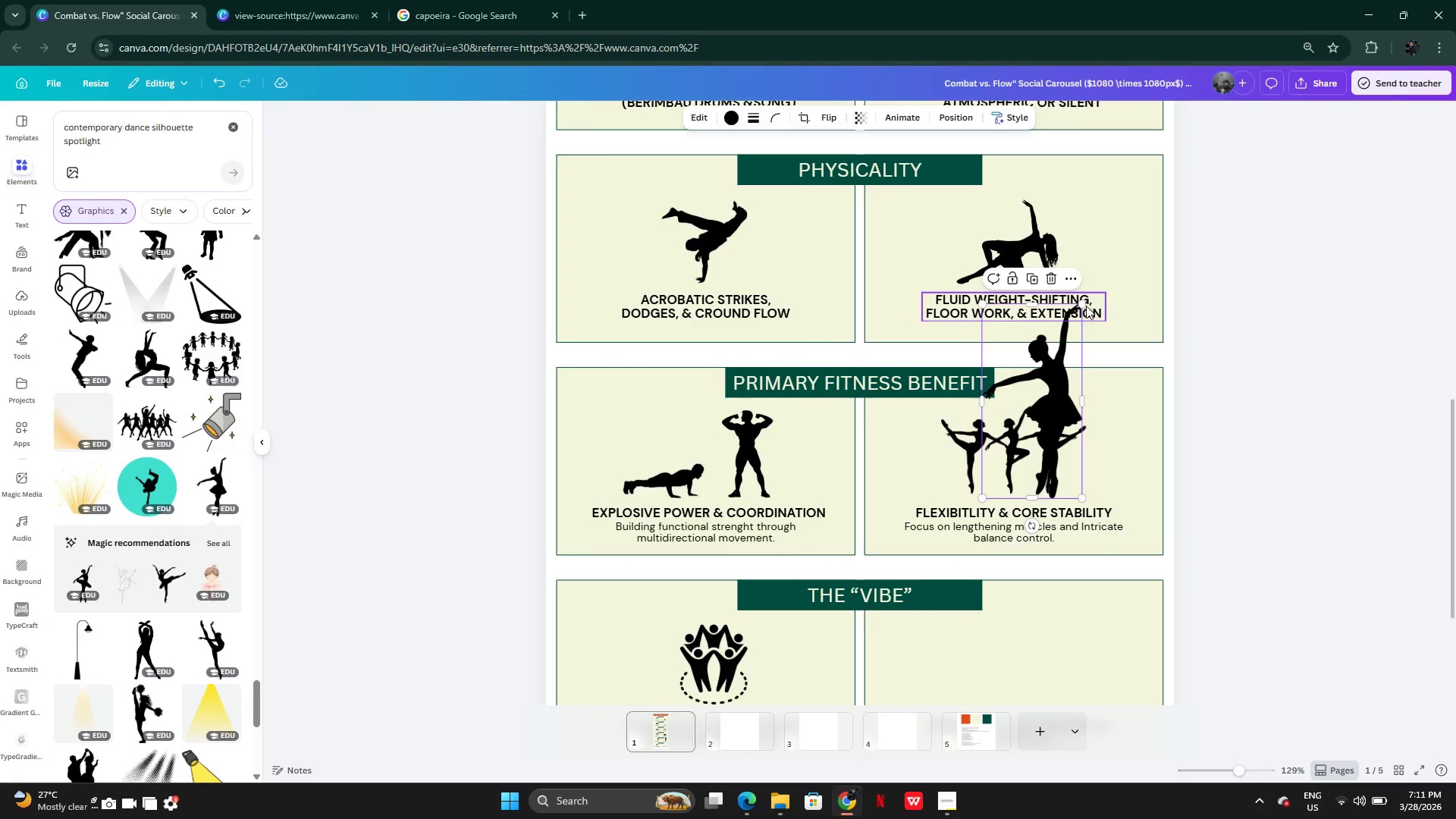 
left_click_drag(start_coordinate=[1084, 306], to_coordinate=[1059, 396])
 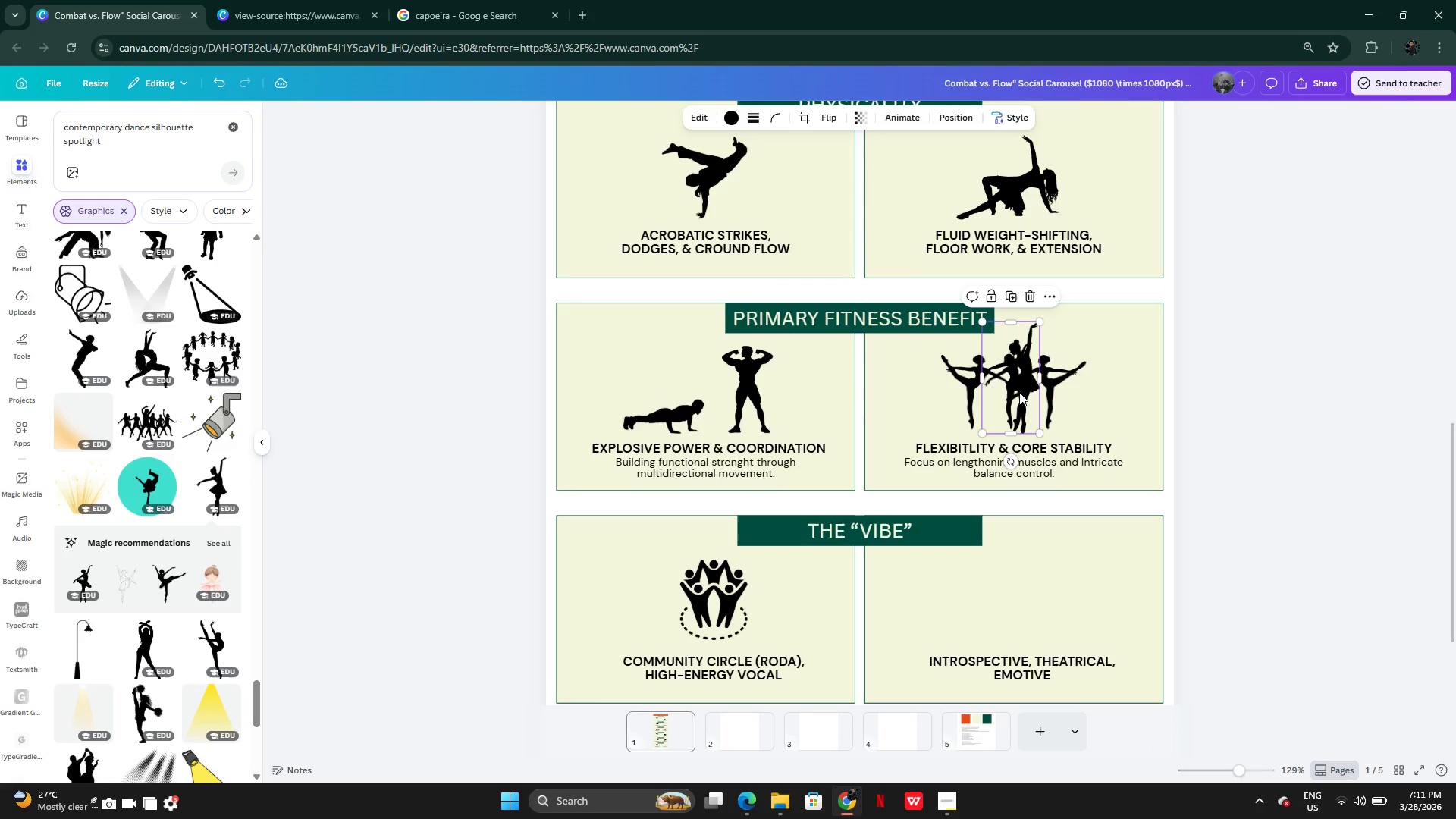 
left_click_drag(start_coordinate=[1019, 390], to_coordinate=[1028, 604])
 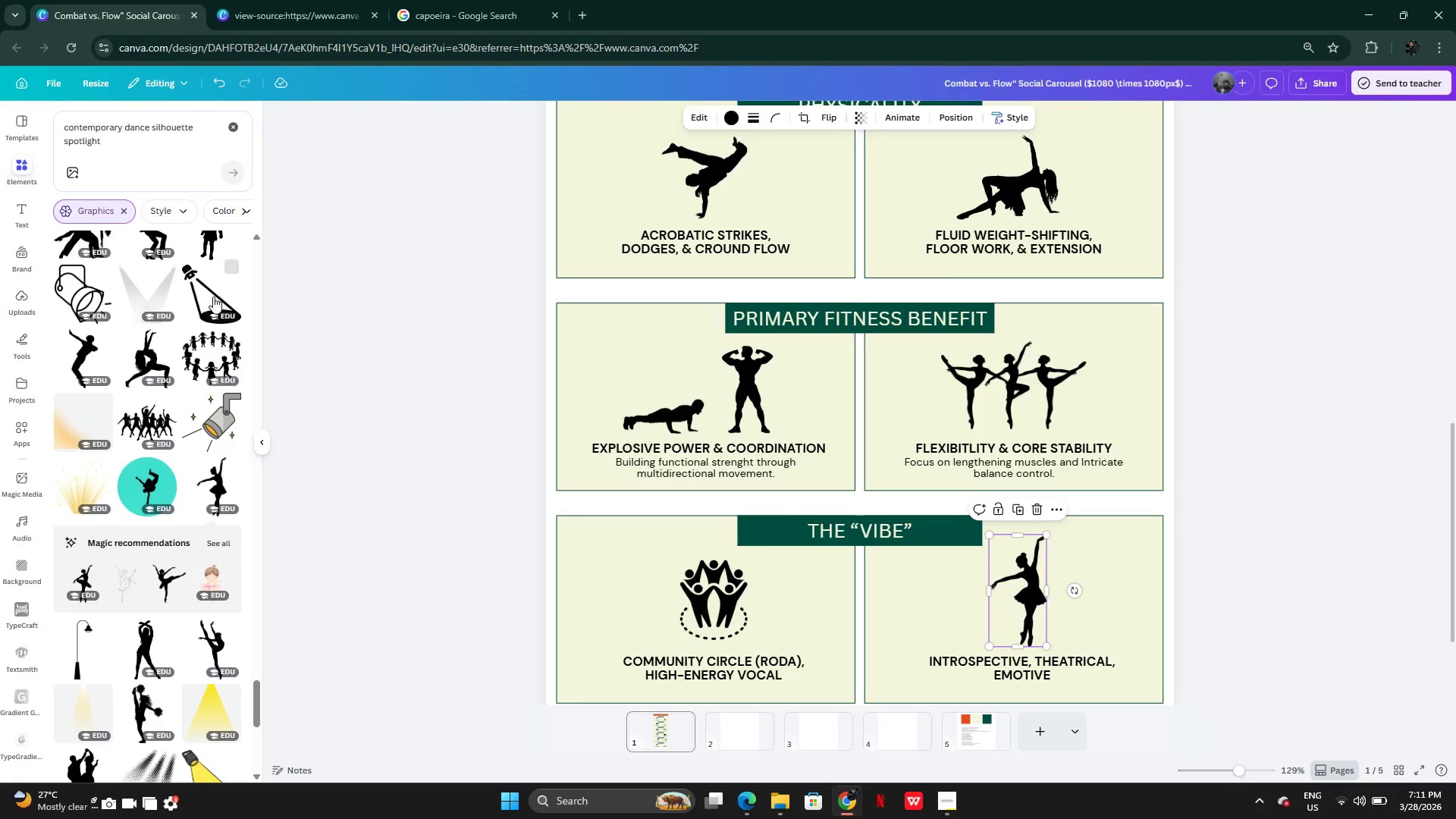 
left_click([207, 297])
 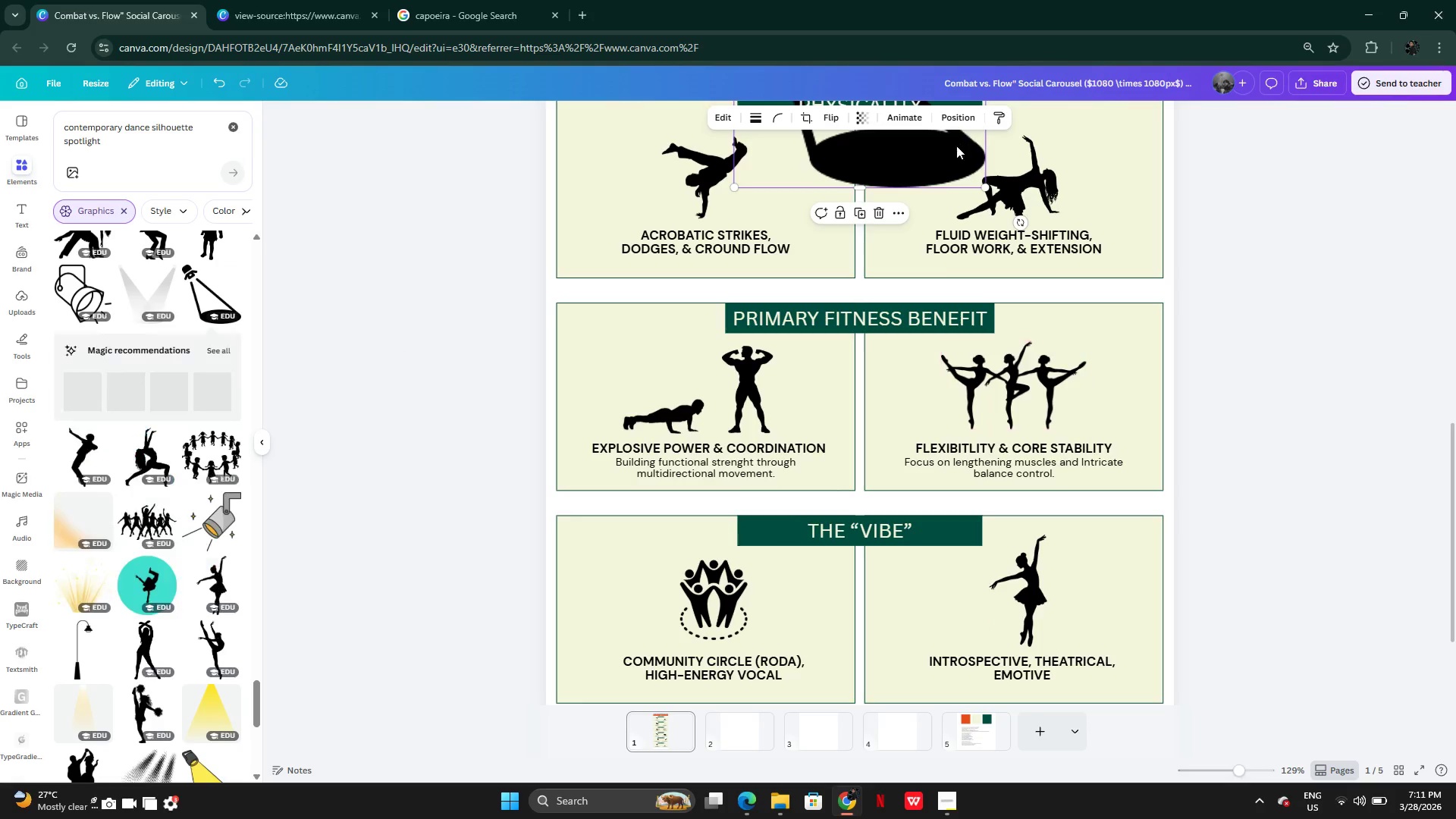 
left_click_drag(start_coordinate=[951, 164], to_coordinate=[1116, 658])
 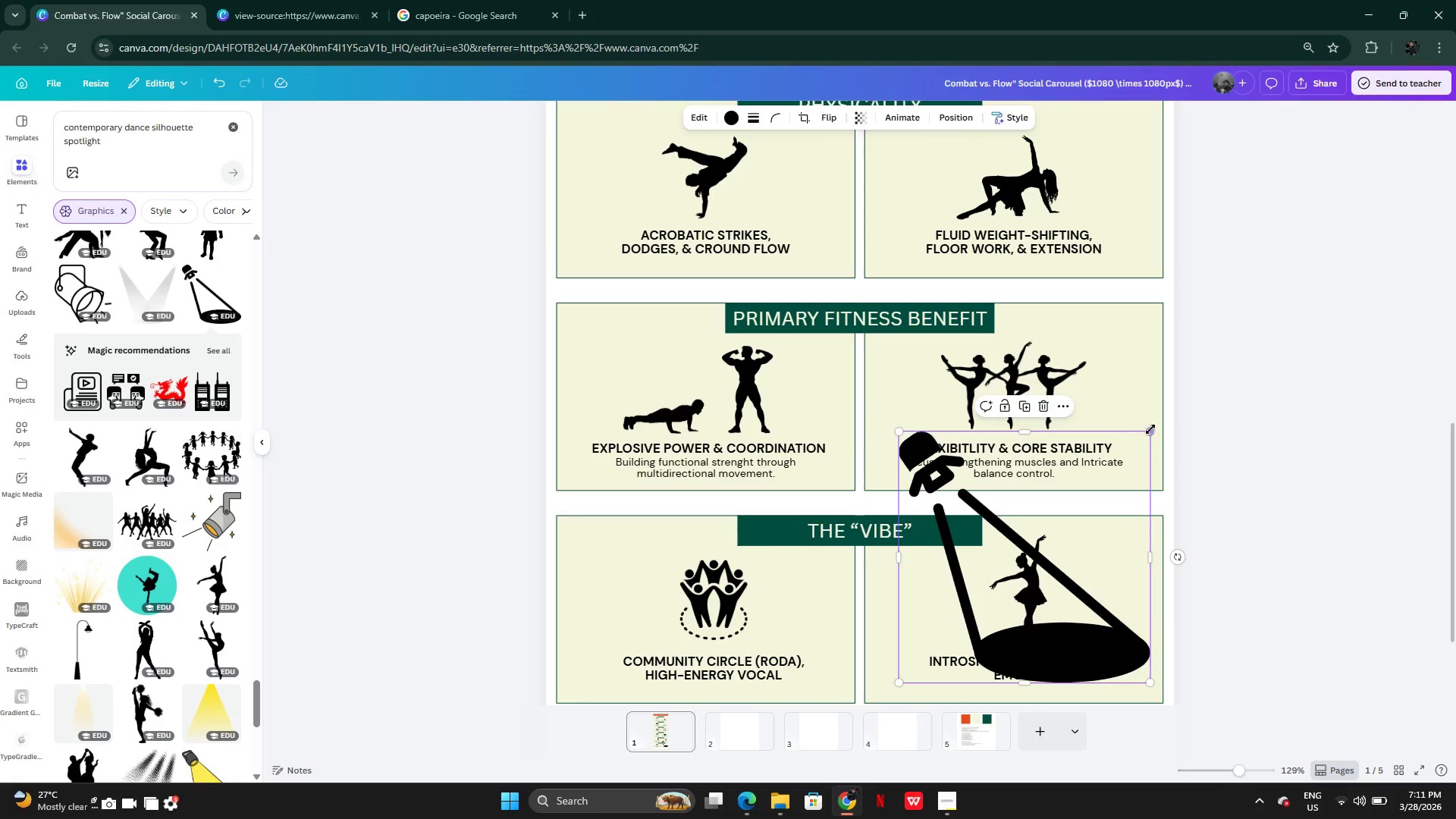 
left_click_drag(start_coordinate=[1150, 433], to_coordinate=[991, 550])
 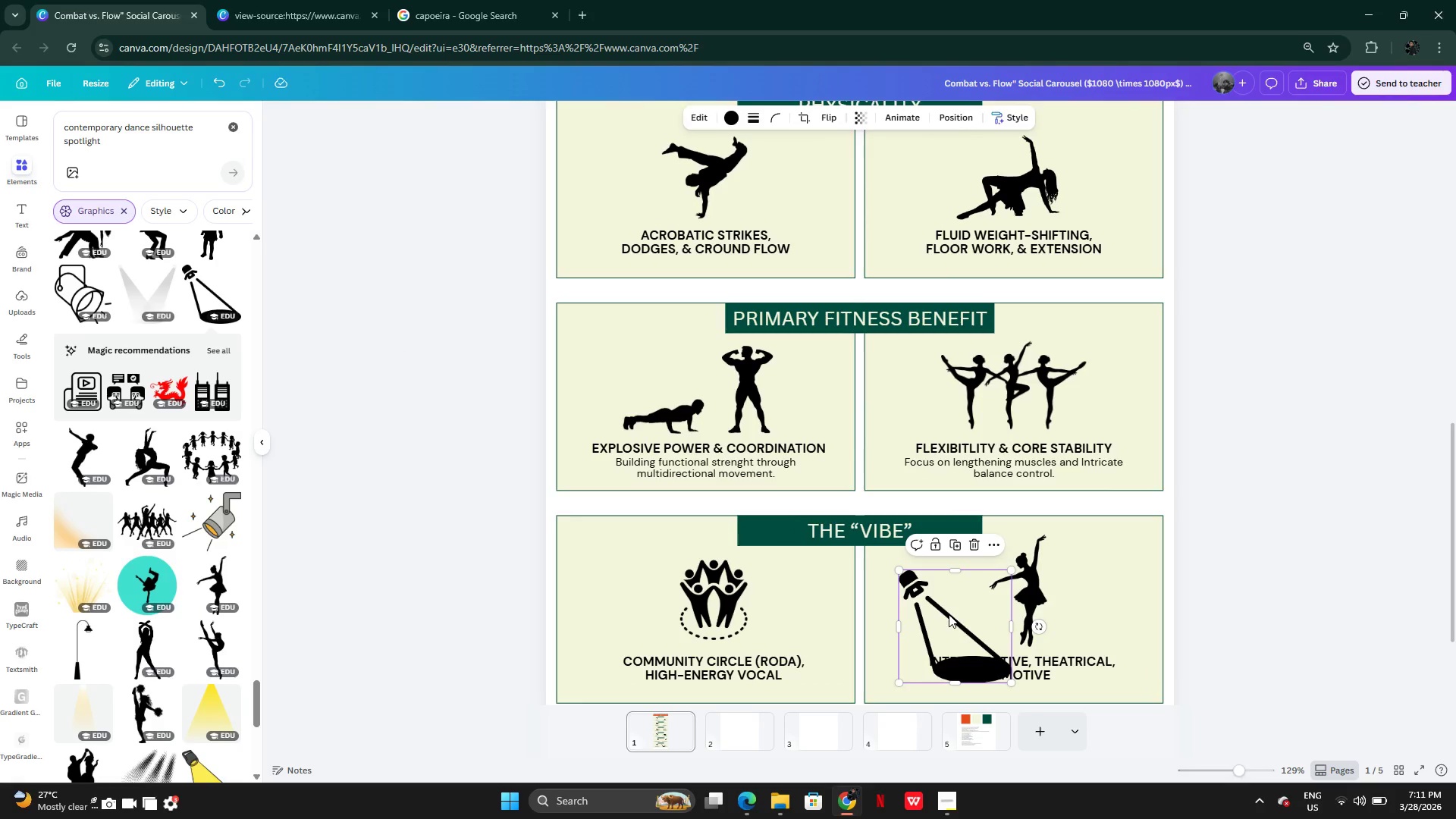 
left_click_drag(start_coordinate=[949, 615], to_coordinate=[1011, 585])
 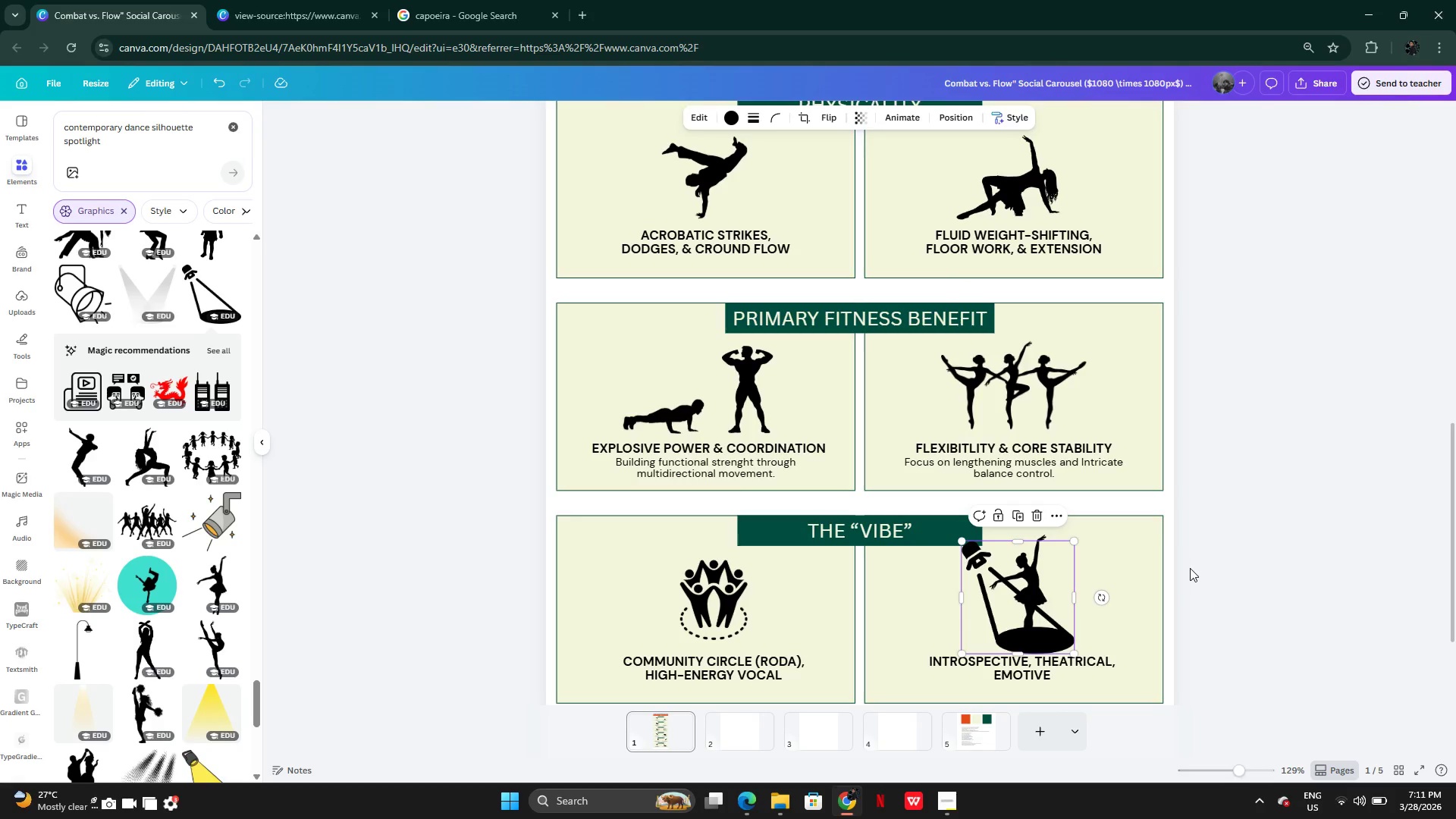 
left_click([1190, 568])
 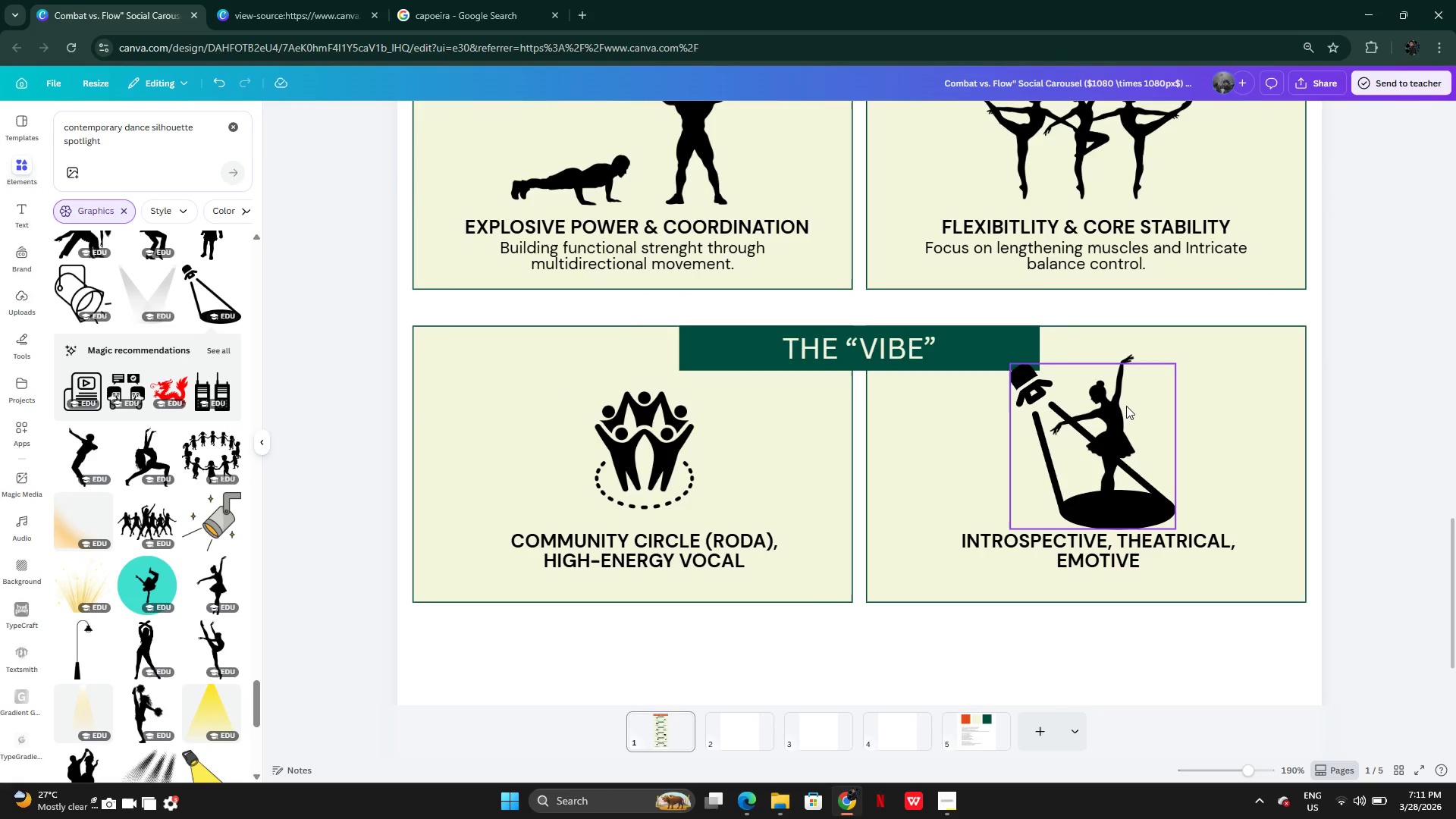 
left_click([1037, 410])
 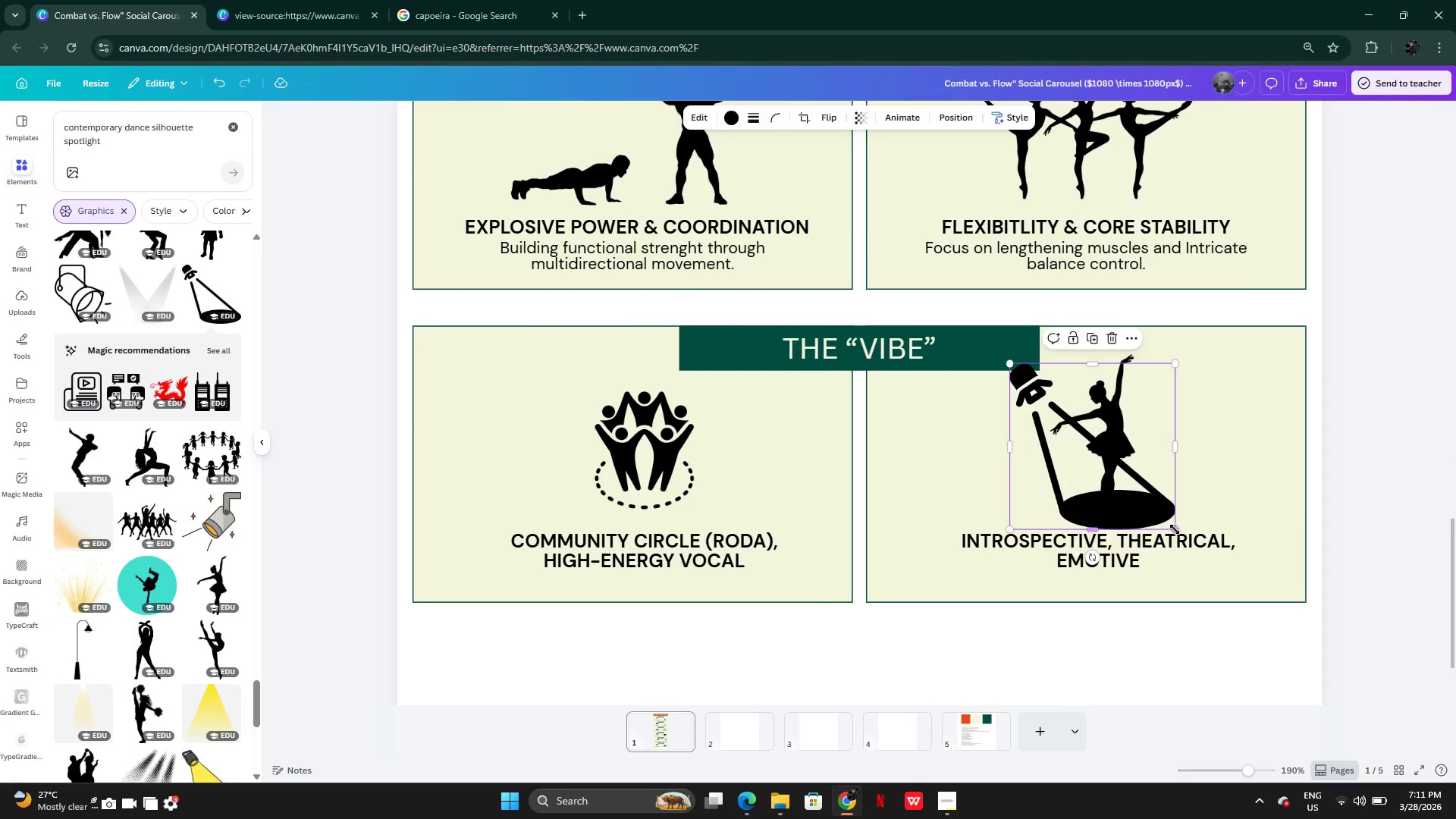 
left_click_drag(start_coordinate=[1176, 529], to_coordinate=[1095, 496])
 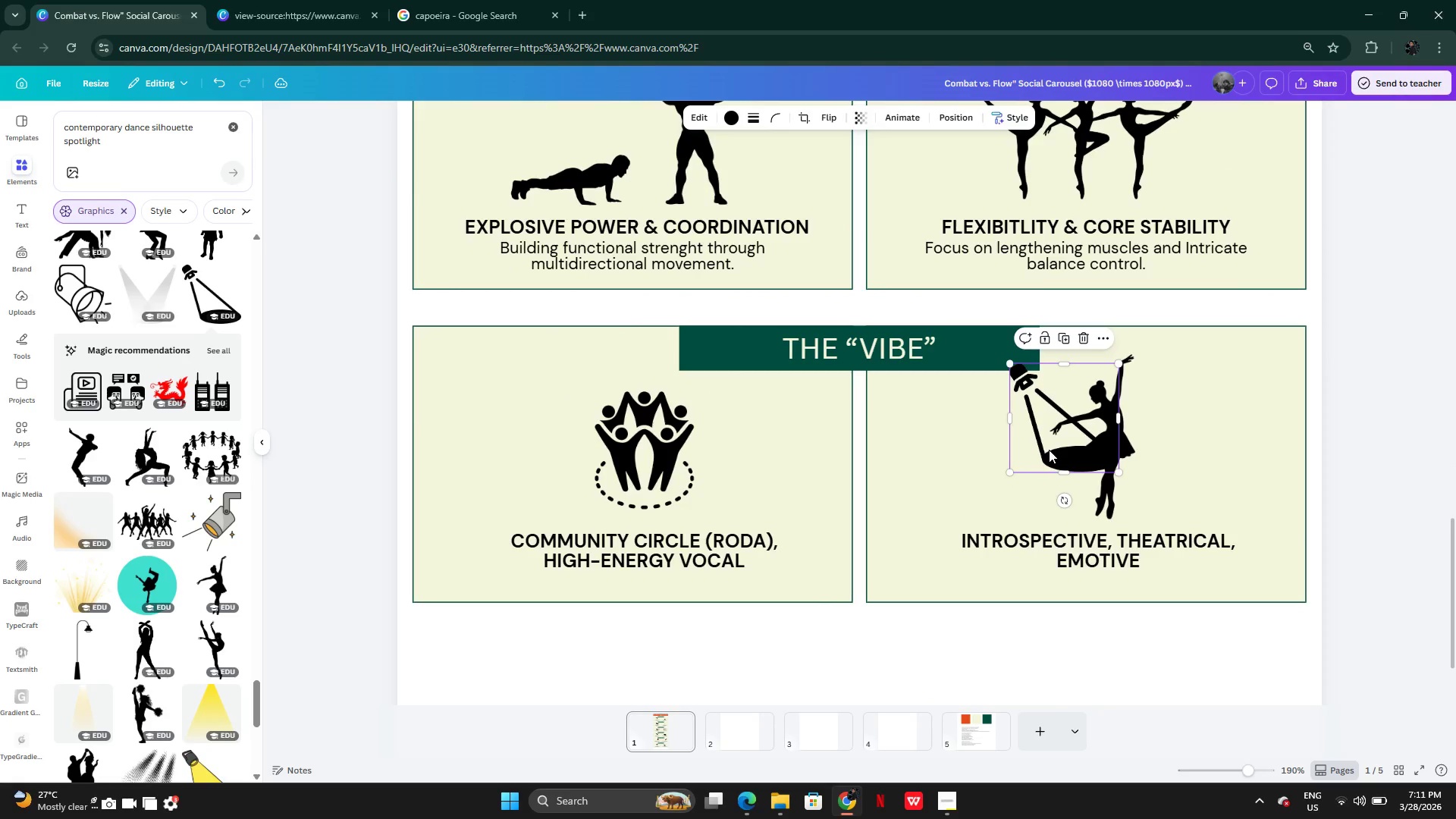 
left_click_drag(start_coordinate=[1050, 450], to_coordinate=[1087, 434])
 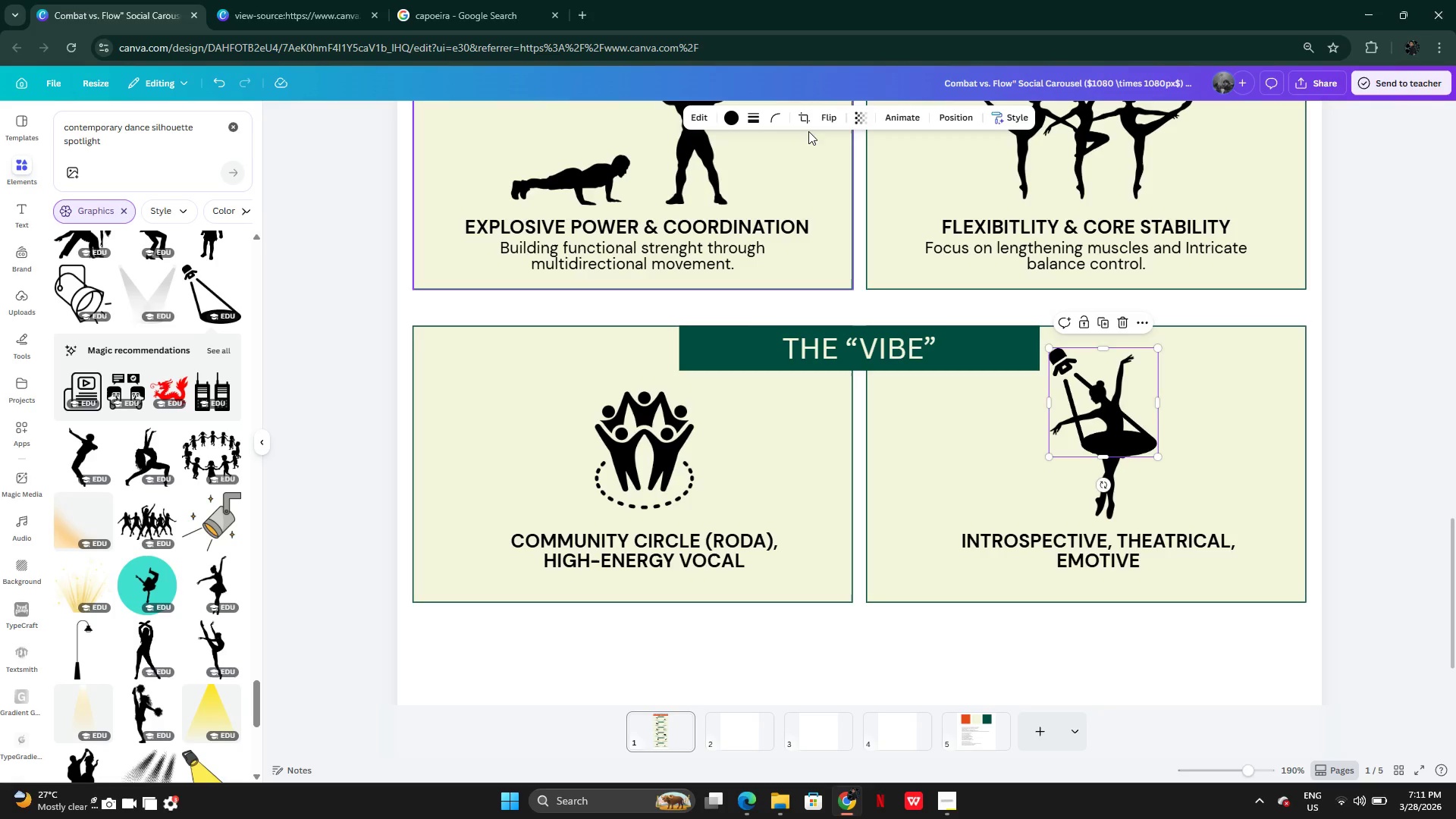 
left_click([836, 118])
 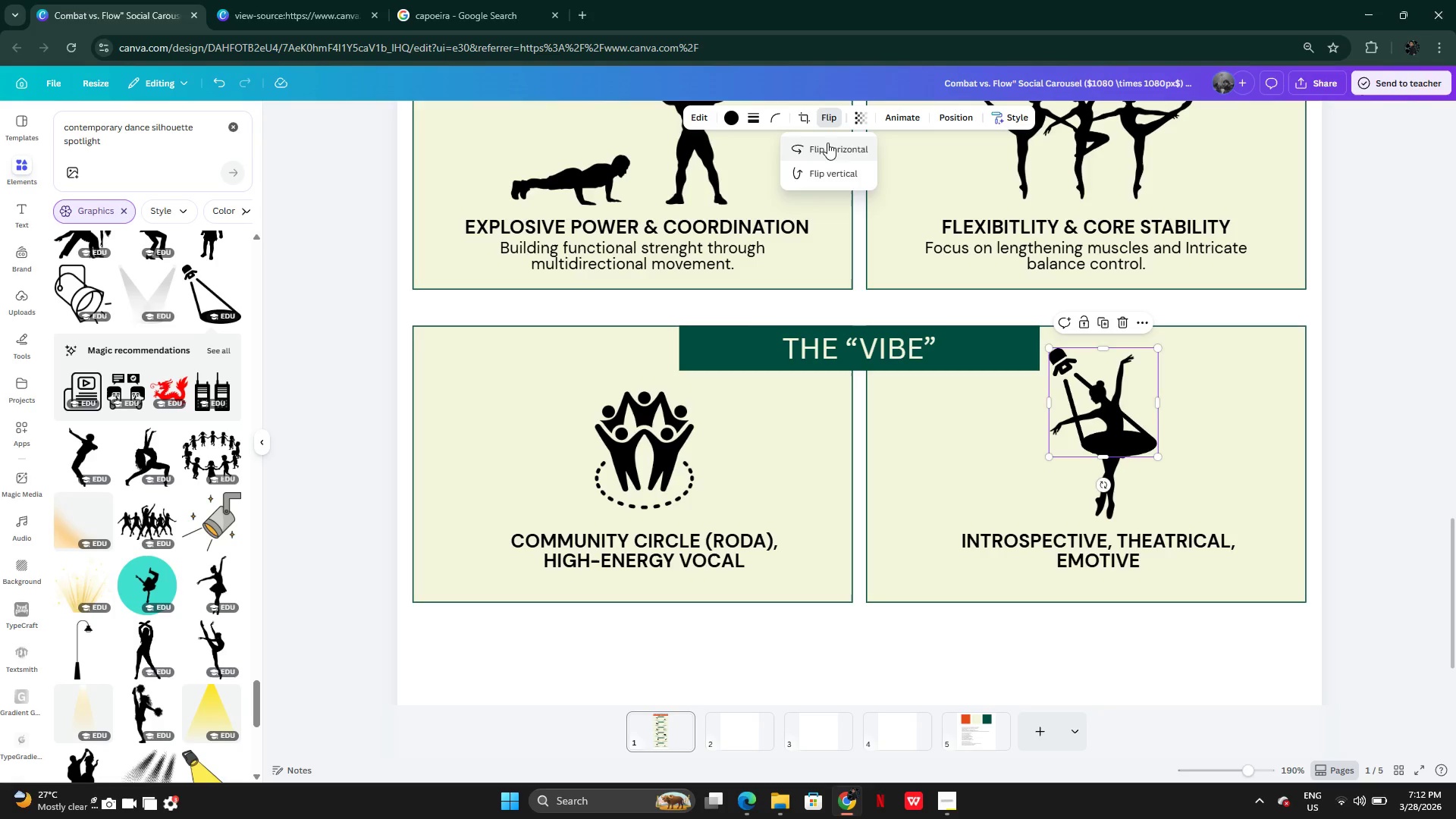 
left_click([826, 146])
 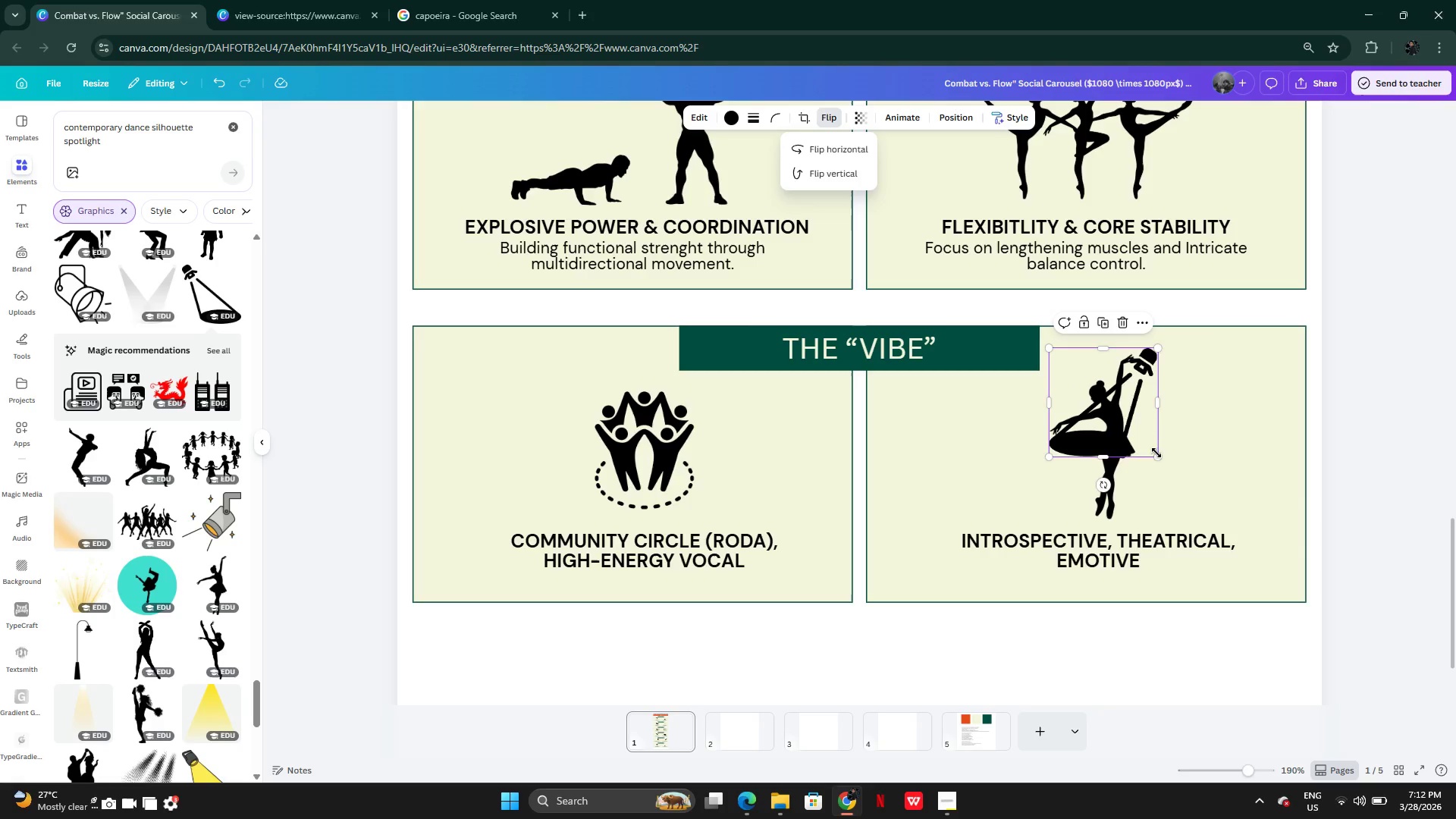 
left_click_drag(start_coordinate=[1156, 453], to_coordinate=[1233, 508])
 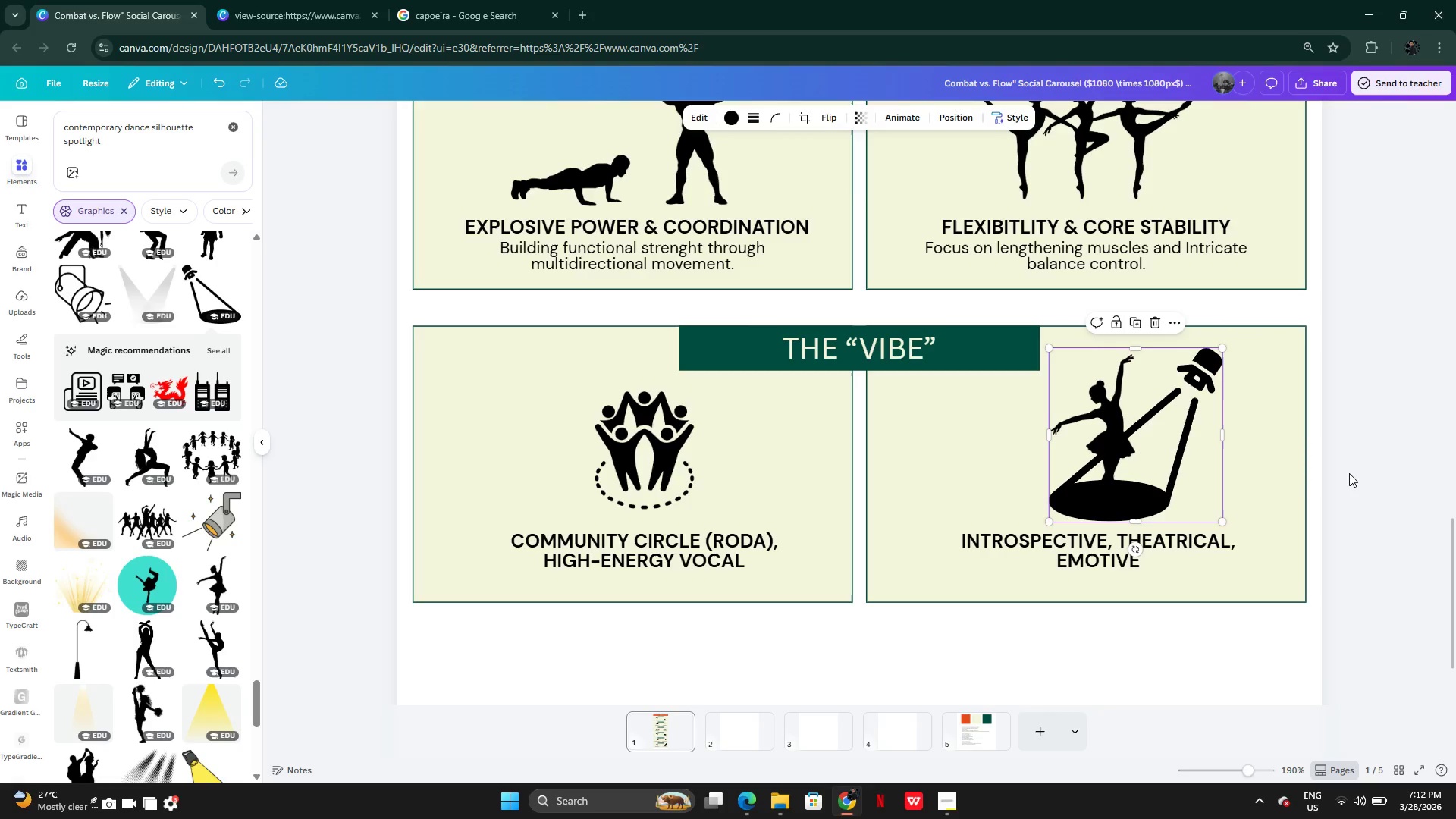 
left_click([1353, 475])
 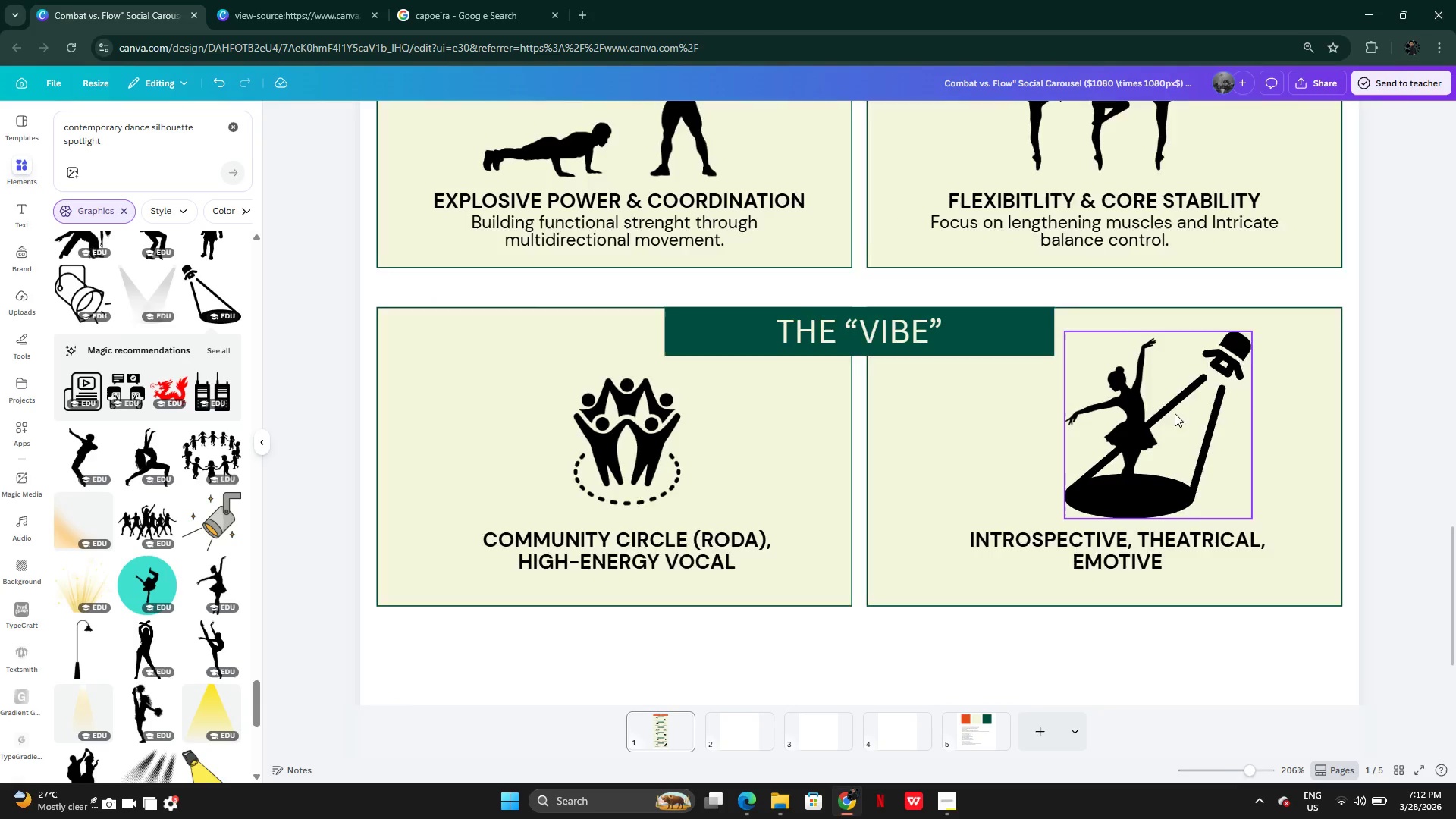 
left_click([1133, 394])
 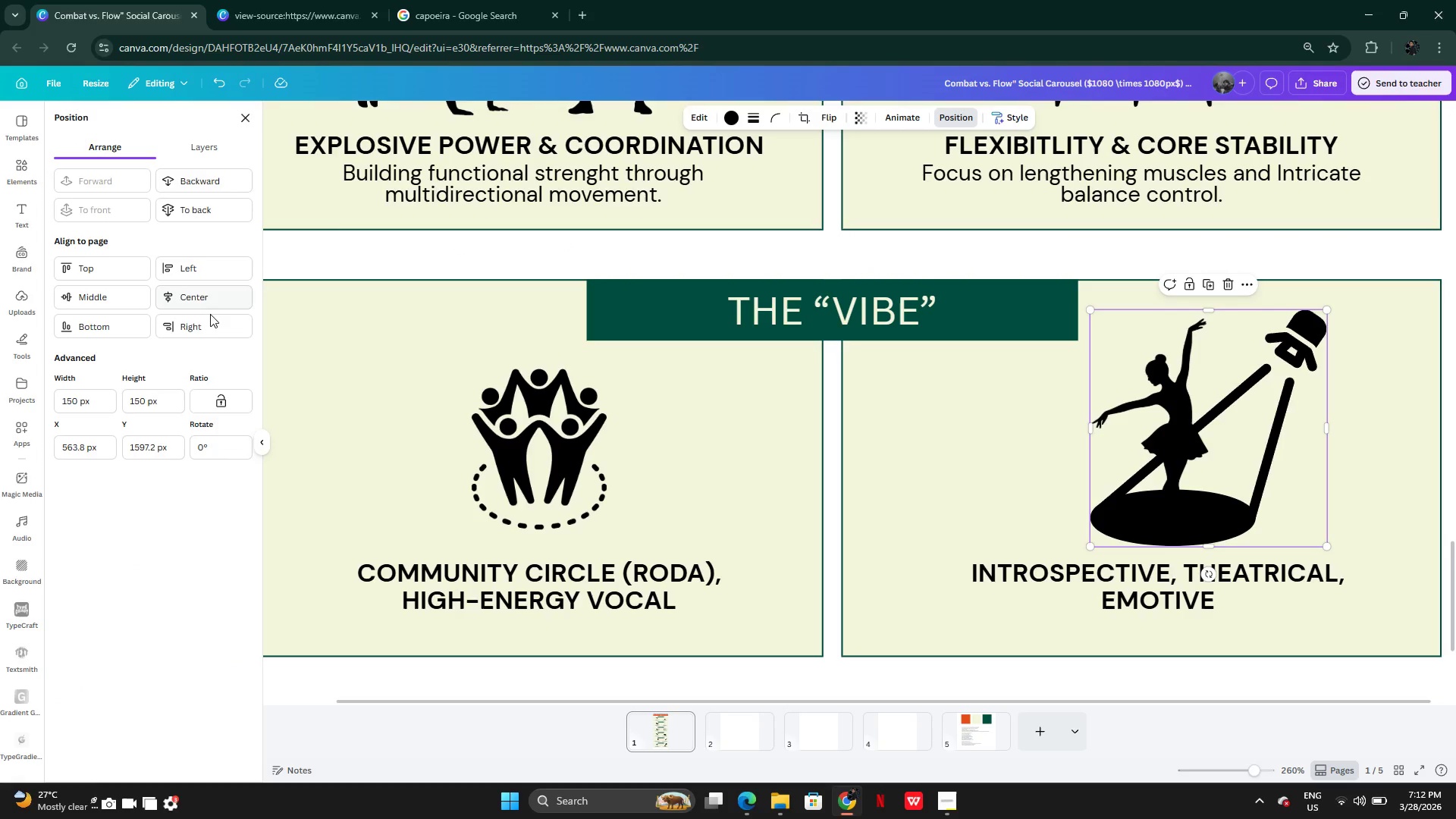 
left_click([193, 201])
 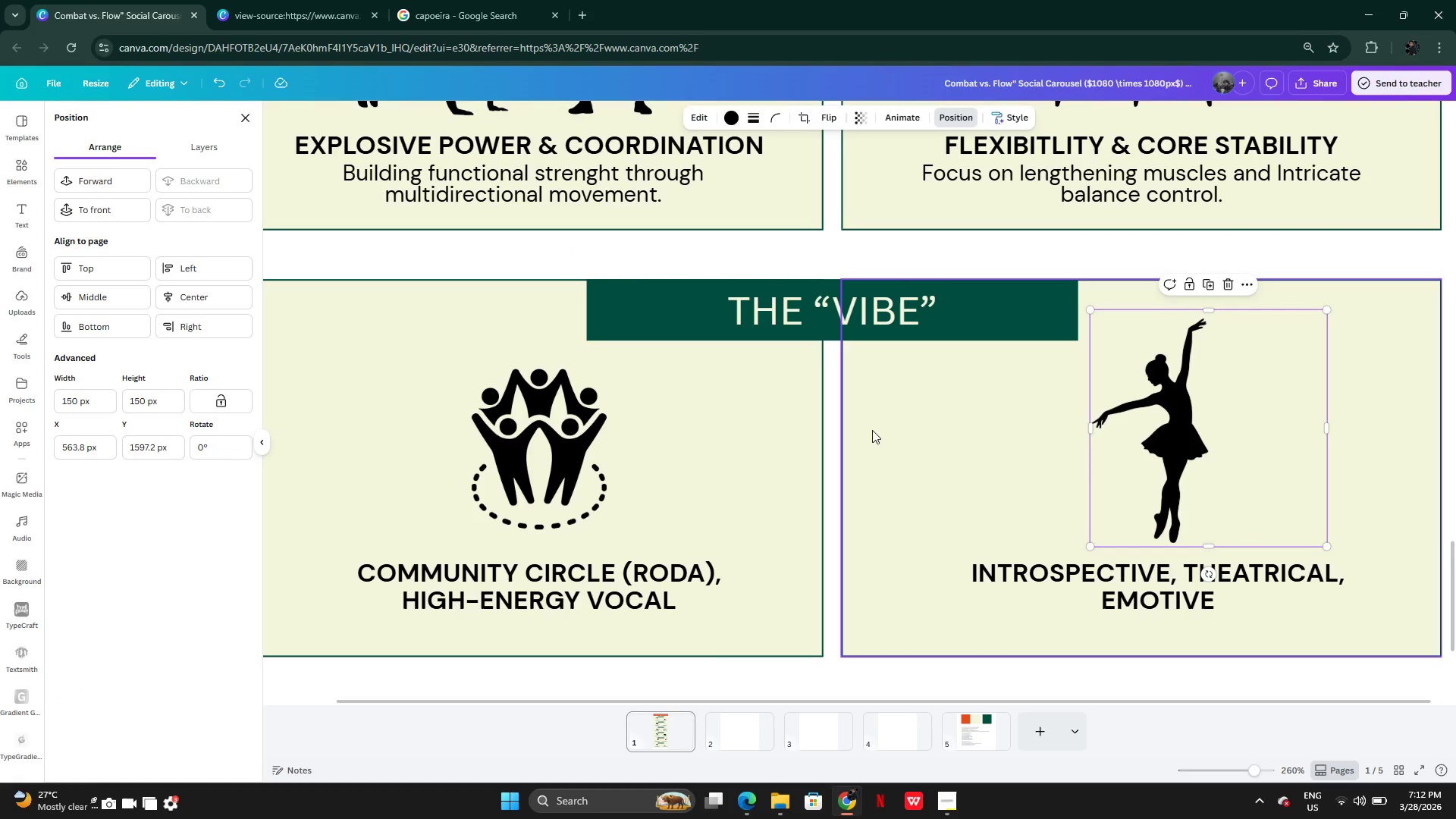 
key(Control+Z)
 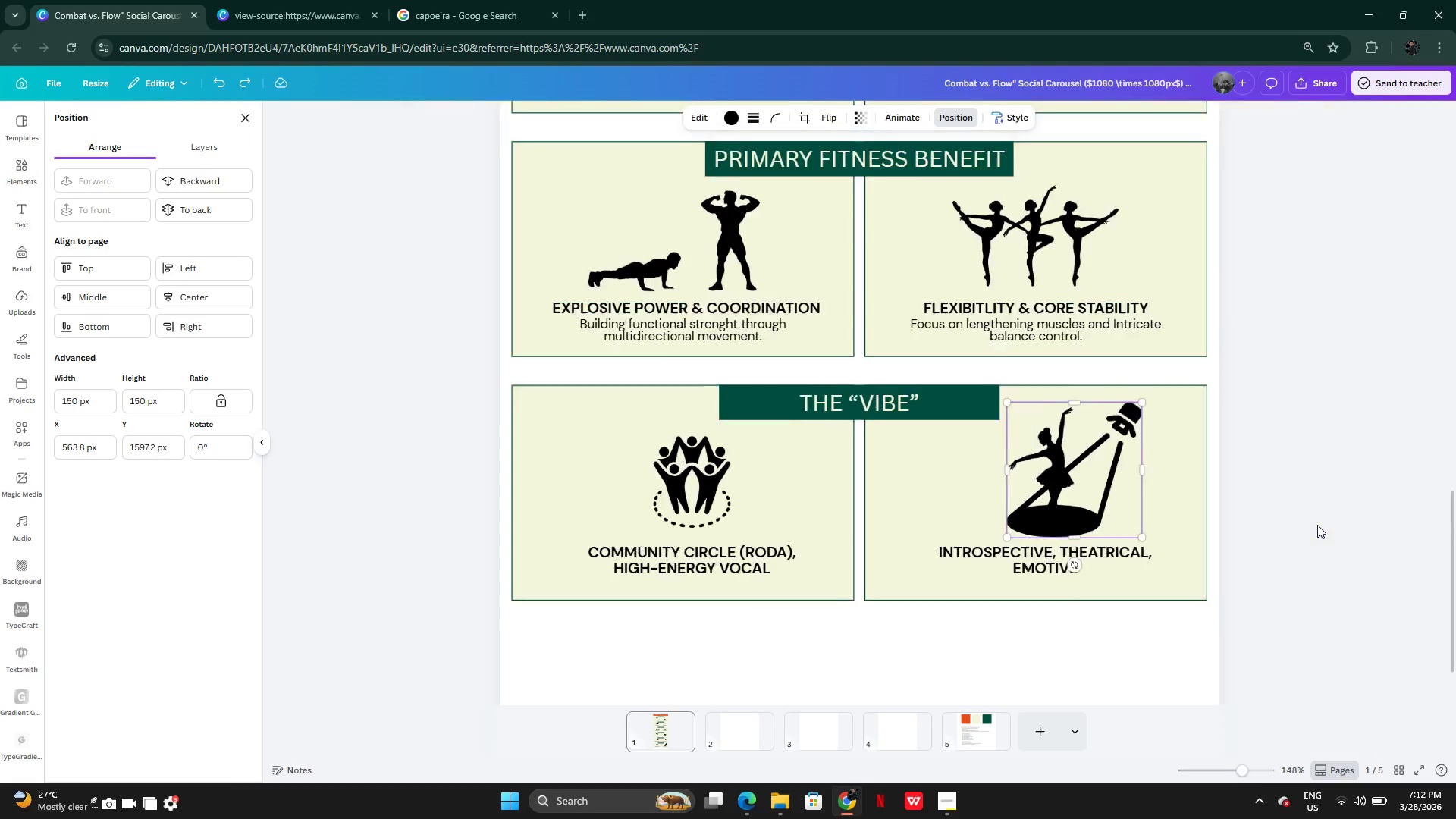 
left_click([1270, 479])
 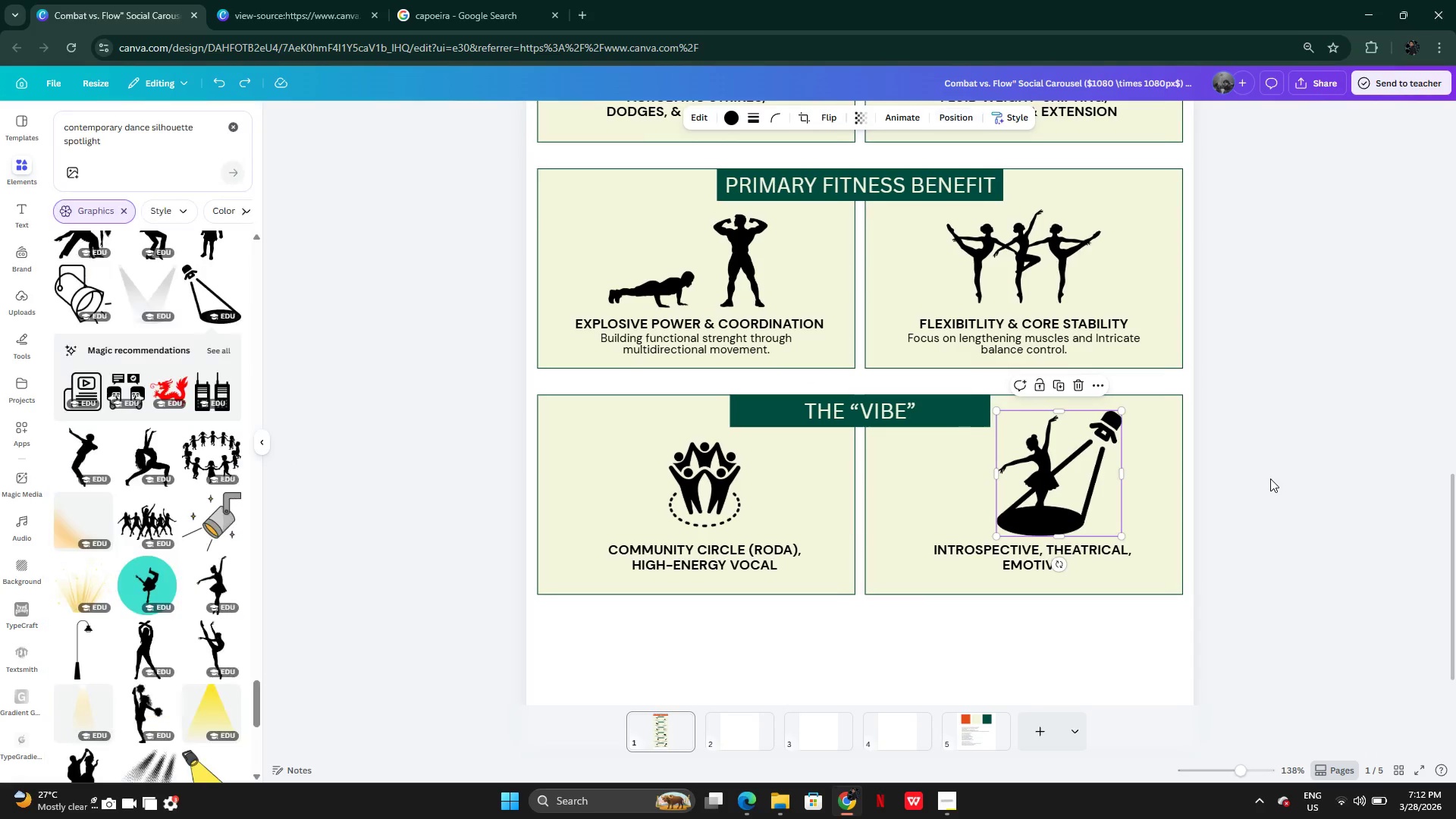 
left_click([1270, 479])
 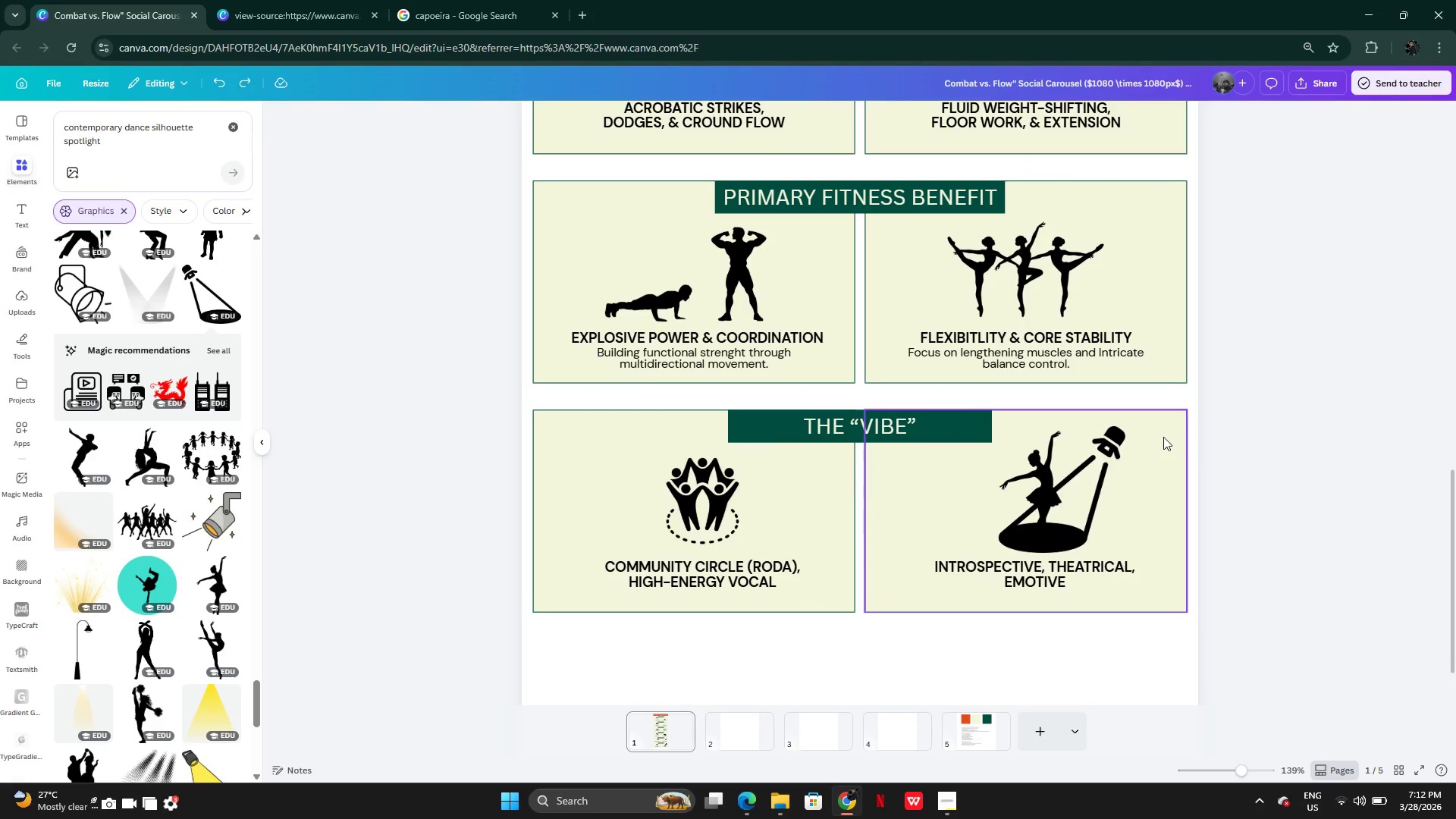 
left_click([1193, 483])
 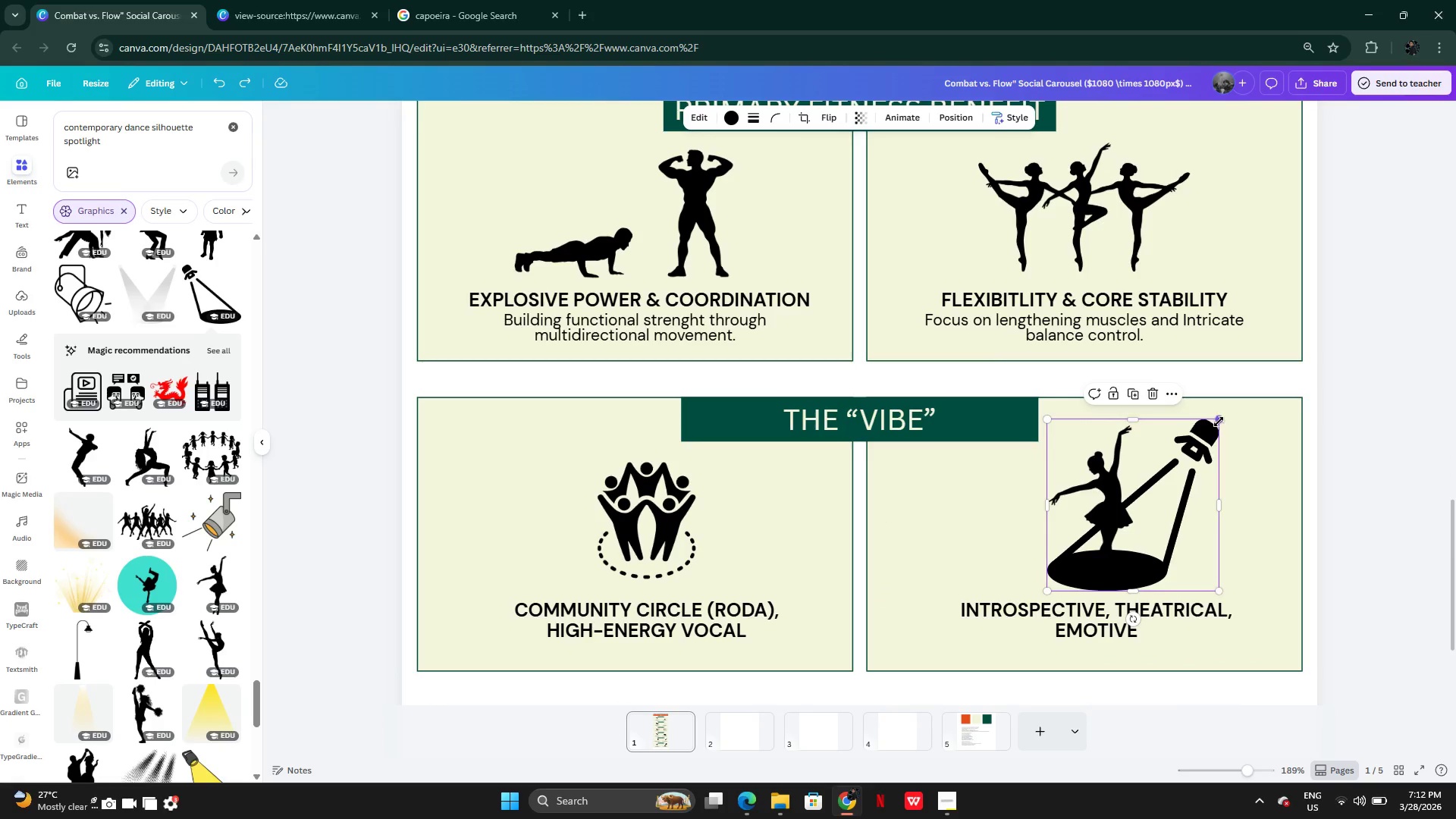 
left_click_drag(start_coordinate=[1219, 422], to_coordinate=[1199, 442])
 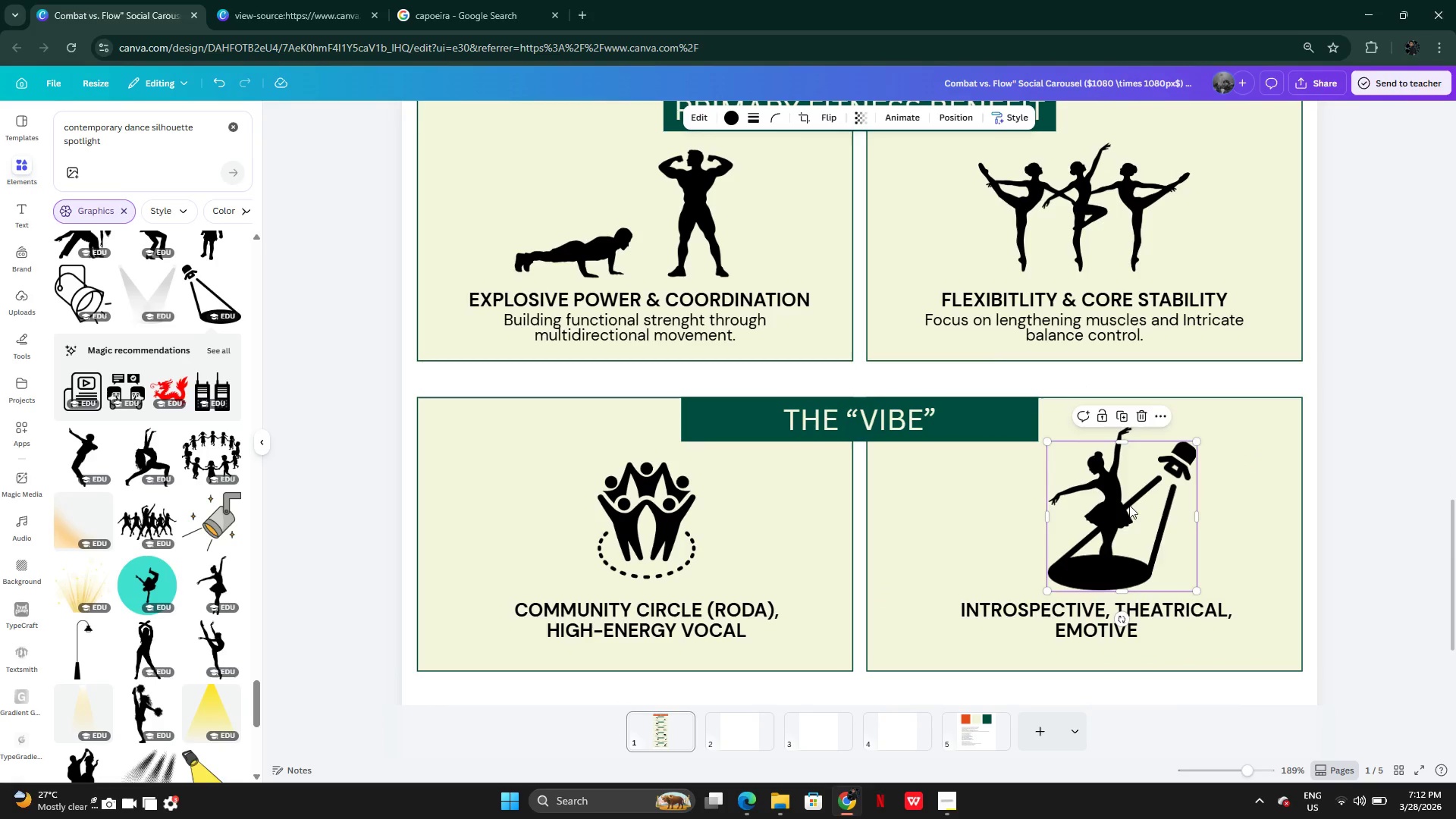 
left_click([1100, 497])
 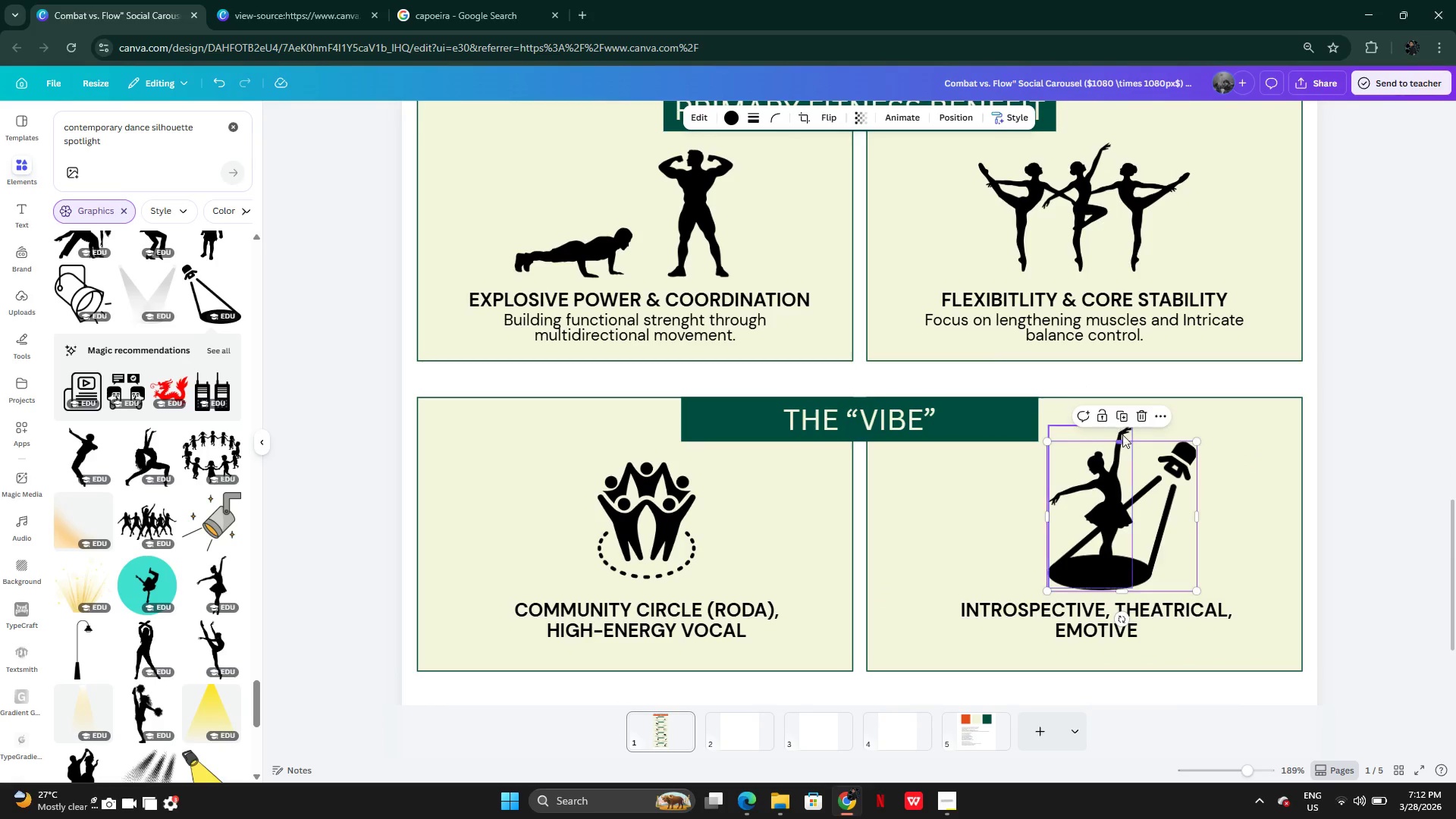 
left_click([1122, 433])
 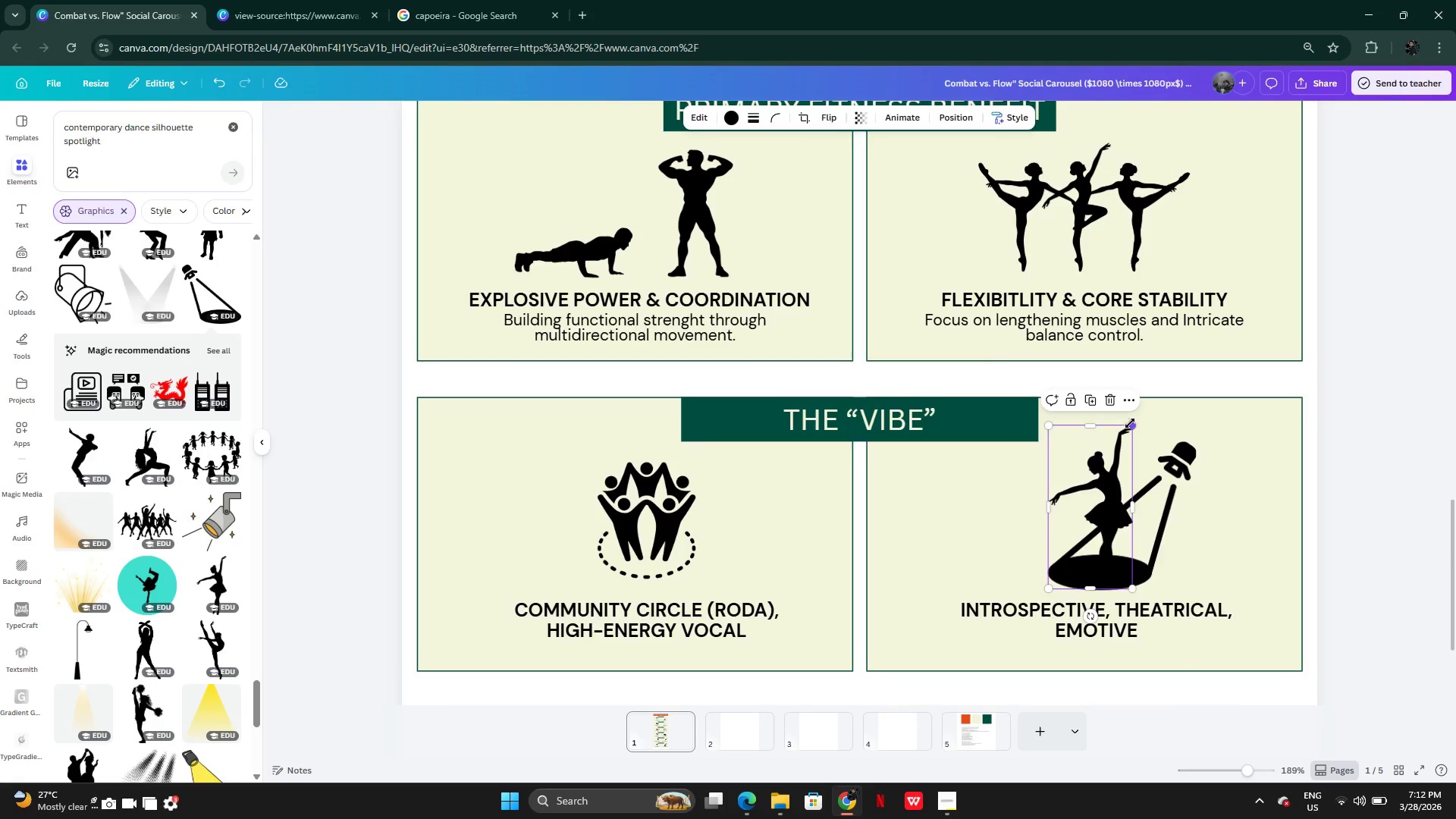 
left_click_drag(start_coordinate=[1130, 423], to_coordinate=[1121, 435])
 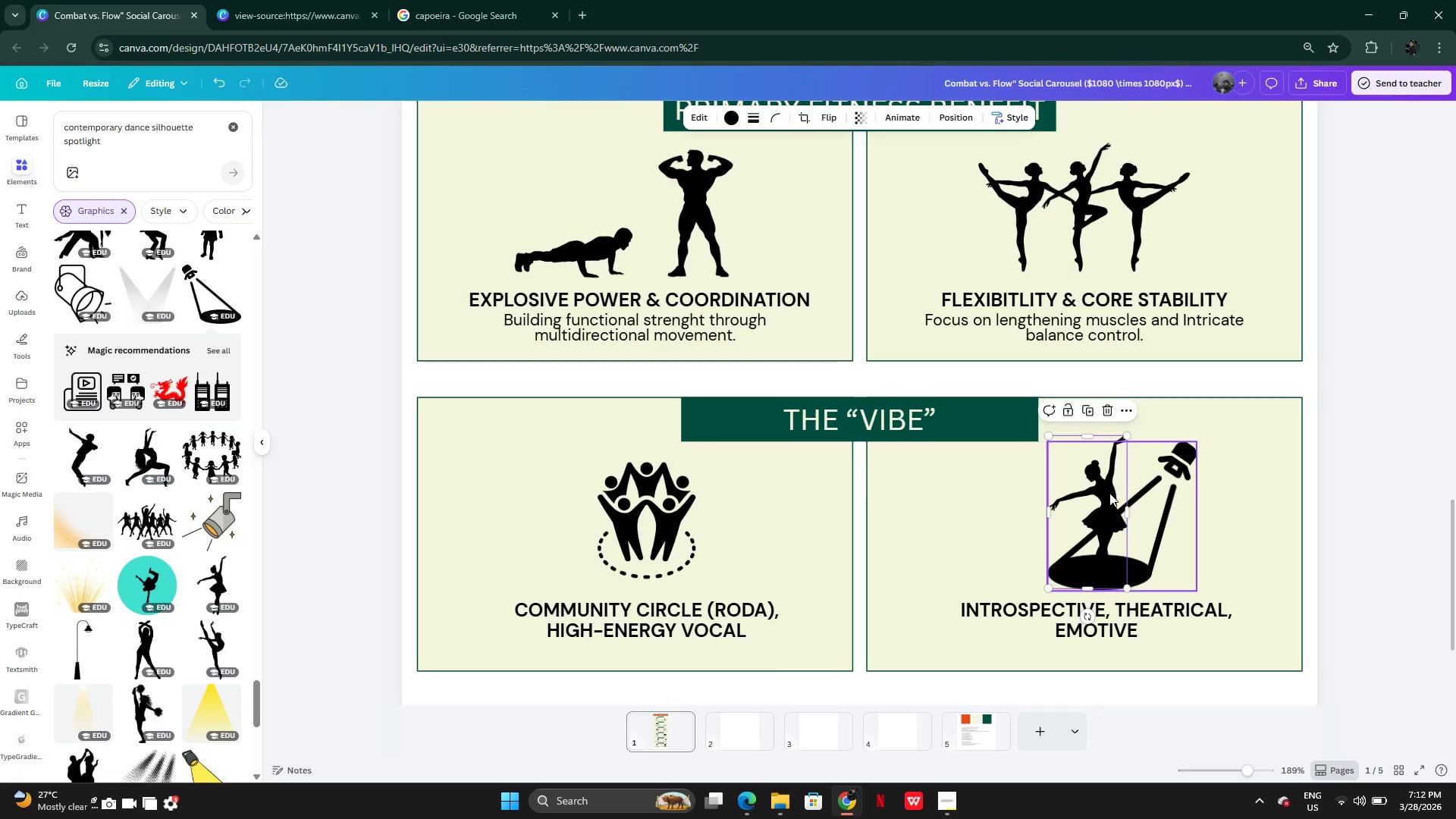 
left_click_drag(start_coordinate=[1109, 493], to_coordinate=[1110, 481])
 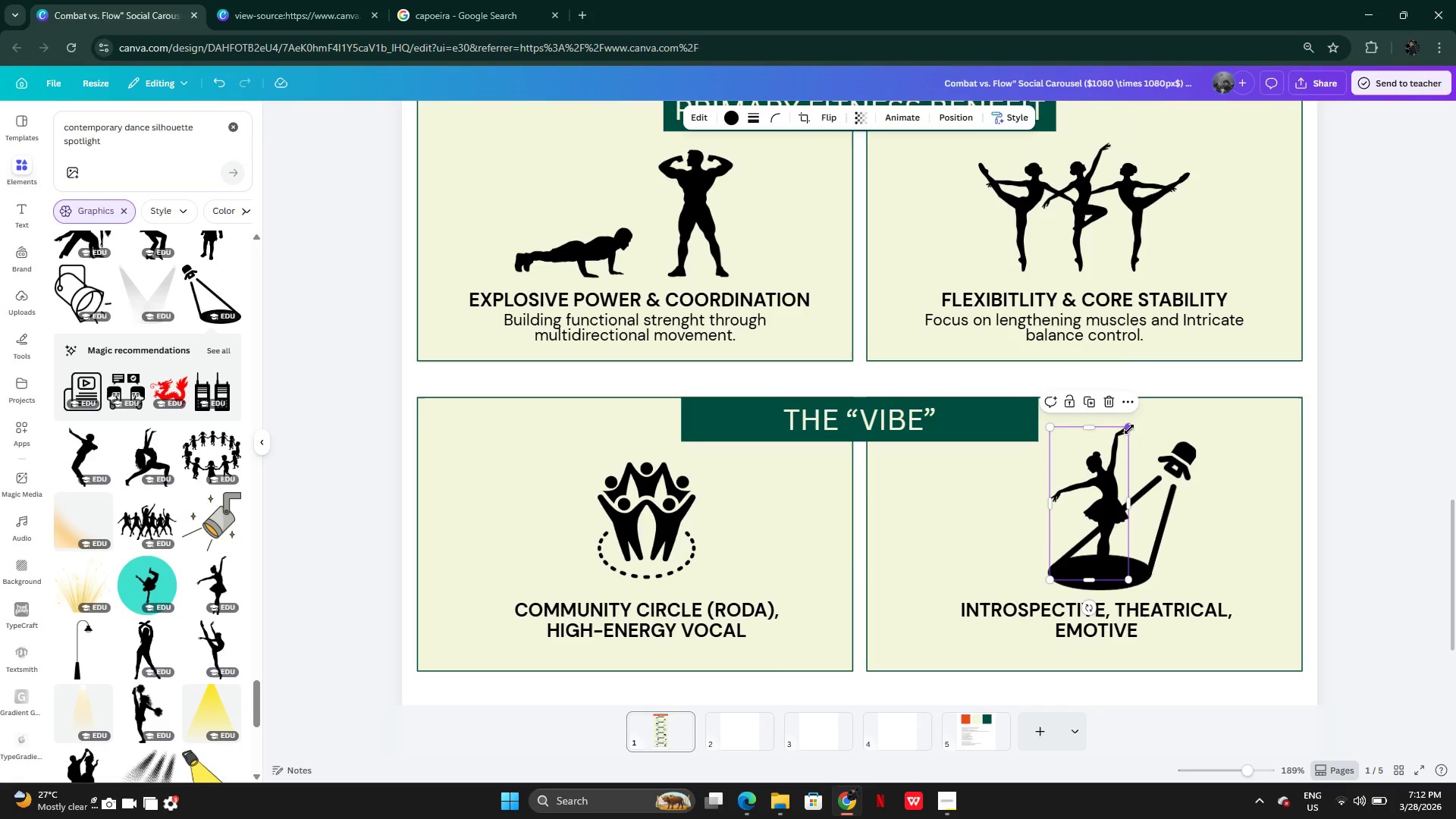 
left_click_drag(start_coordinate=[1129, 428], to_coordinate=[1120, 443])
 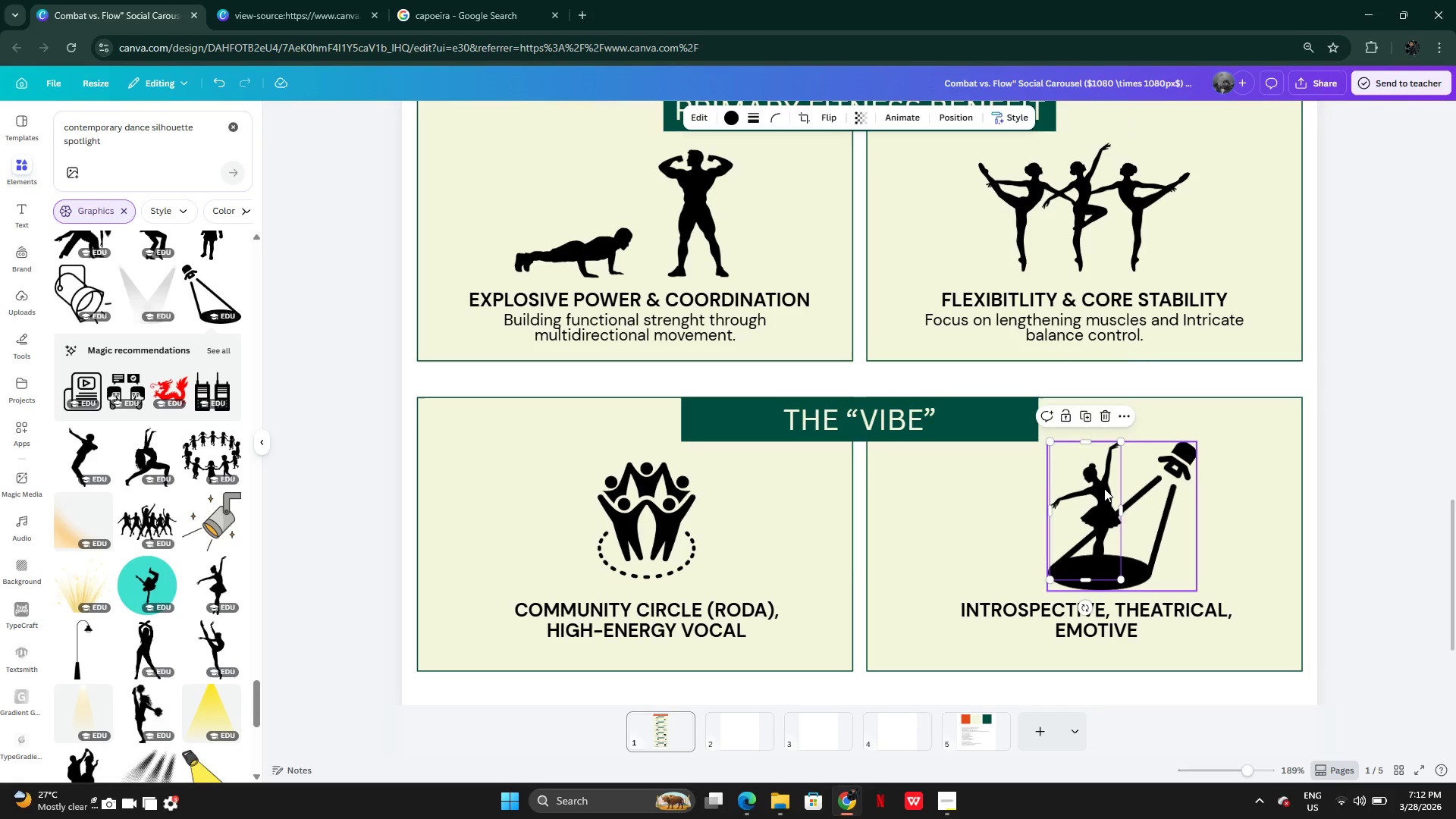 
left_click_drag(start_coordinate=[1104, 491], to_coordinate=[1106, 486])
 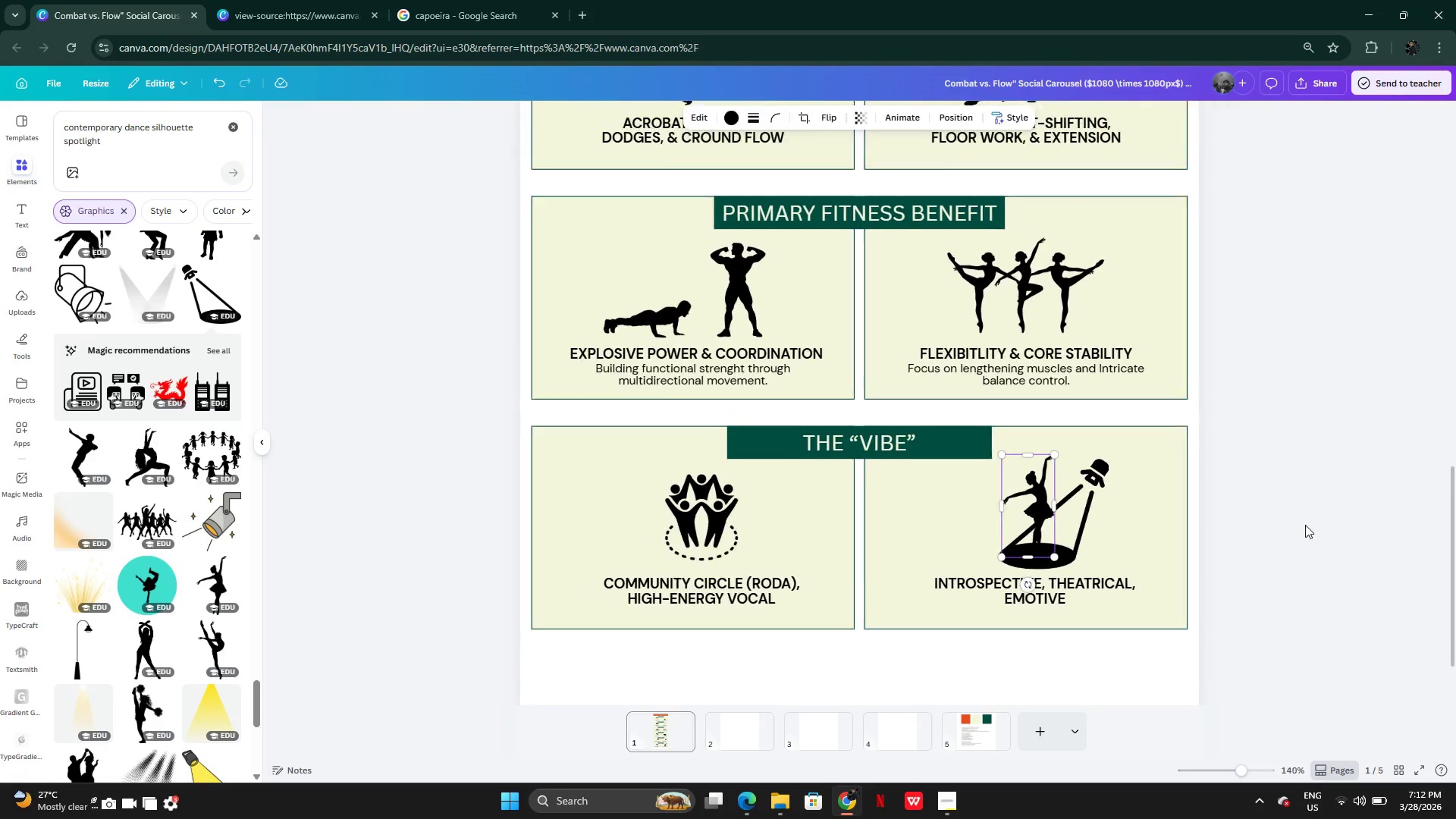 
left_click([1305, 525])
 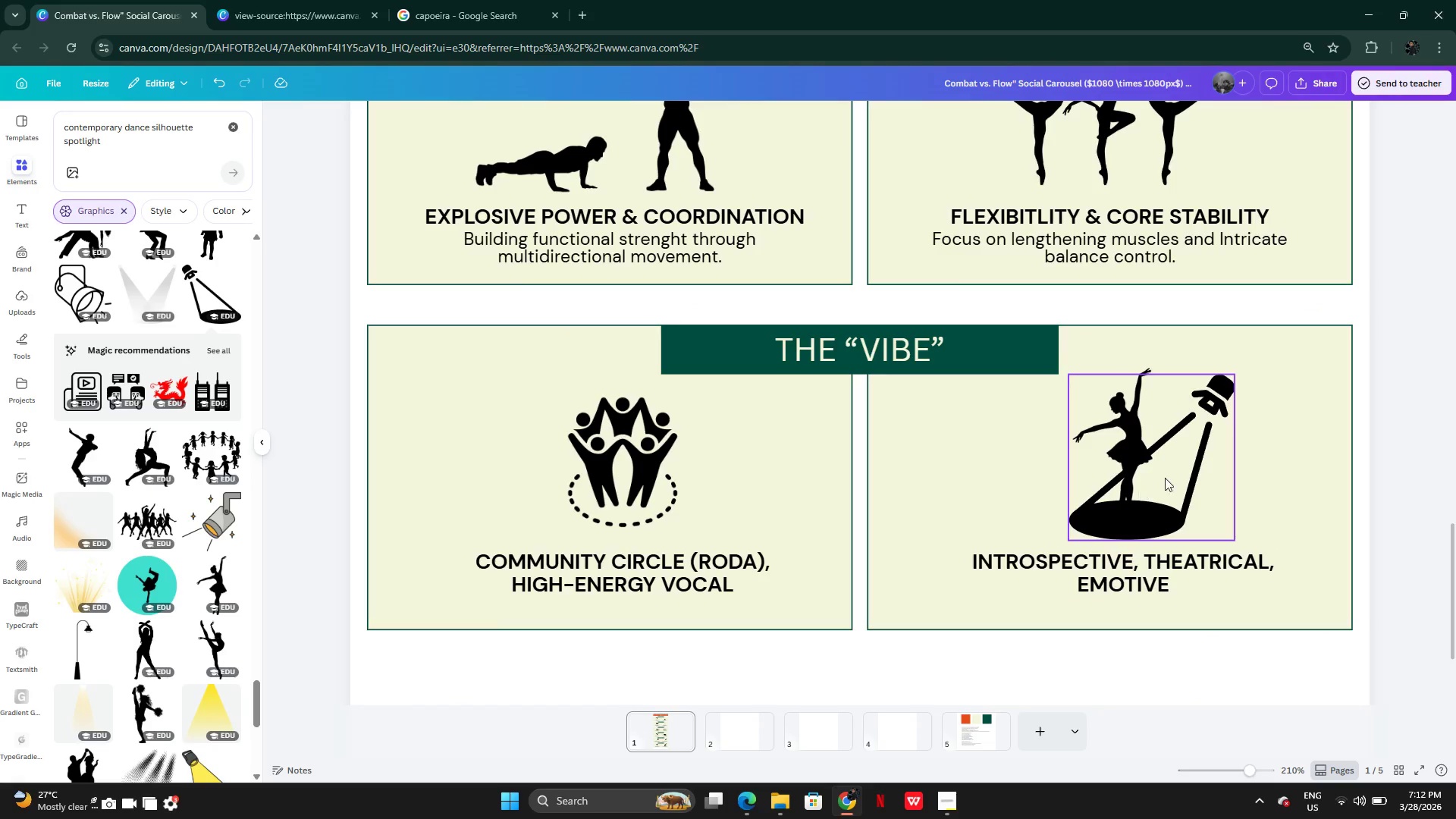 
left_click_drag(start_coordinate=[1276, 466], to_coordinate=[1124, 466])
 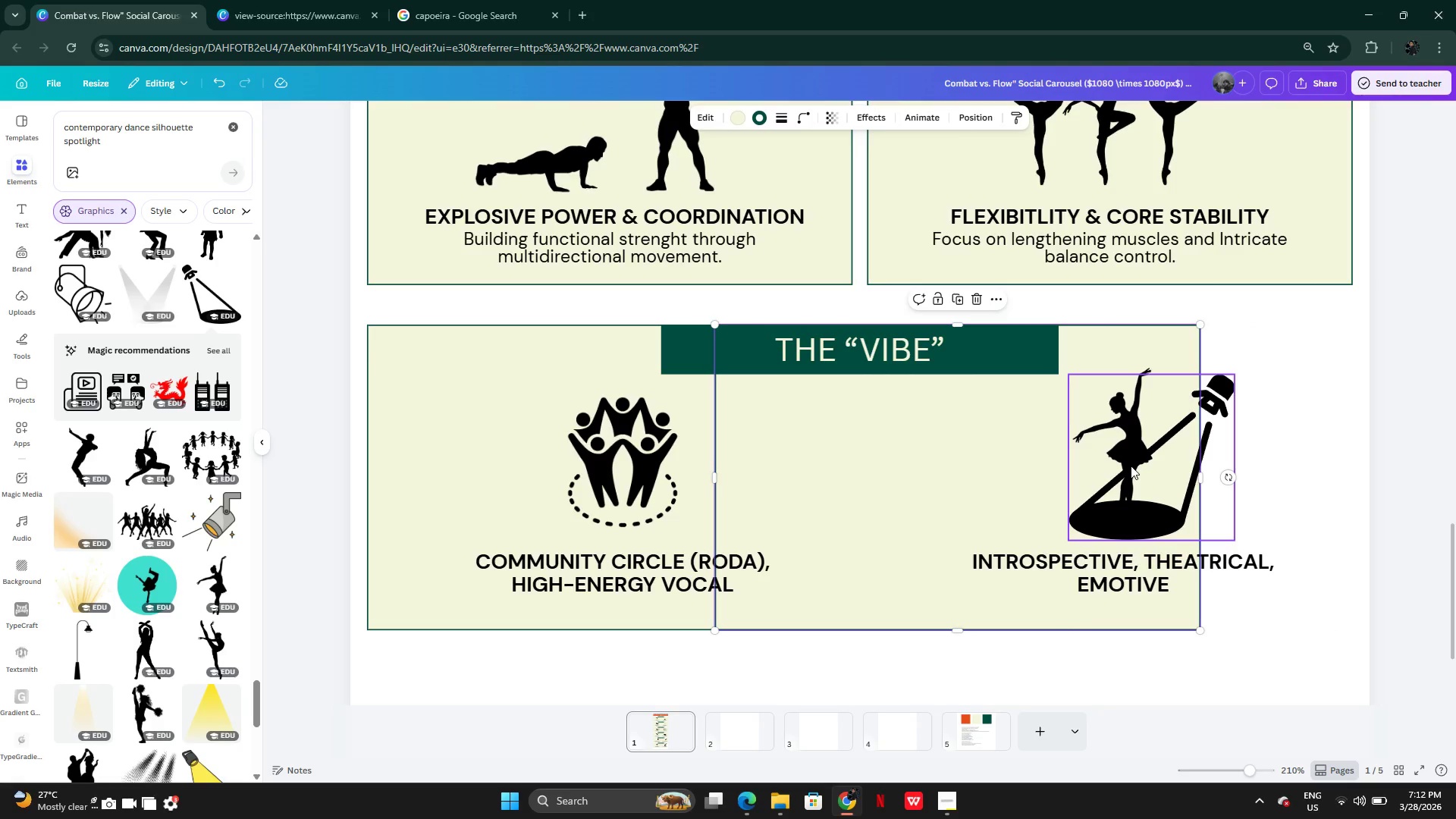 
key(Control+Z)
 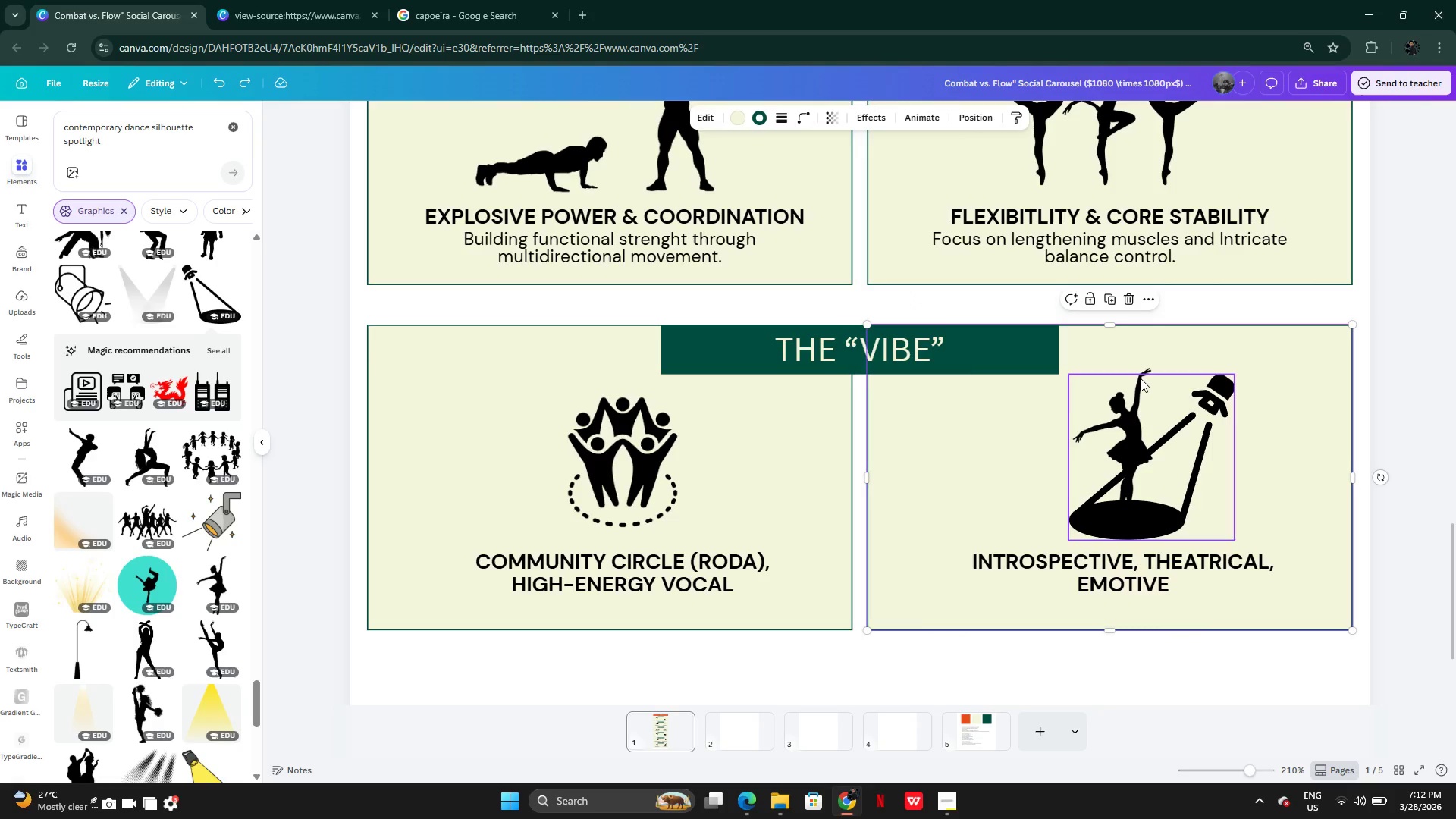 
hold_key(key=ShiftLeft, duration=1.03)
left_click([1141, 368])
 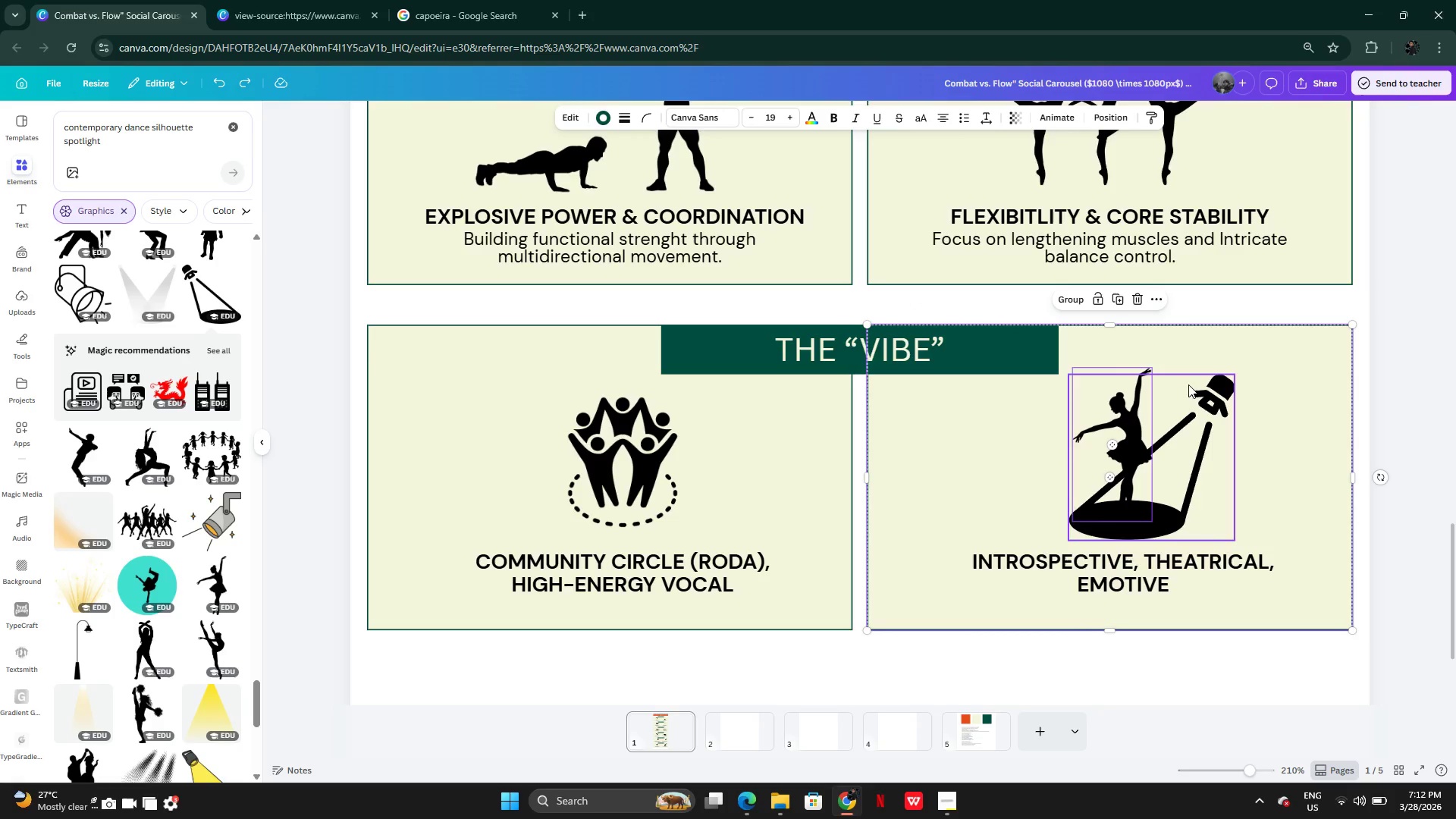 
left_click([1189, 384])
 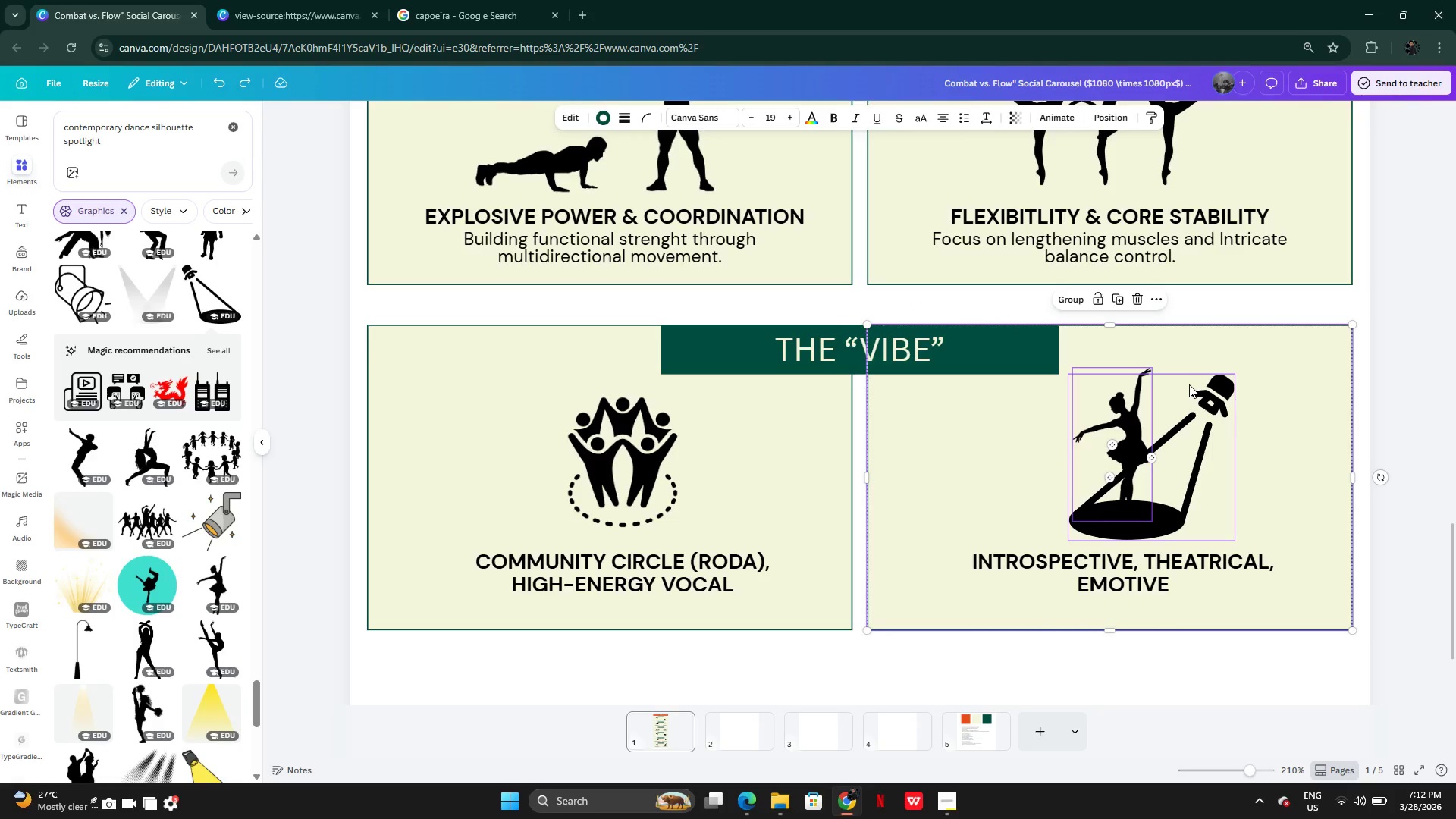 
key(Control+G)
 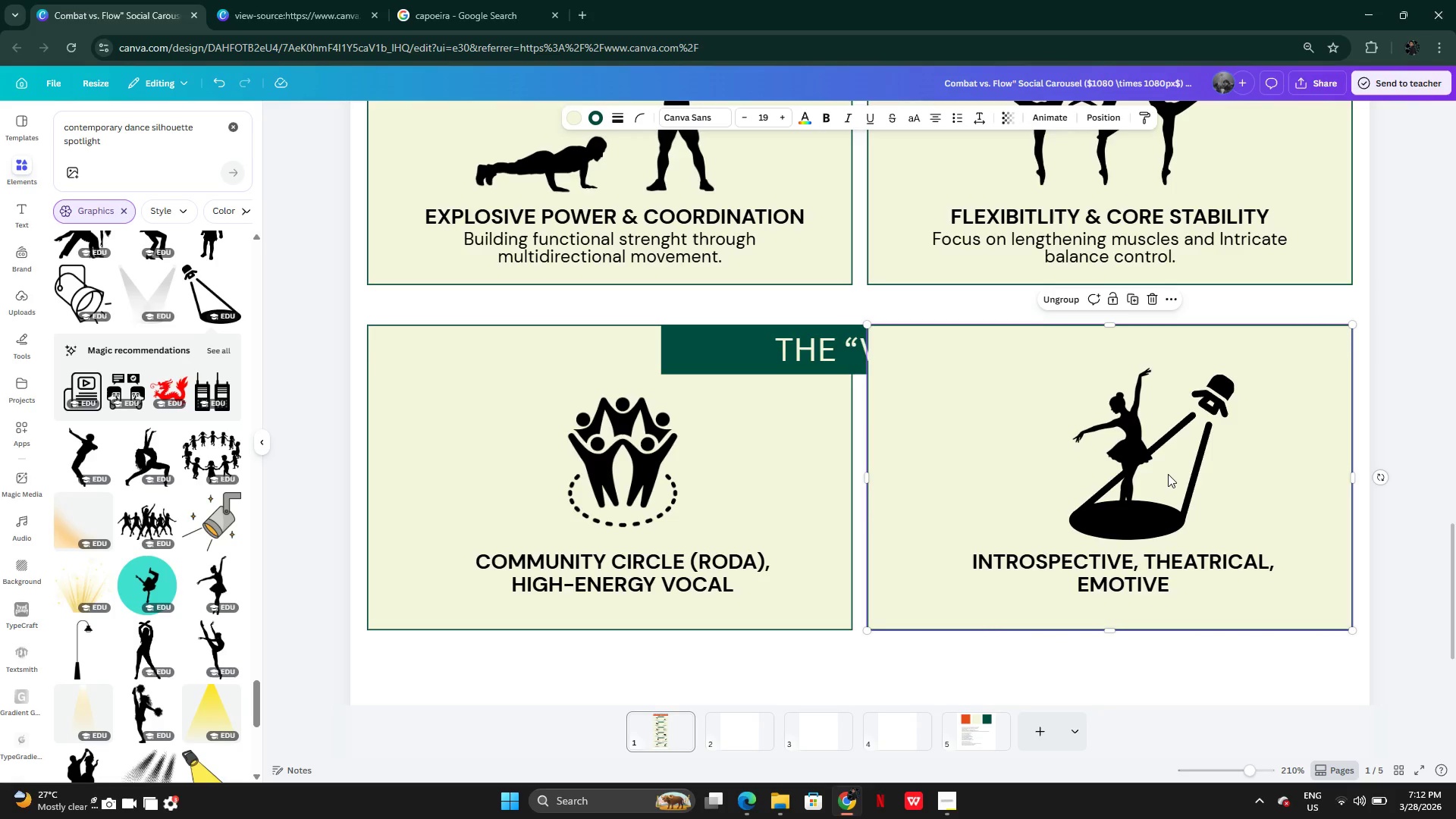 
key(Control+Z)
 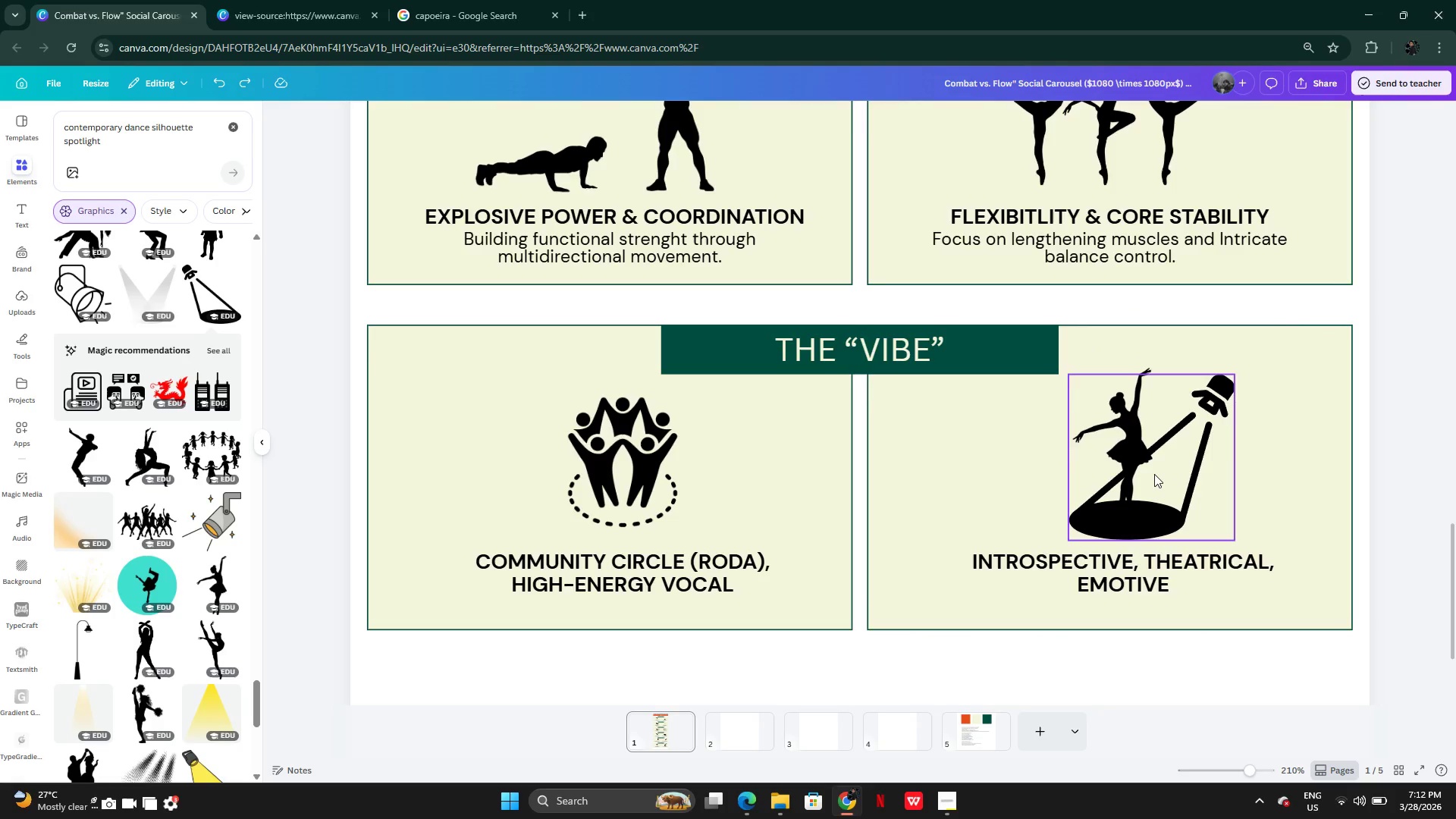 
left_click_drag(start_coordinate=[1155, 474], to_coordinate=[1146, 474])
 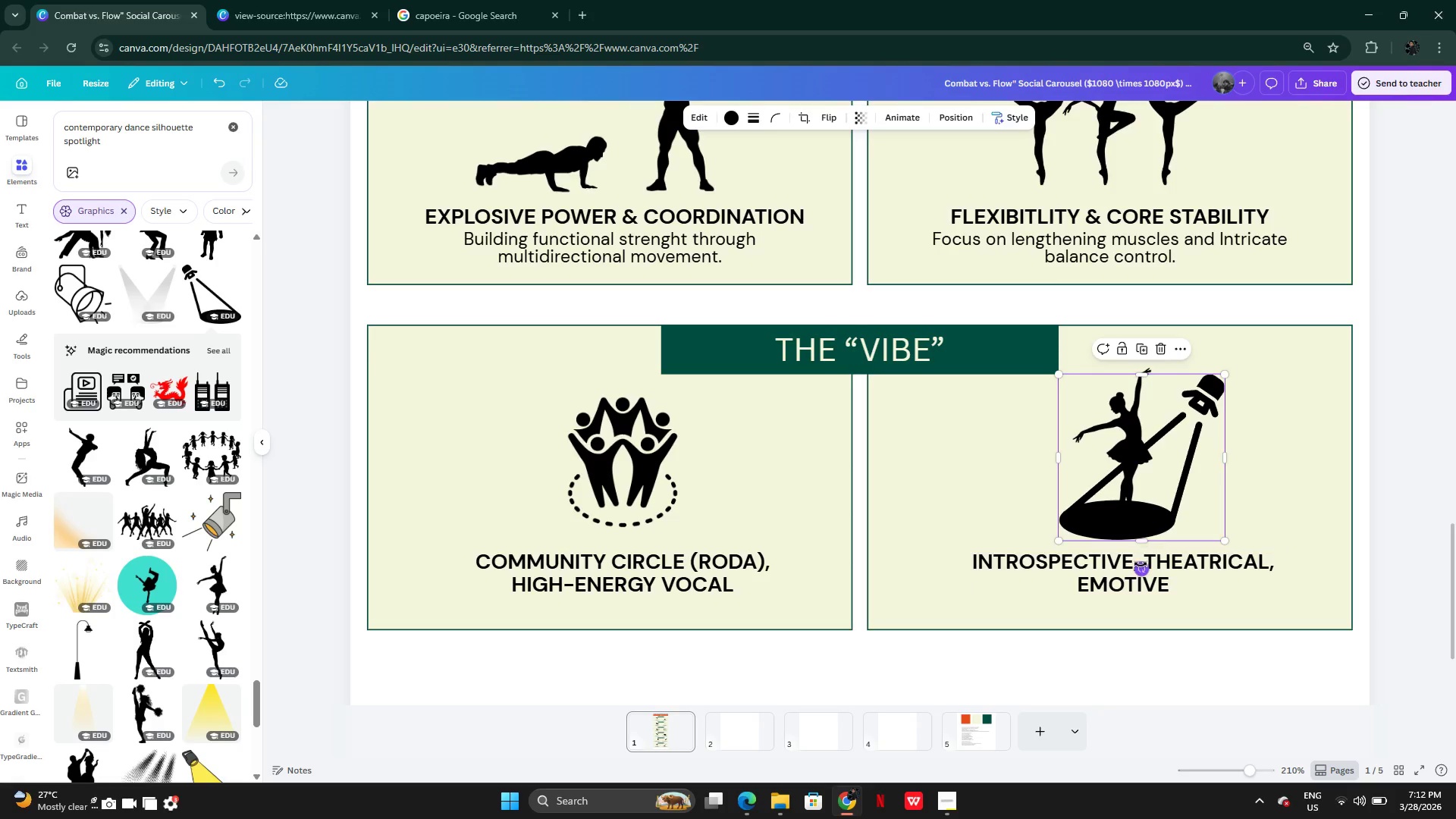 
left_click([1141, 565])
 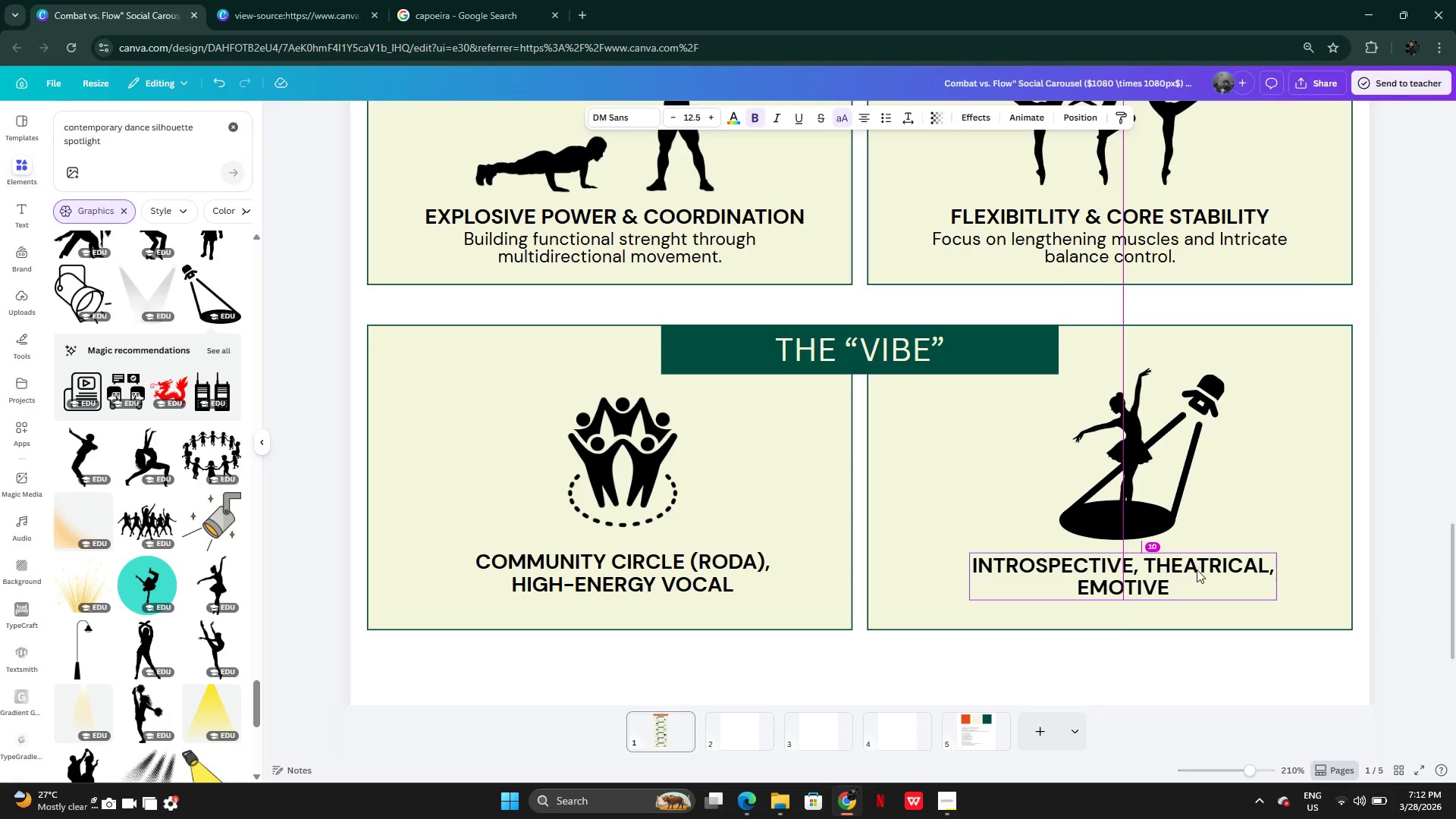 
left_click([1249, 513])
 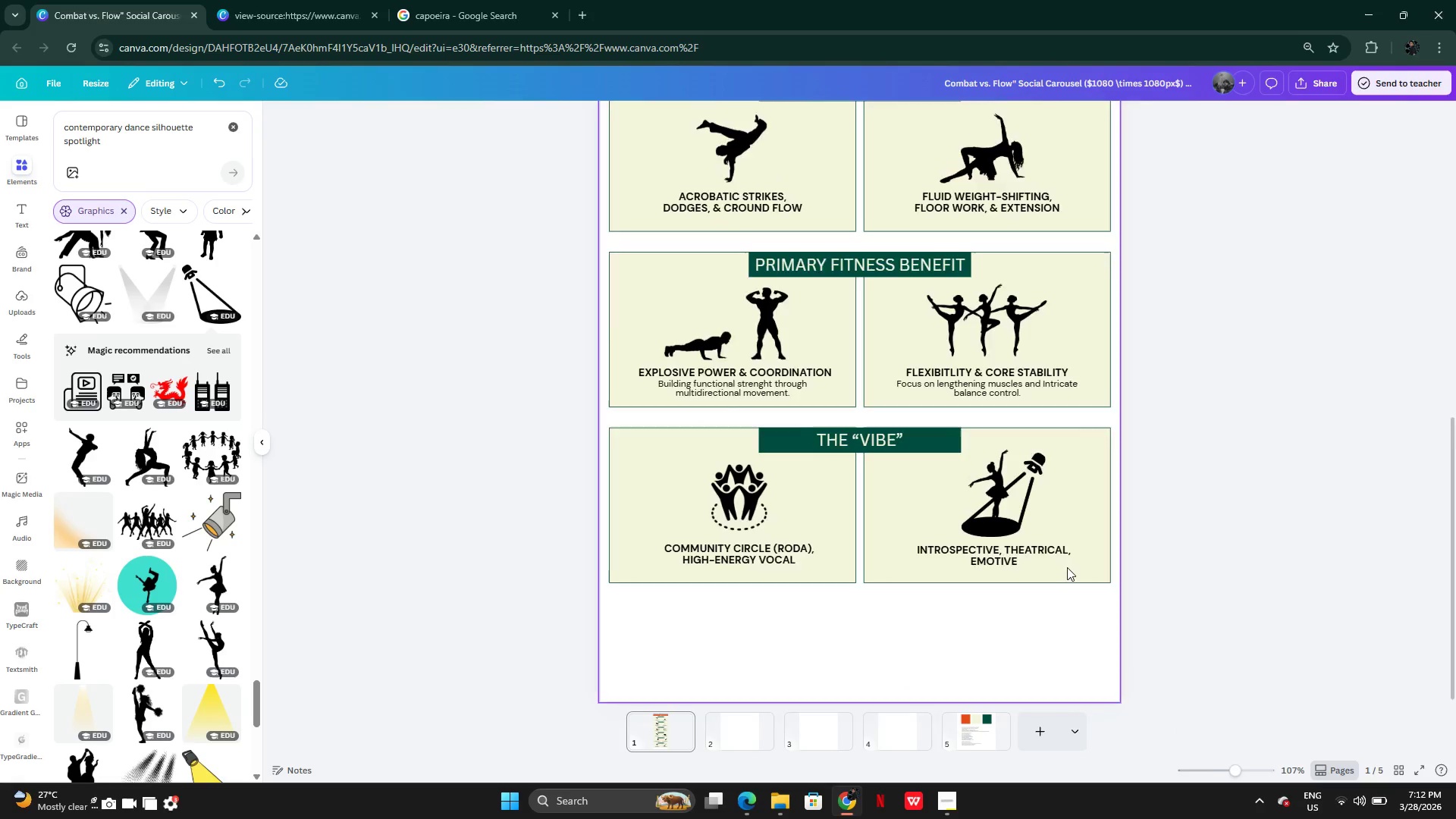 
left_click([1058, 548])
 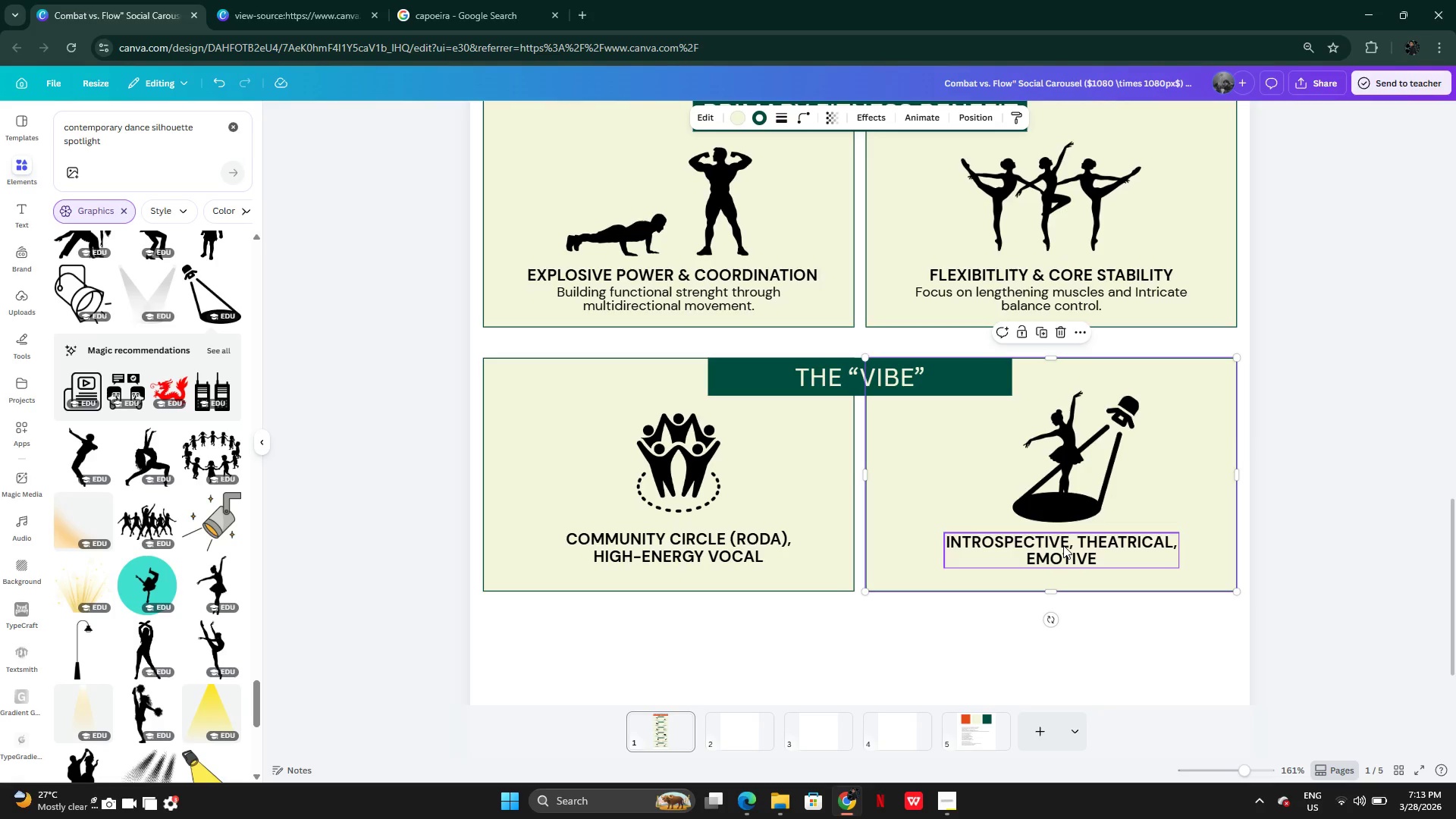 
left_click([1194, 527])
 